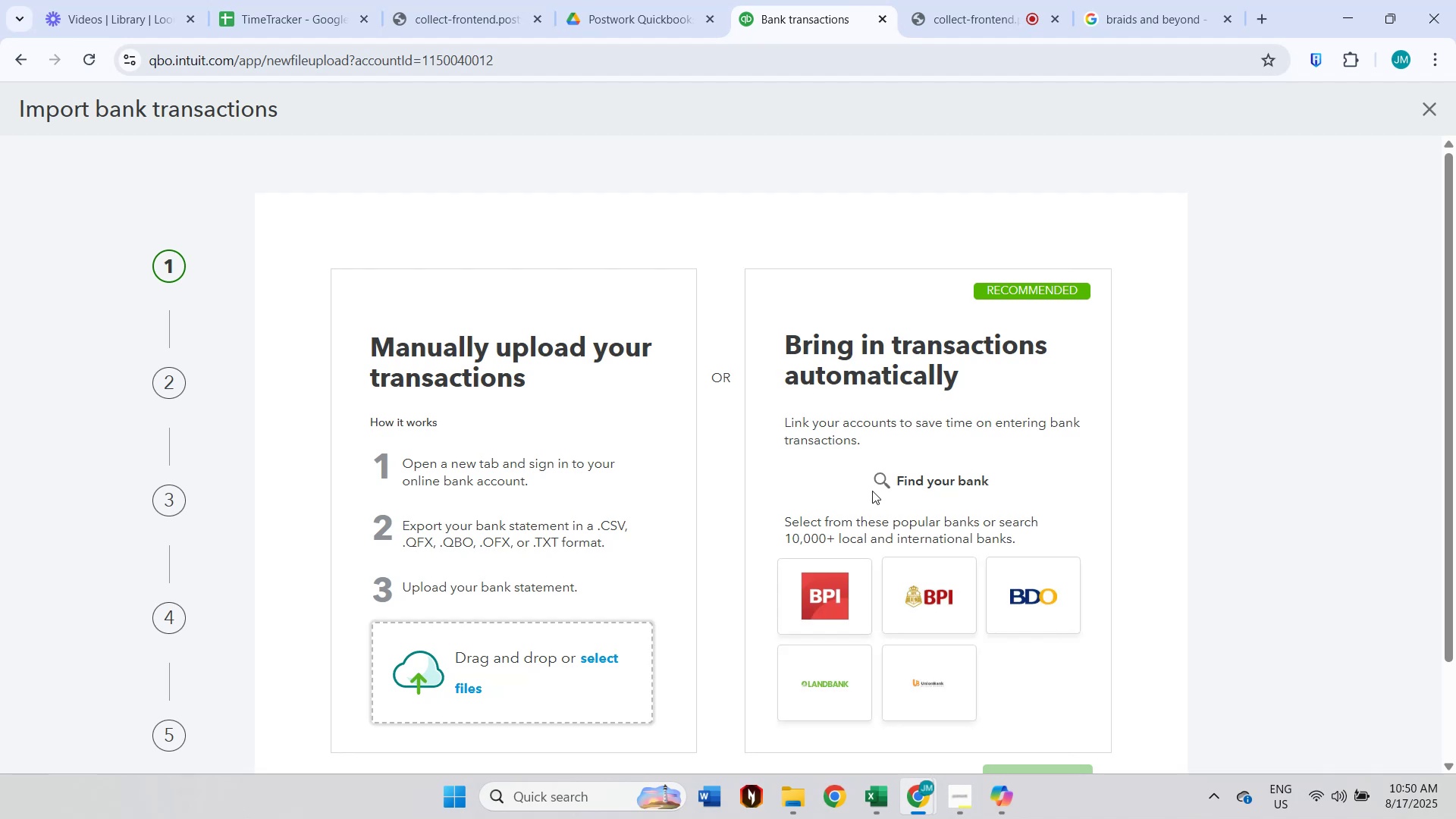 
scroll: coordinate [730, 539], scroll_direction: down, amount: 3.0
 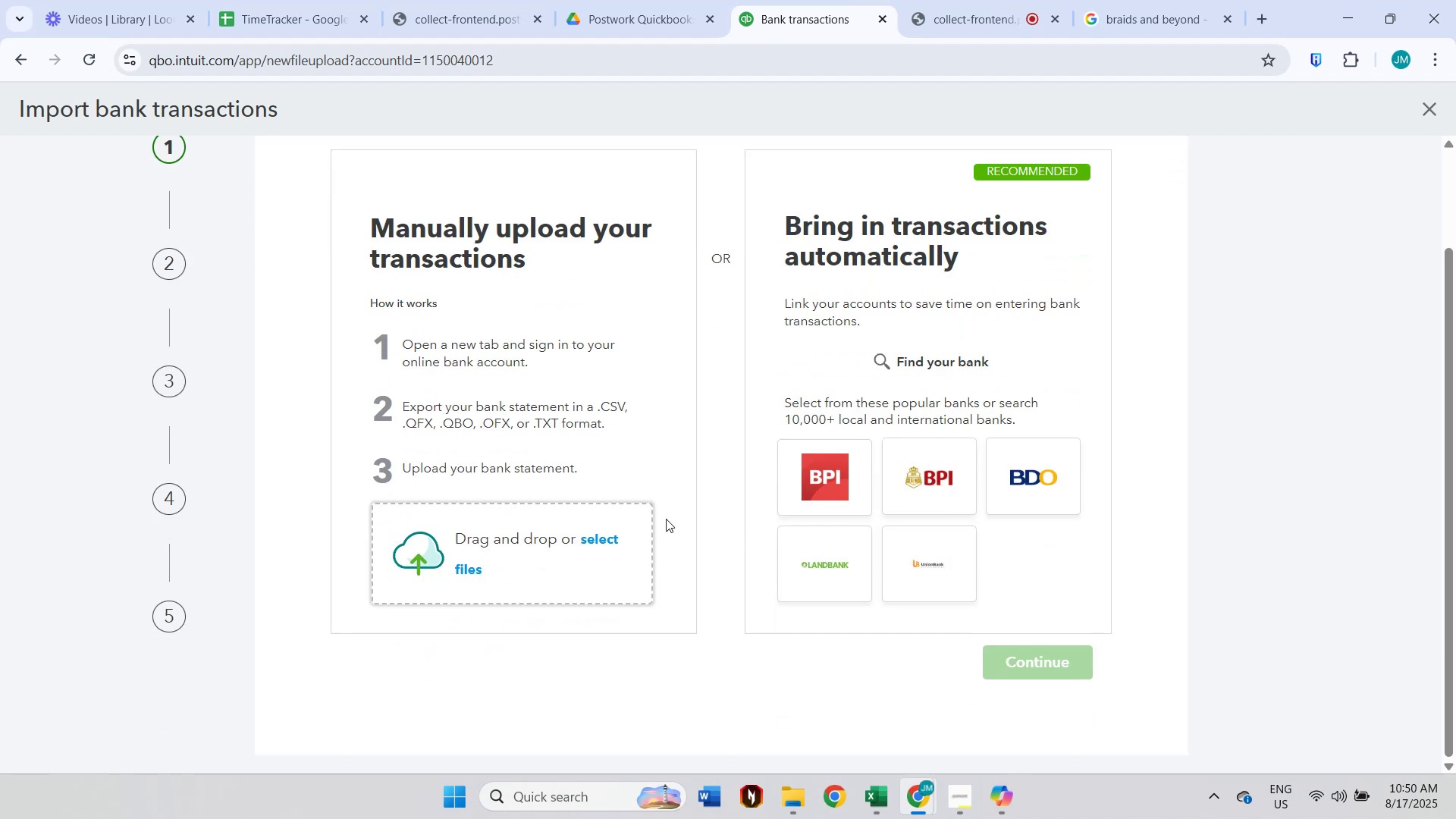 
left_click([607, 566])
 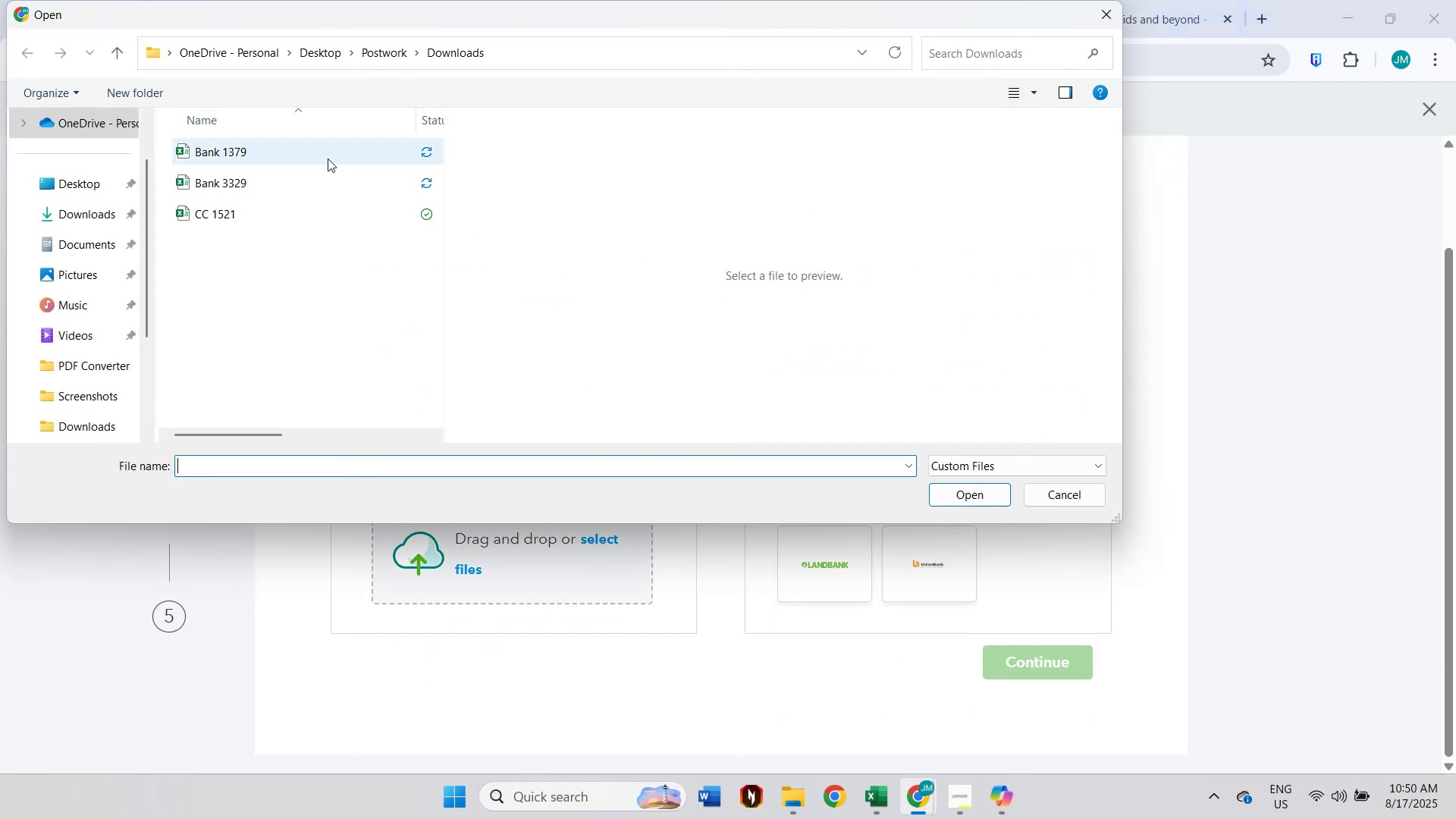 
double_click([262, 215])
 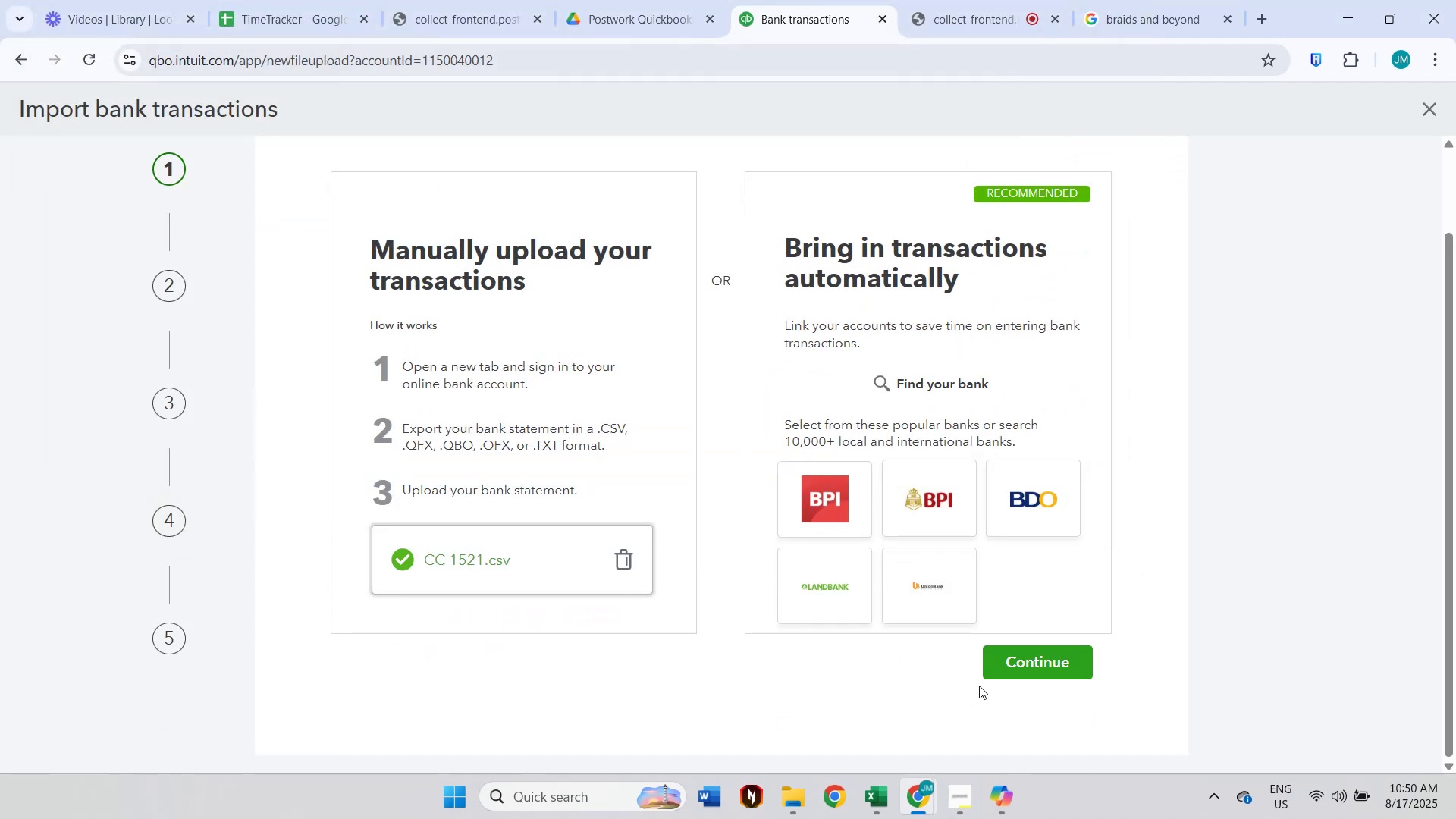 
left_click([1064, 671])
 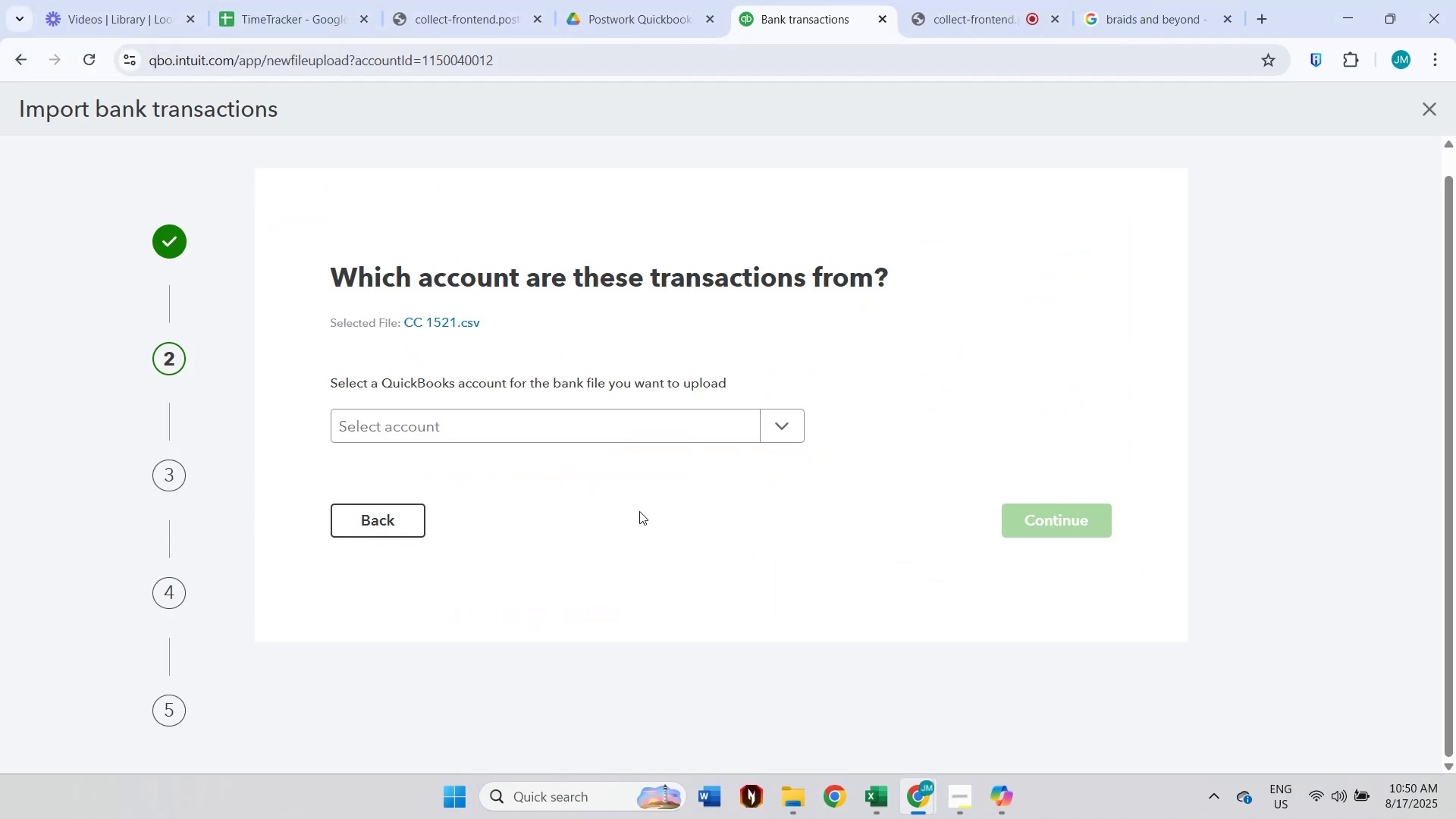 
left_click([617, 430])
 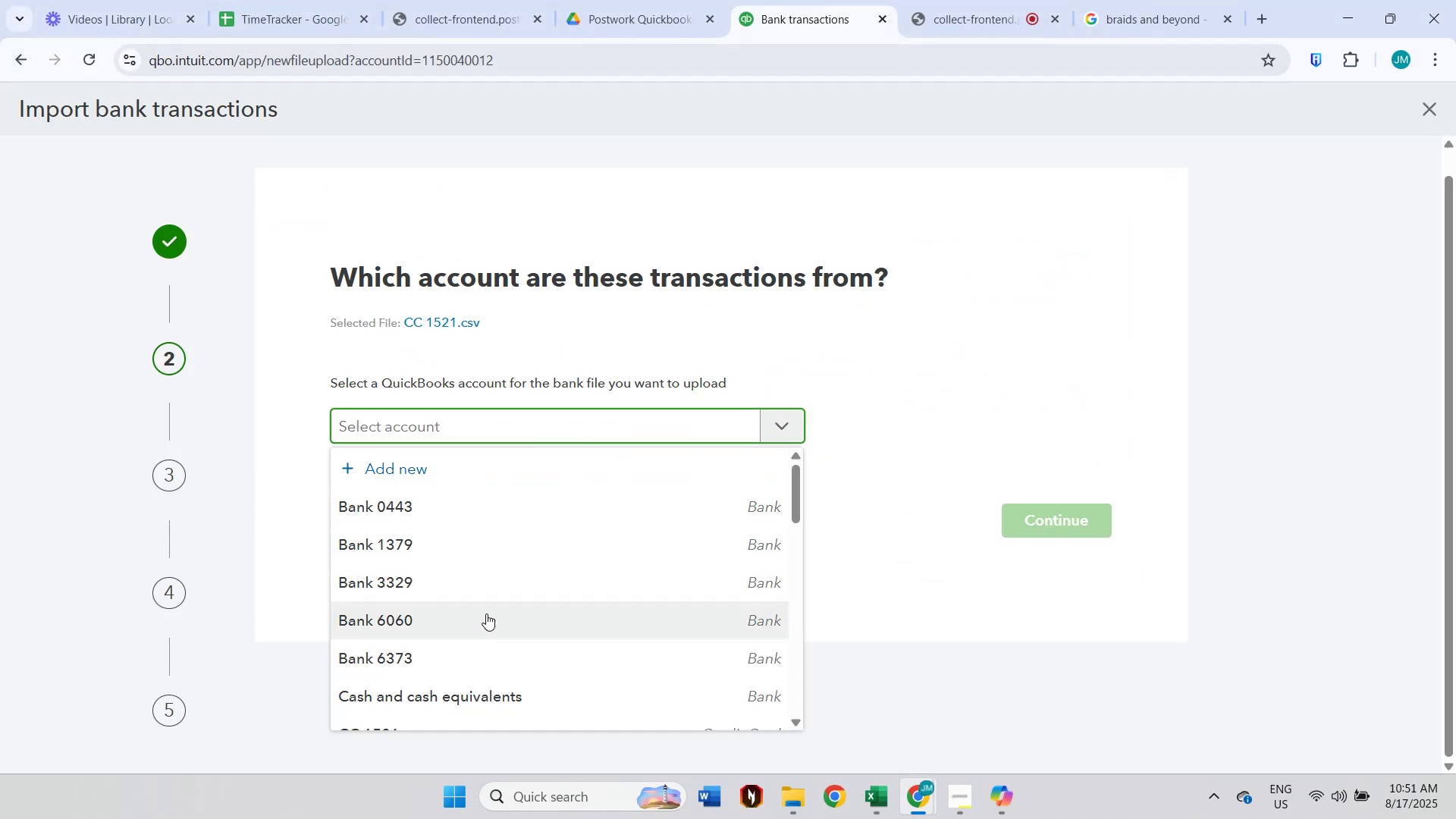 
scroll: coordinate [534, 550], scroll_direction: down, amount: 2.0
 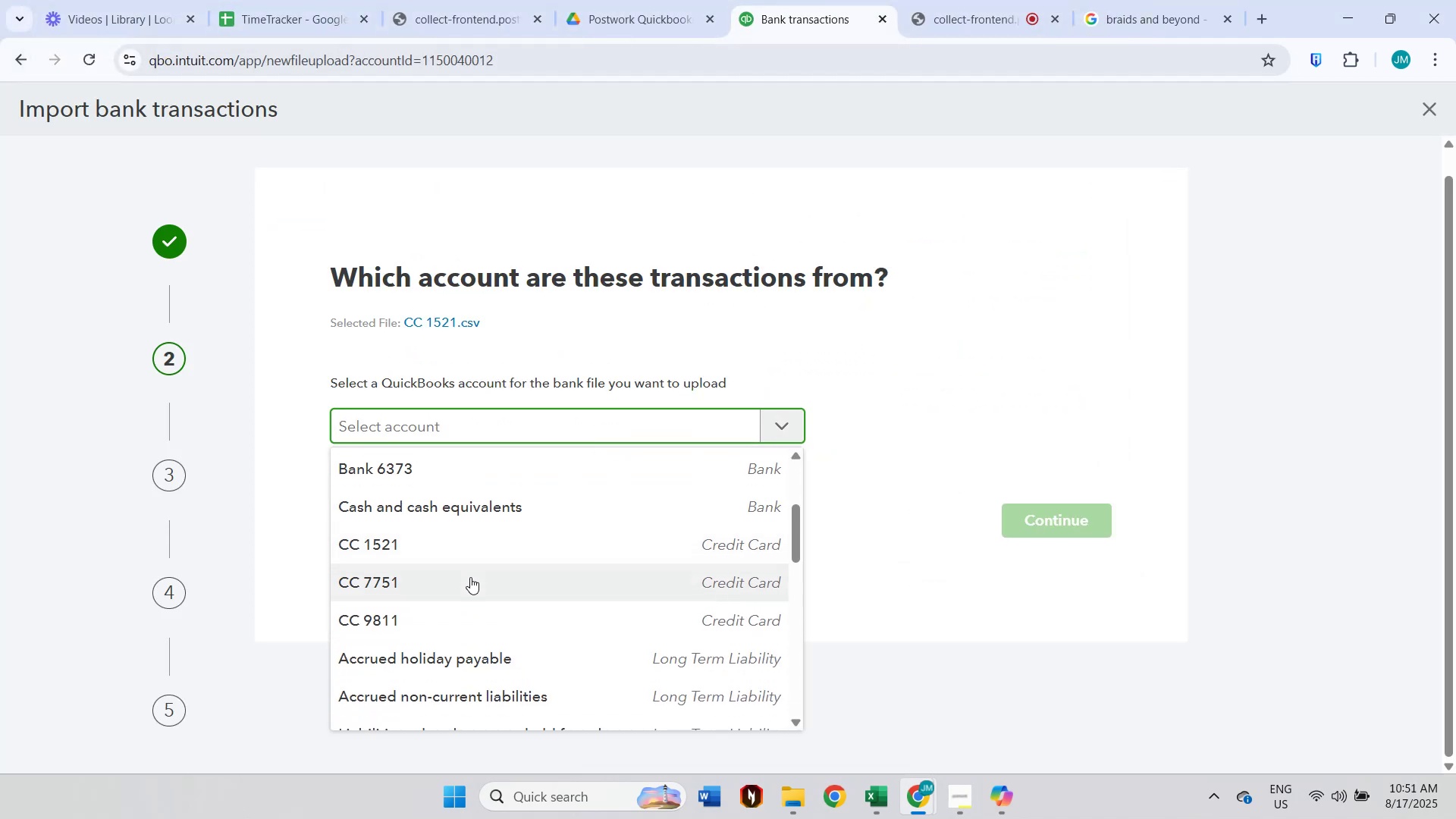 
left_click([483, 541])
 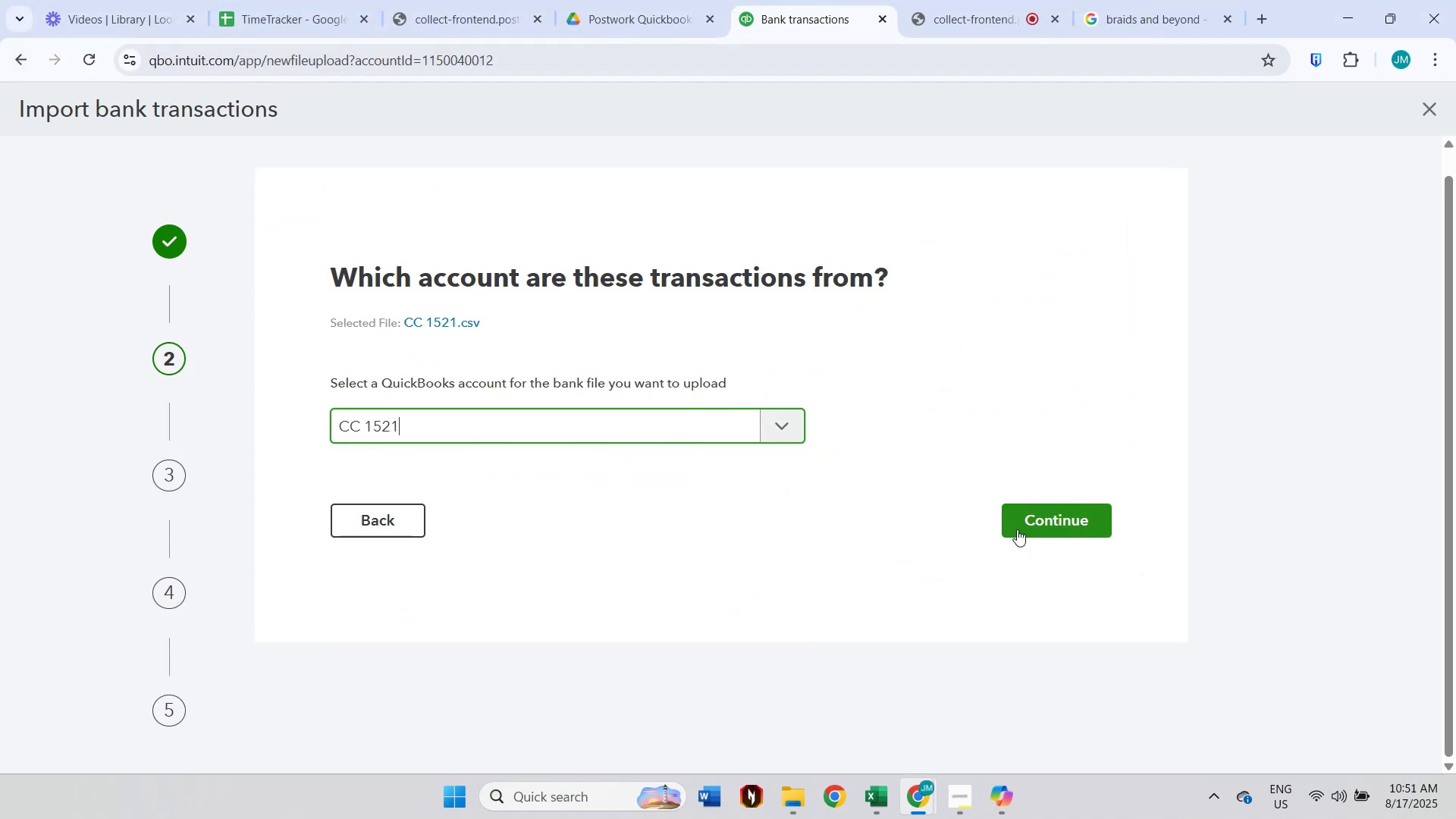 
left_click([1031, 529])
 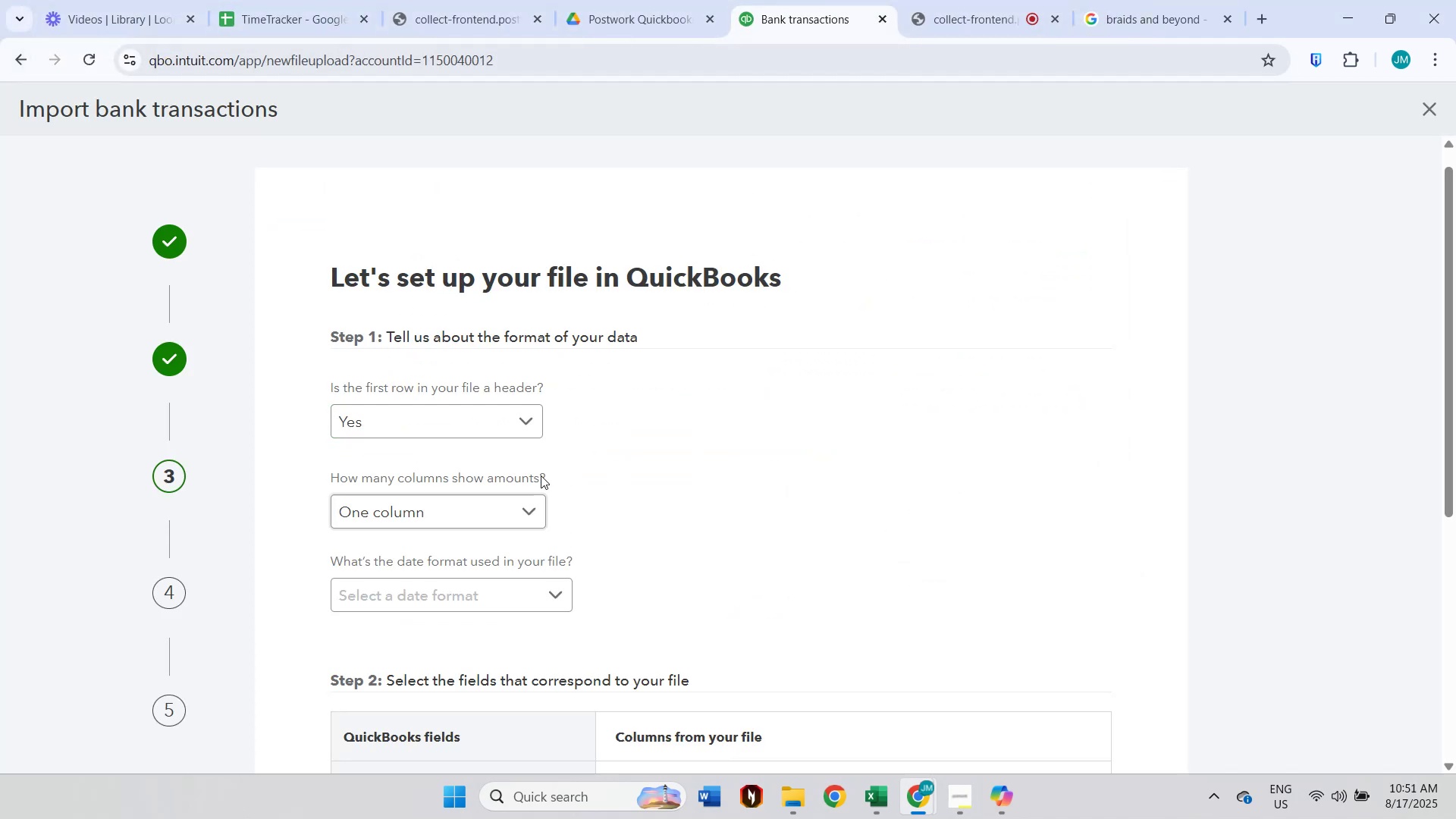 
left_click([515, 513])
 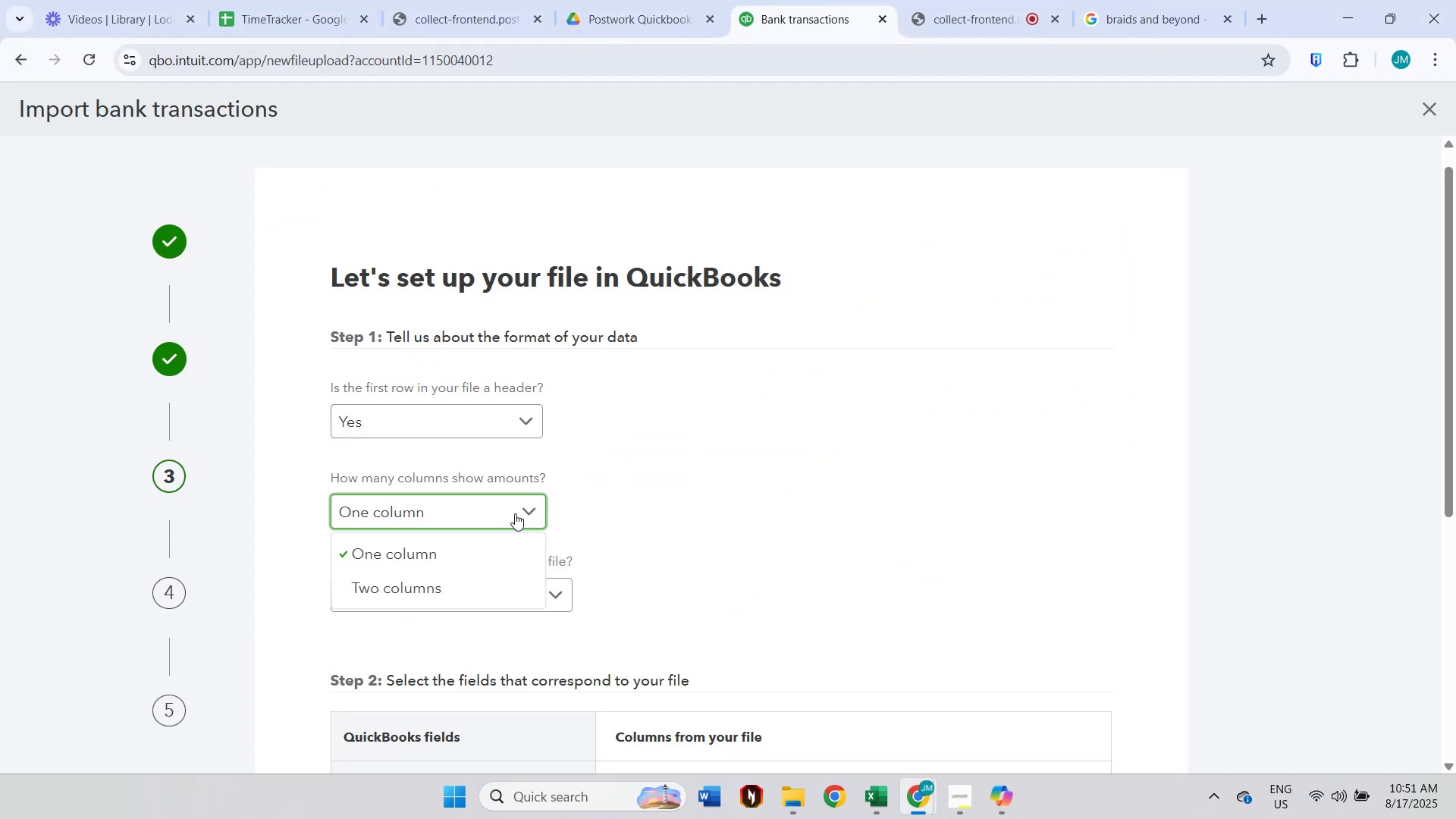 
double_click([515, 513])
 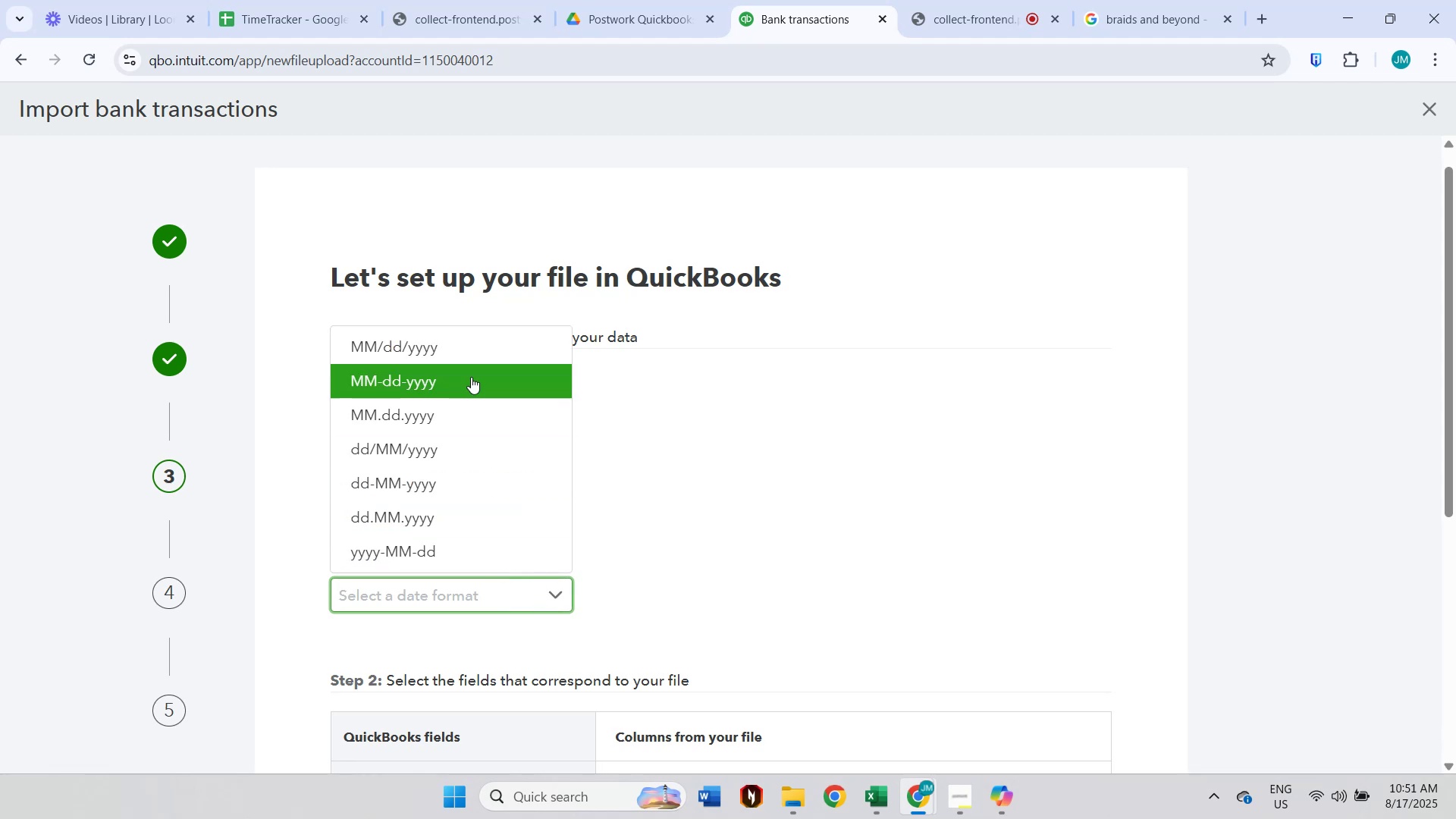 
left_click([475, 350])
 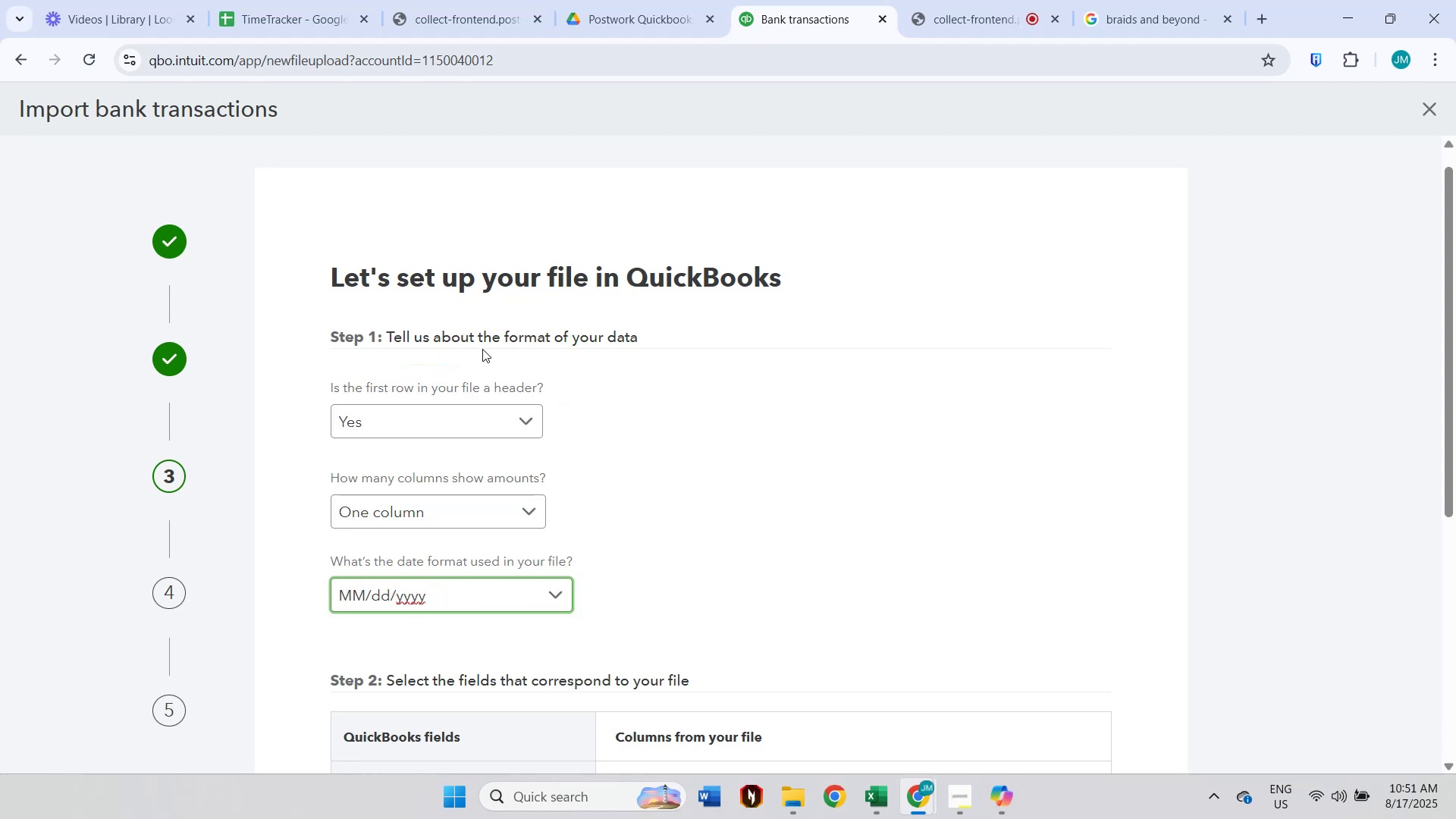 
scroll: coordinate [802, 413], scroll_direction: down, amount: 5.0
 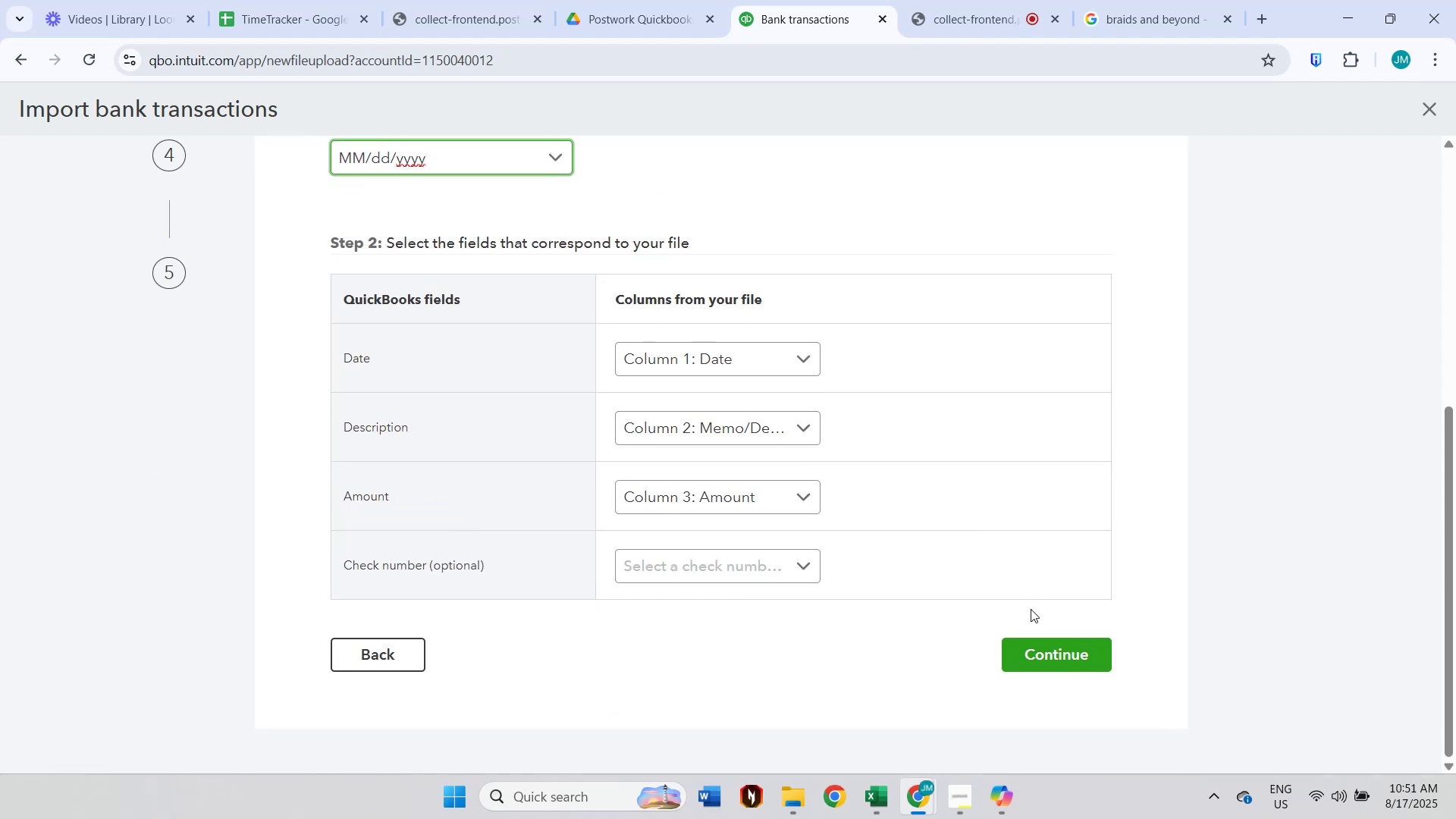 
left_click([1037, 657])
 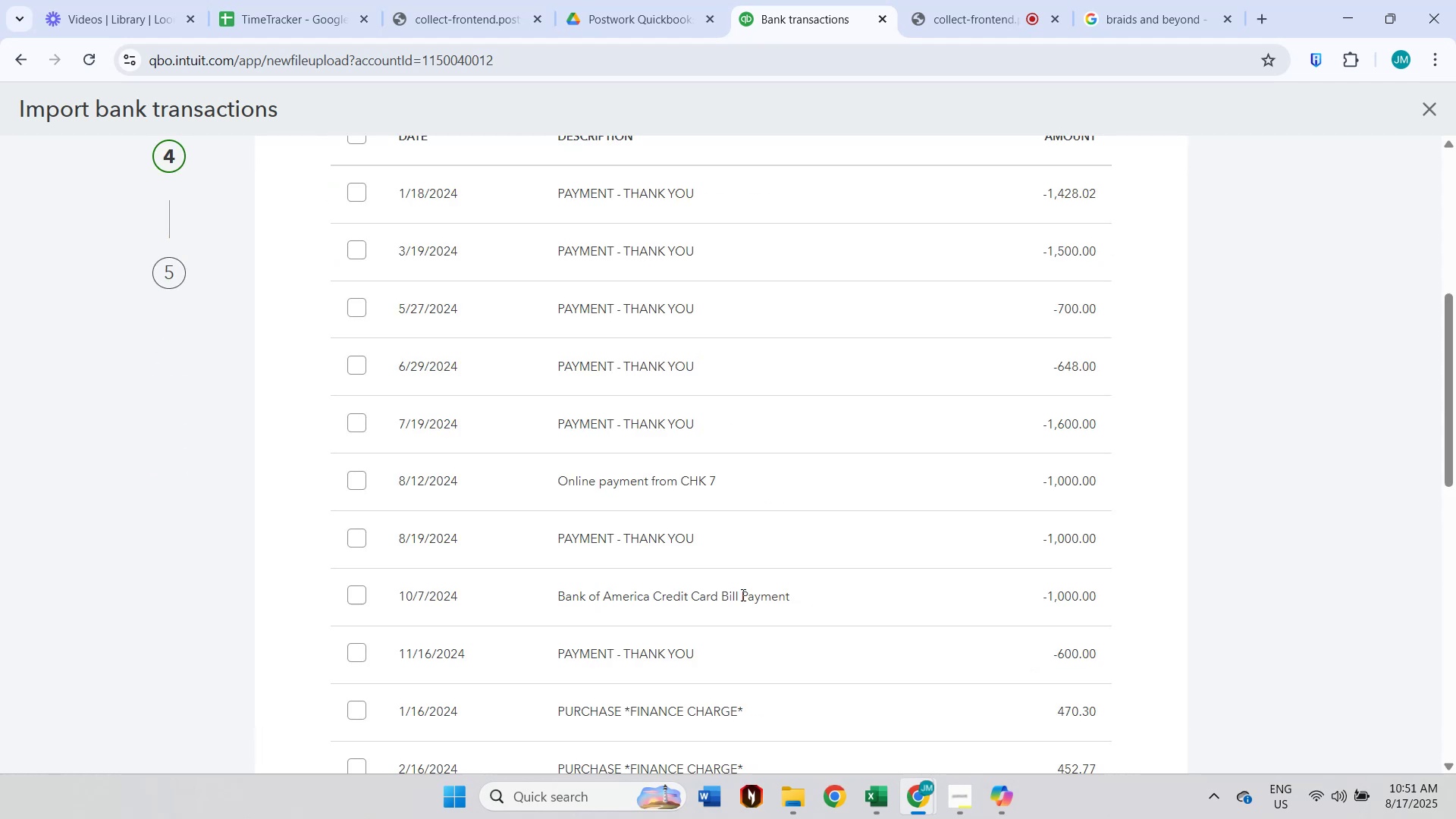 
scroll: coordinate [412, 315], scroll_direction: up, amount: 5.0
 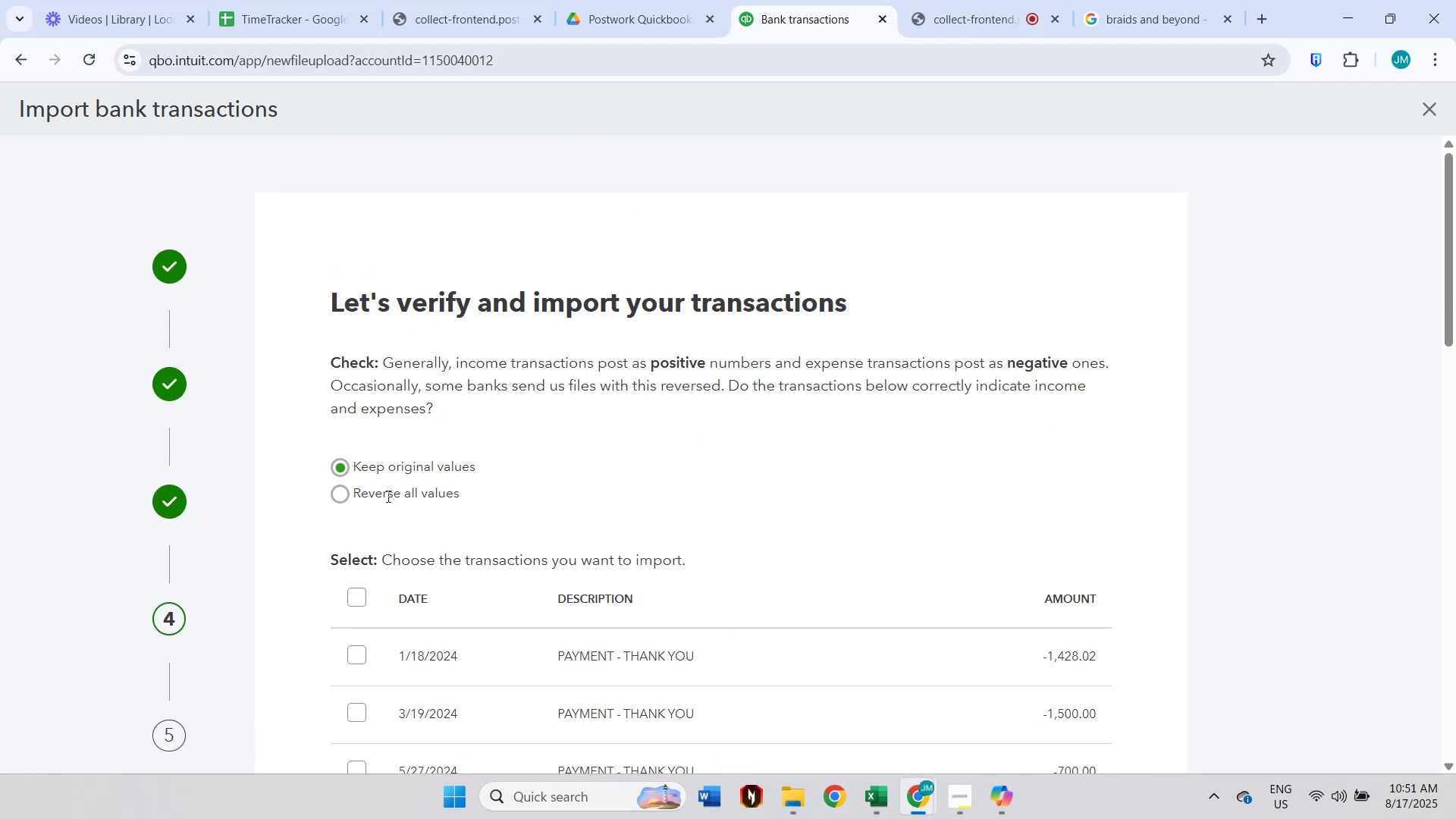 
left_click([385, 500])
 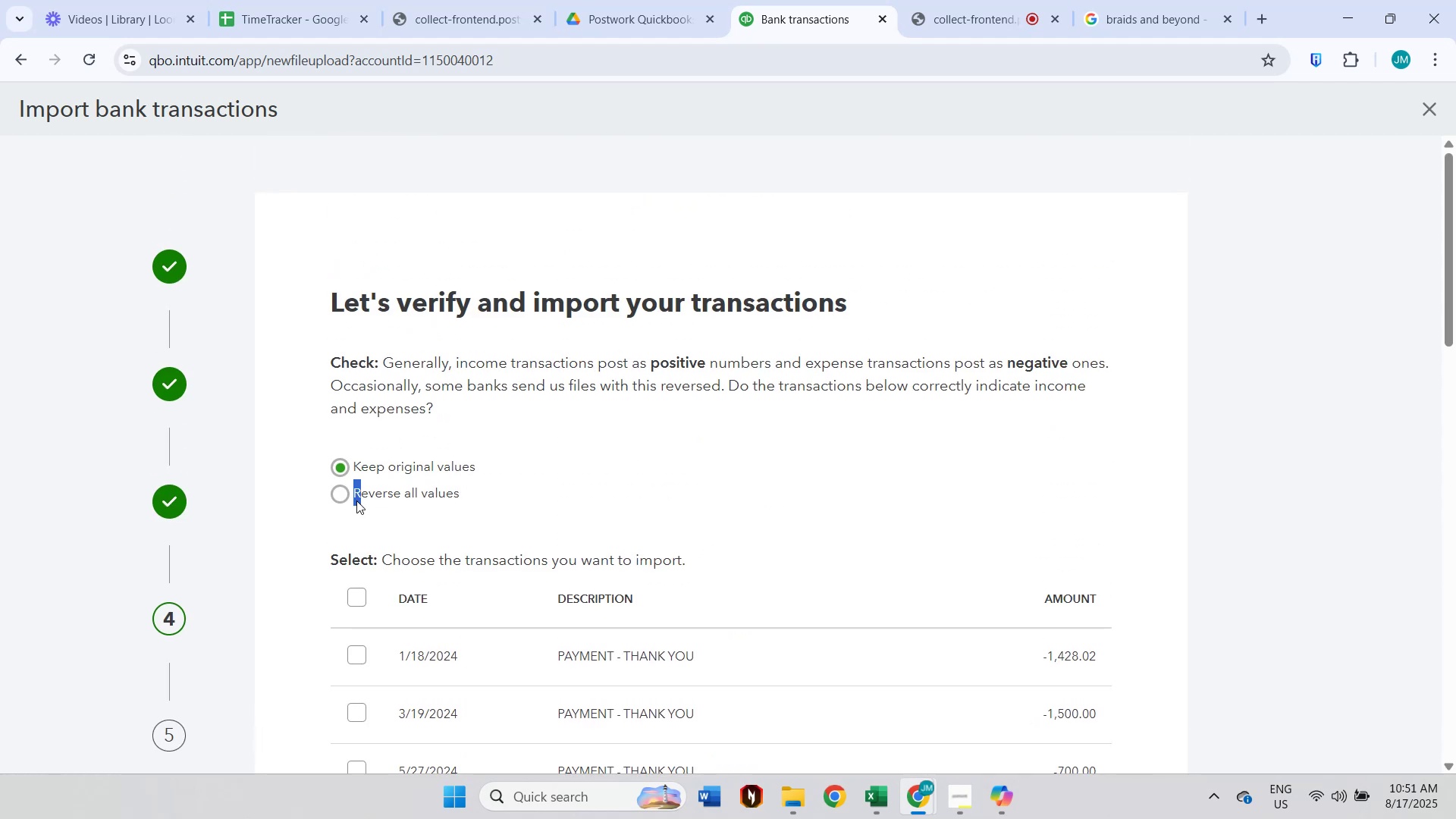 
triple_click([347, 500])
 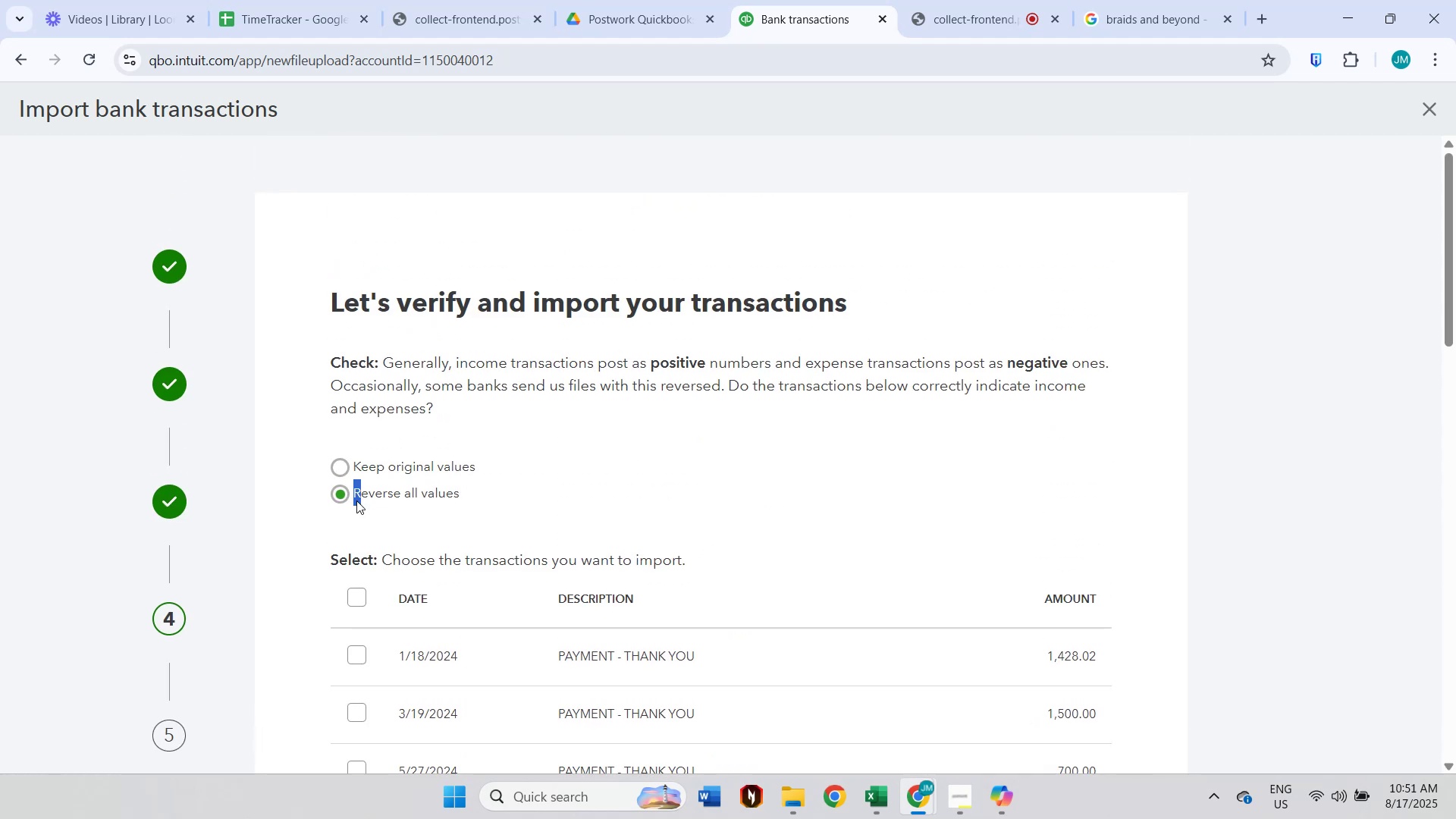 
scroll: coordinate [981, 517], scroll_direction: down, amount: 7.0
 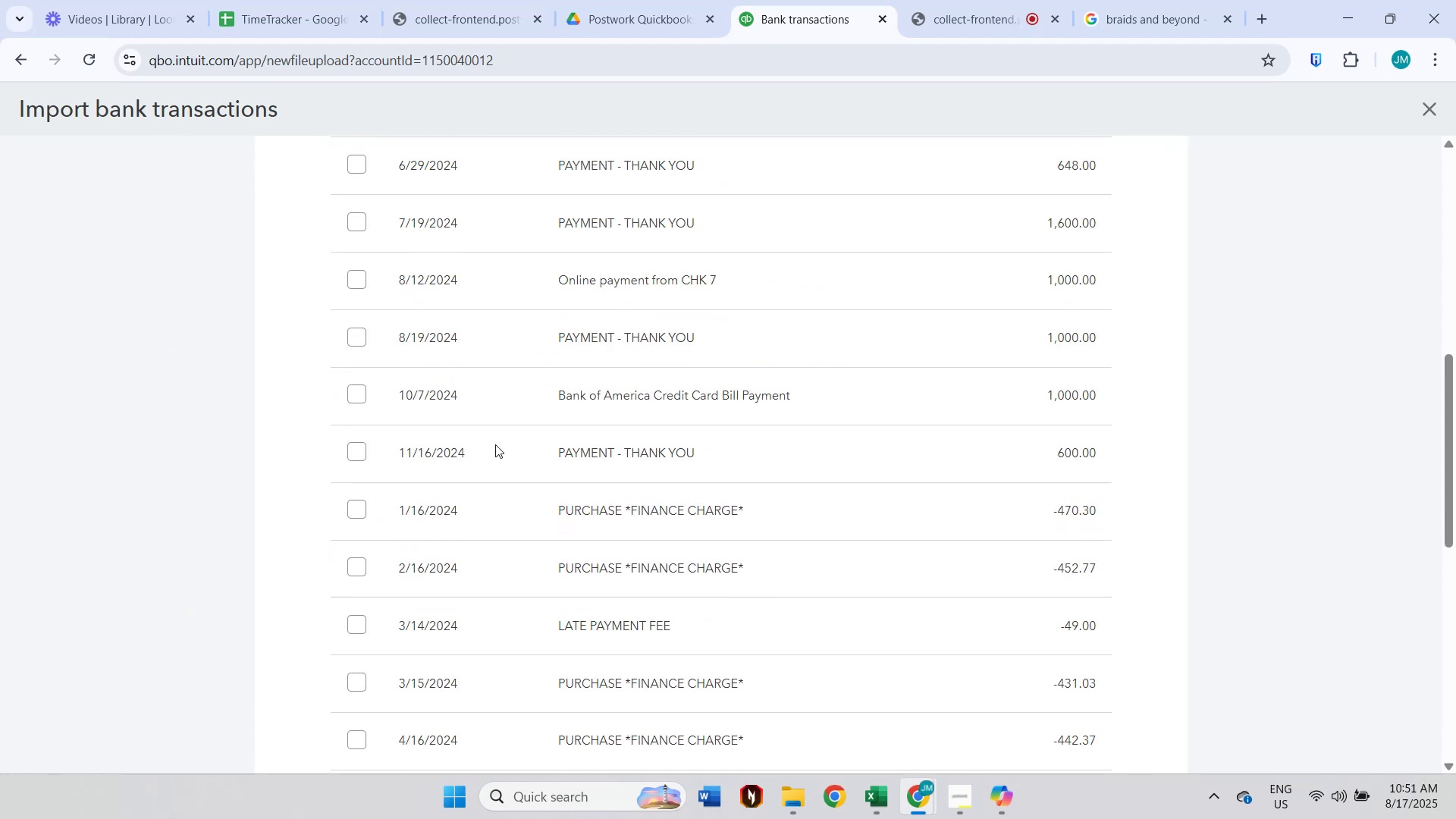 
scroll: coordinate [513, 381], scroll_direction: up, amount: 5.0
 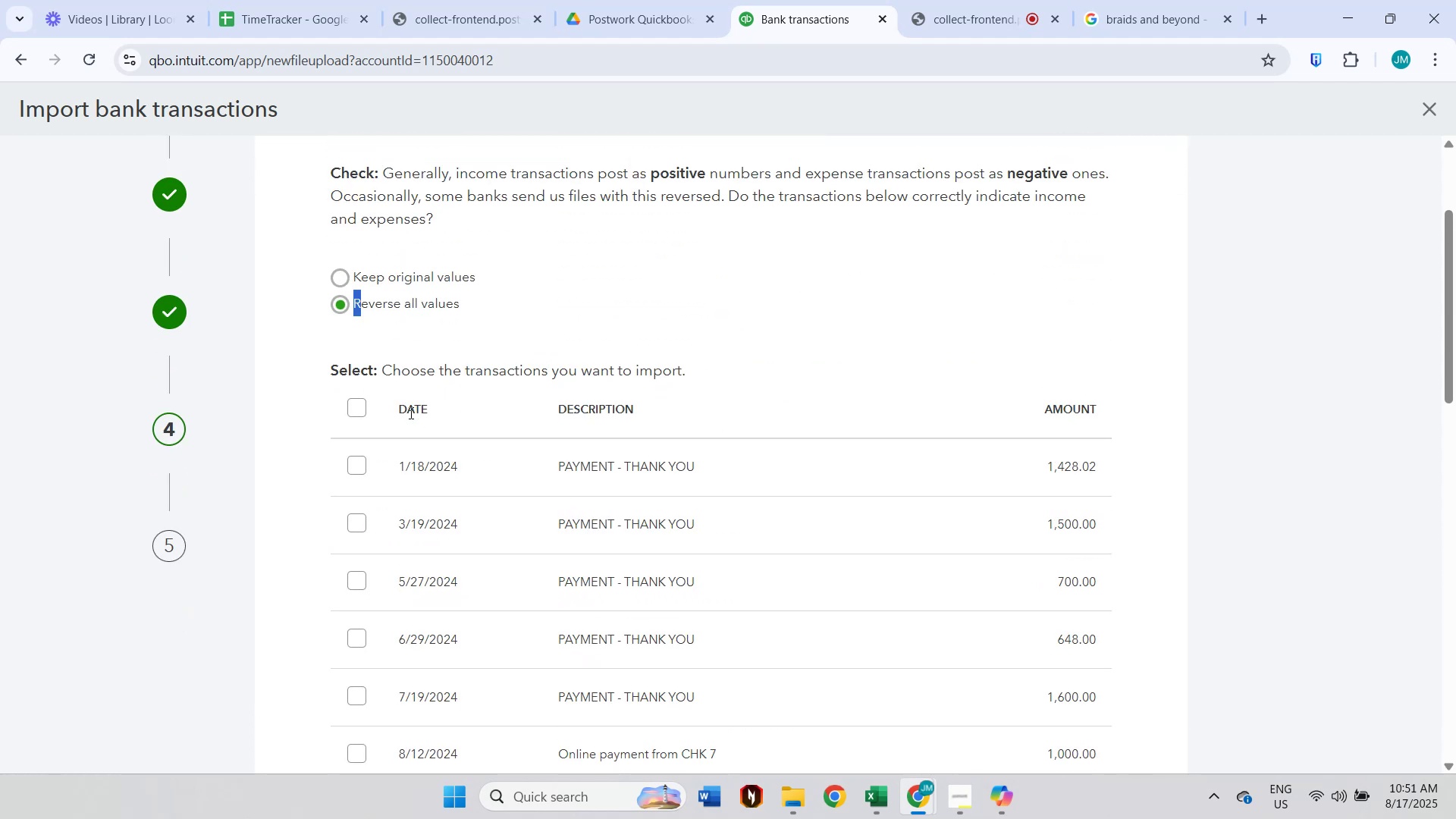 
left_click([359, 407])
 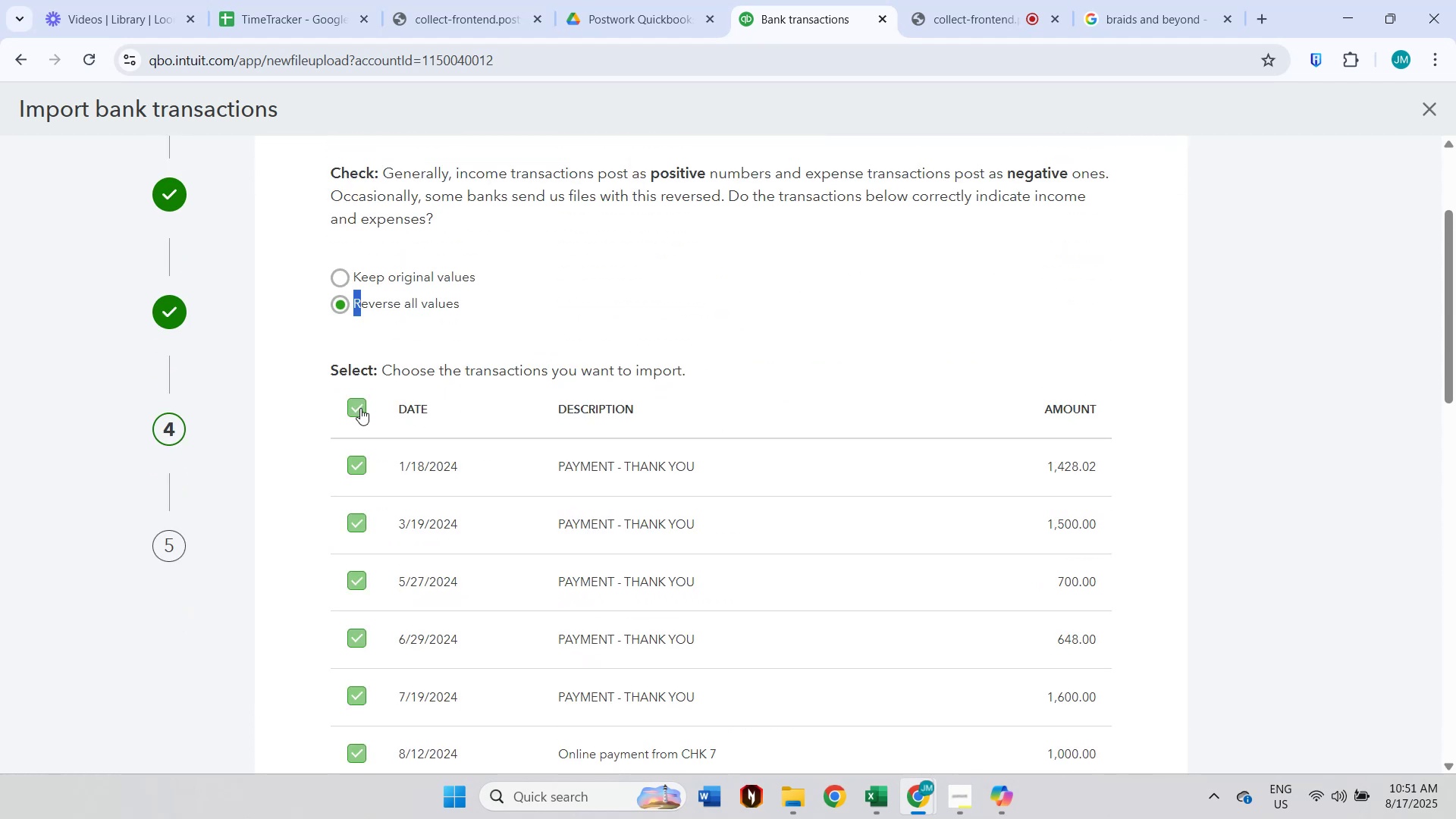 
scroll: coordinate [1079, 508], scroll_direction: down, amount: 17.0
 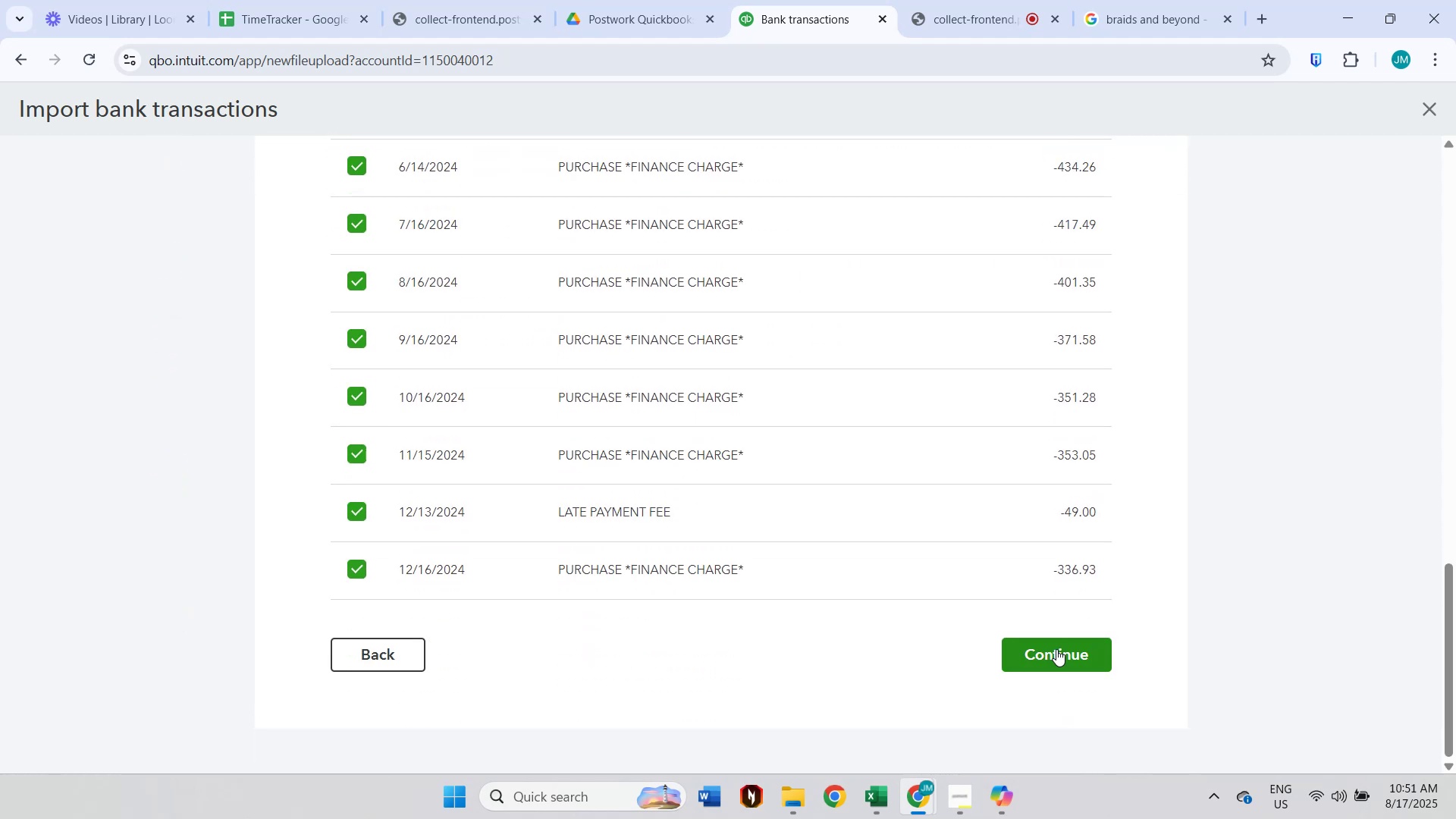 
left_click([1059, 659])
 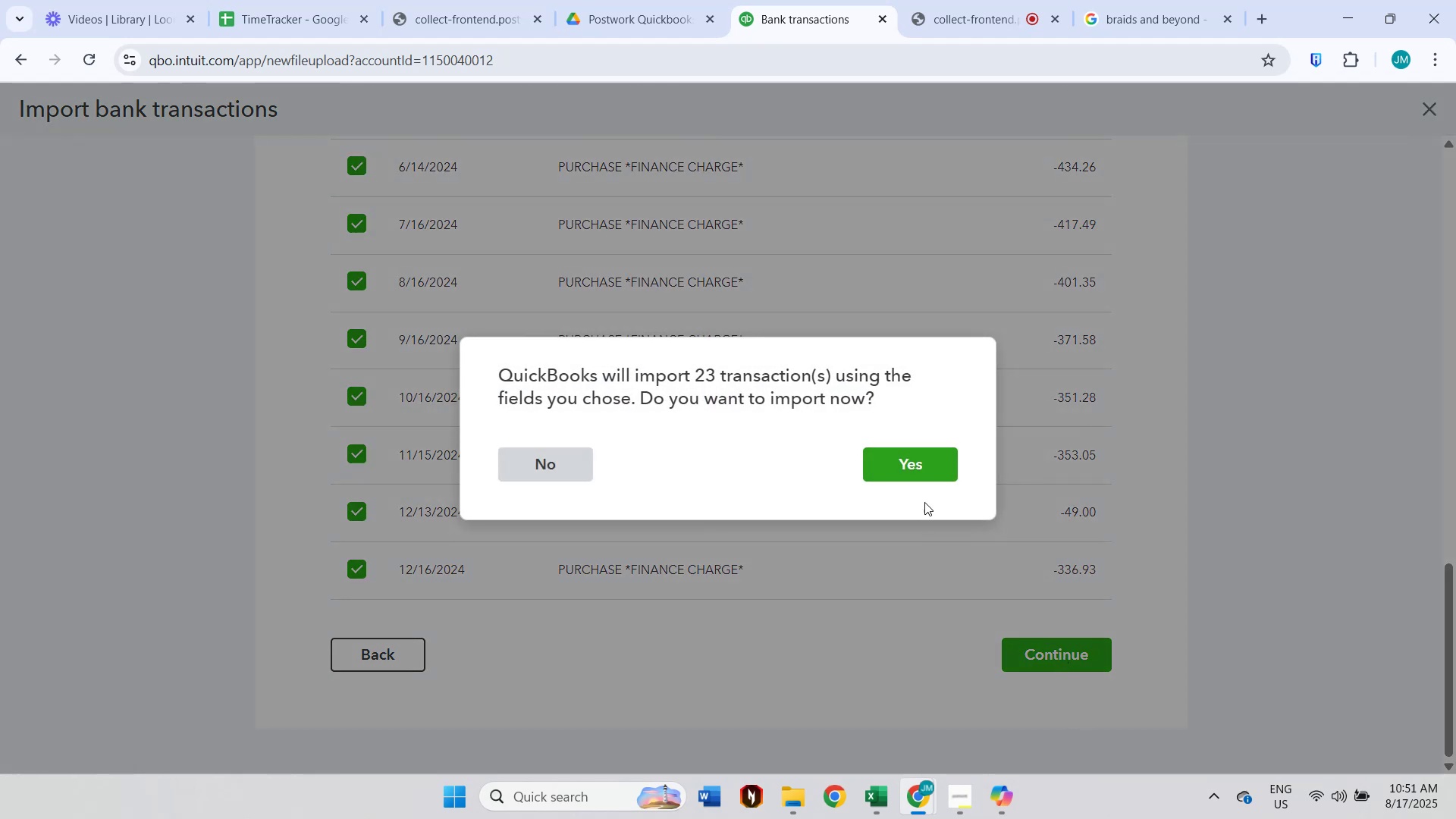 
left_click([933, 454])
 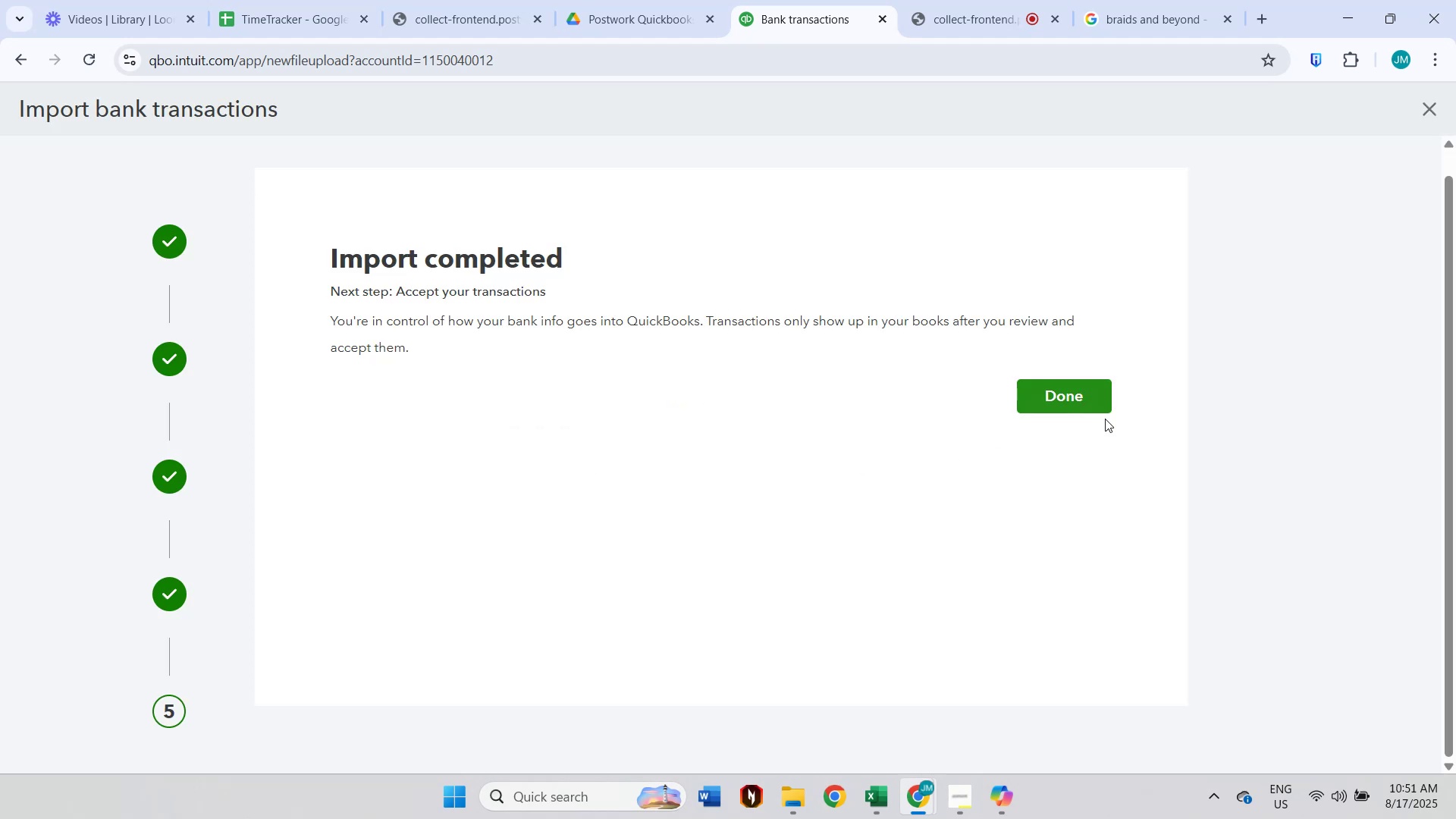 
wait(6.84)
 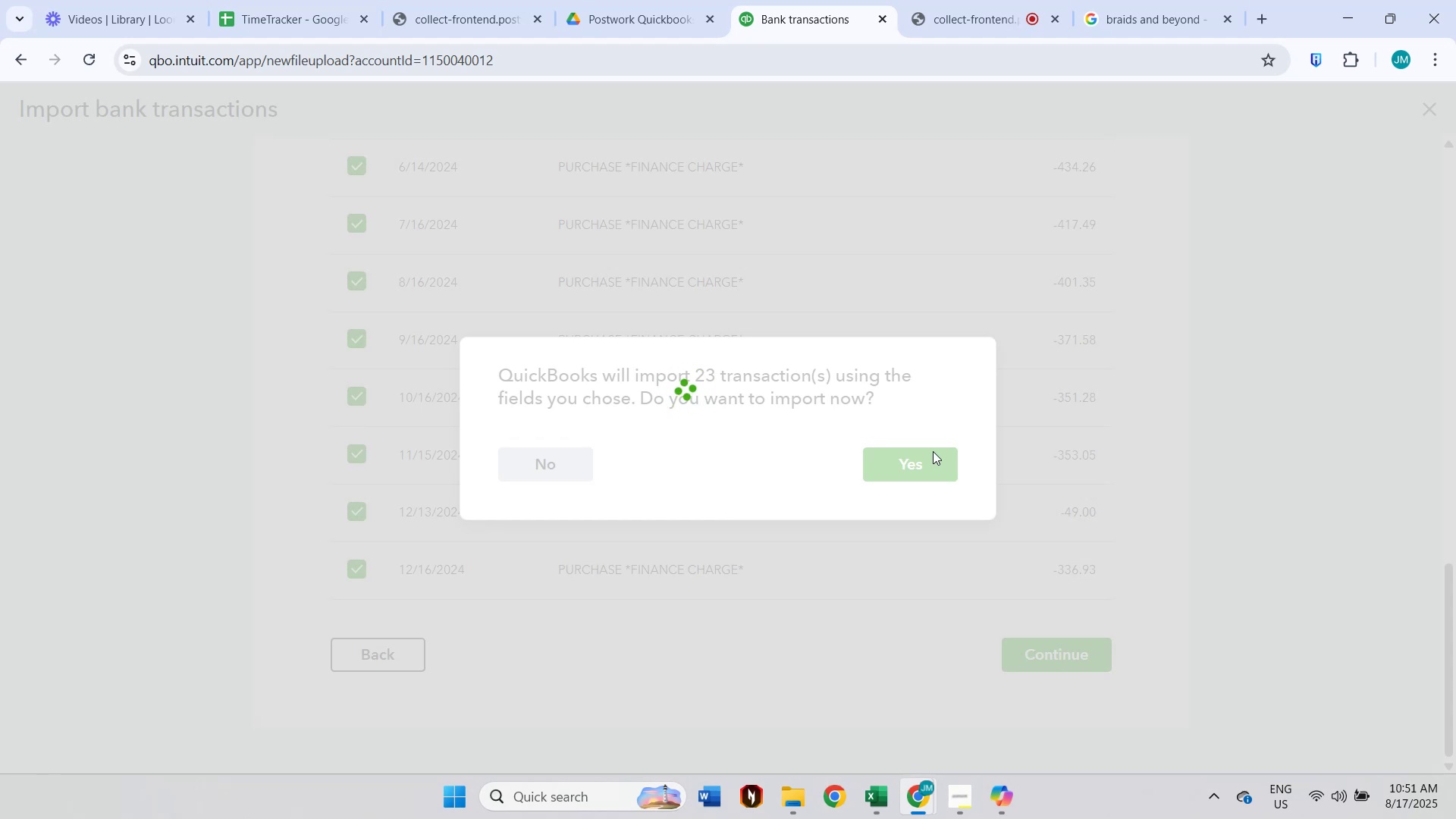 
scroll: coordinate [742, 515], scroll_direction: down, amount: 1.0
 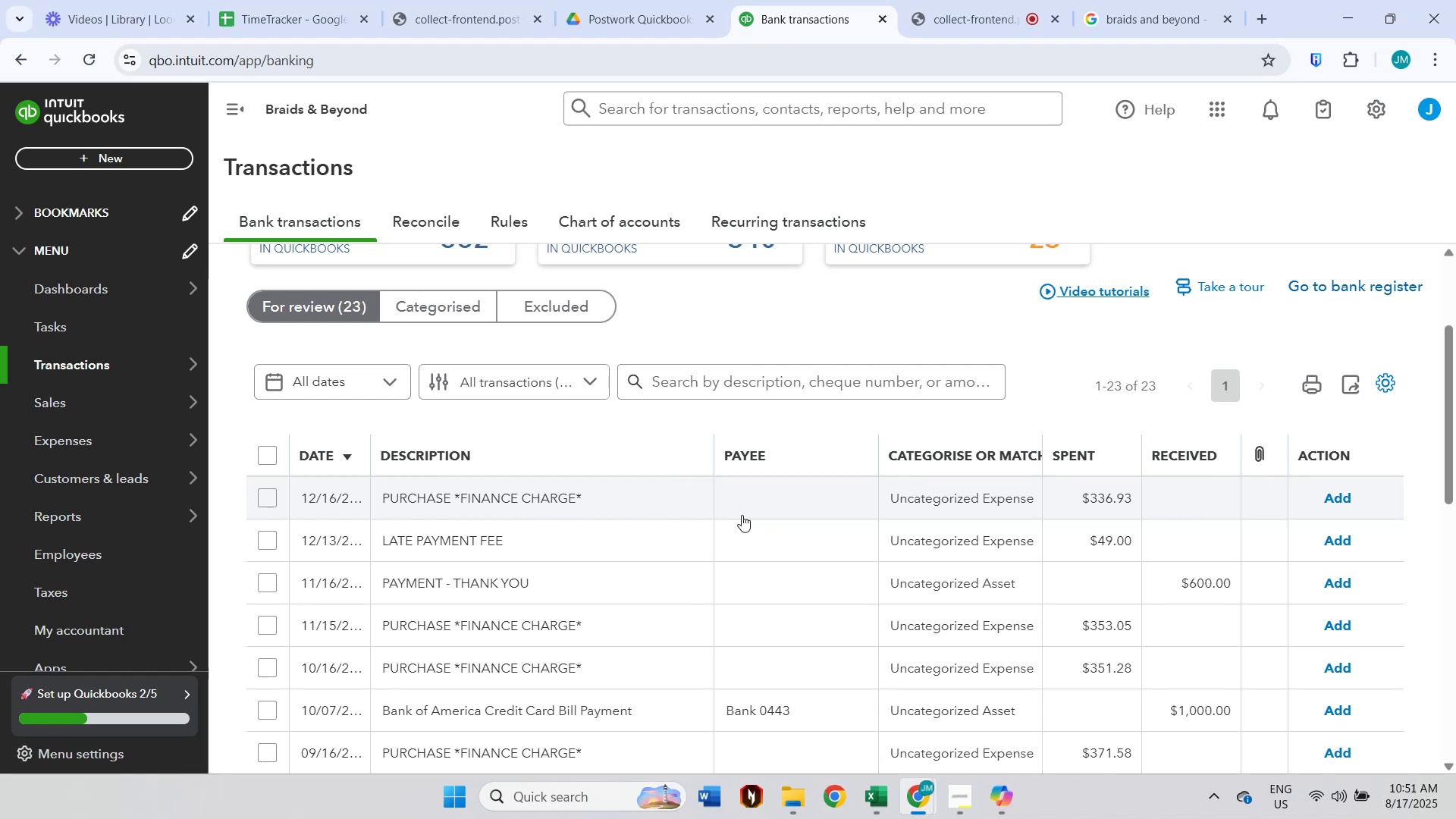 
wait(6.58)
 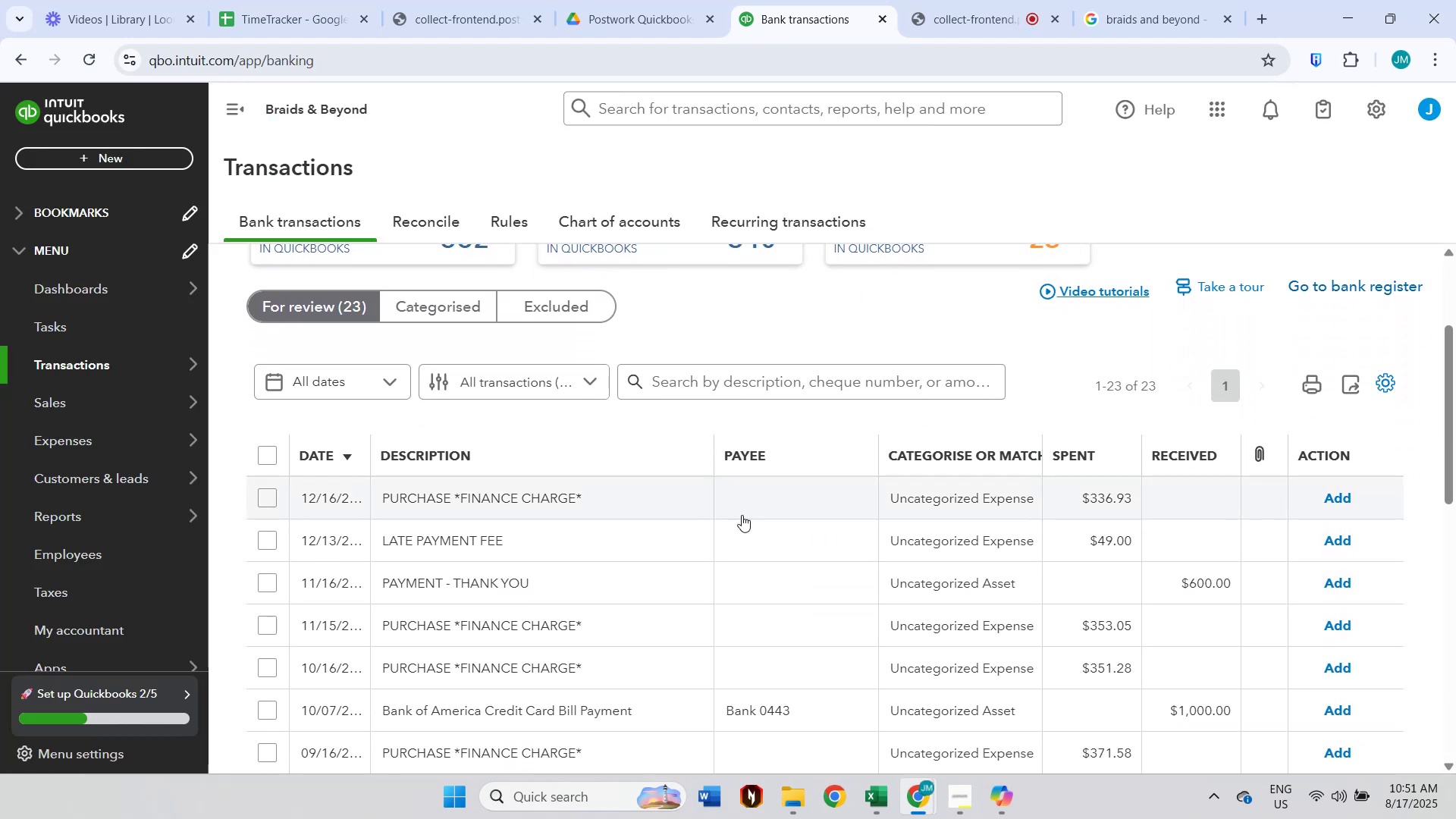 
left_click([629, 509])
 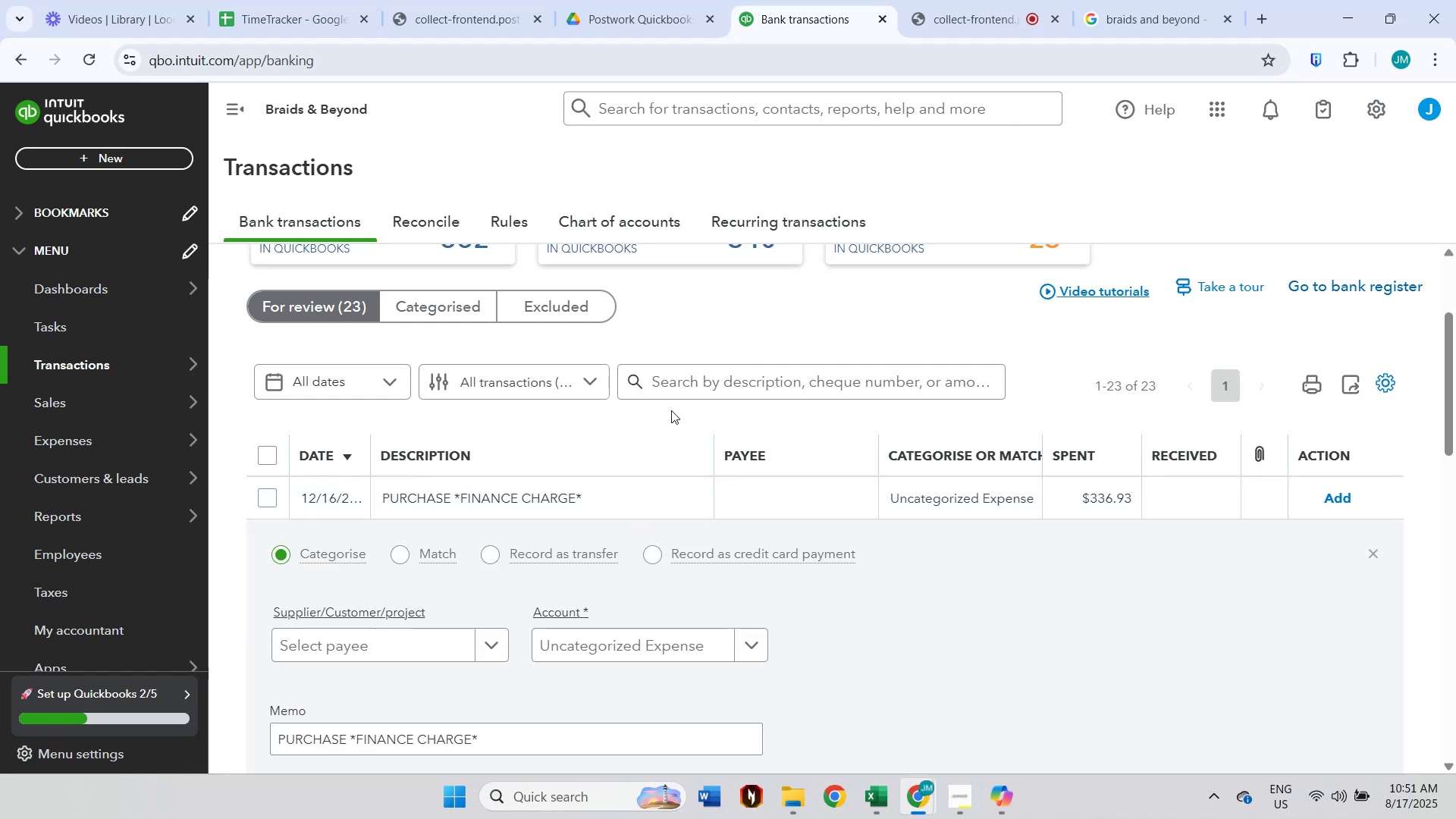 
left_click([680, 385])
 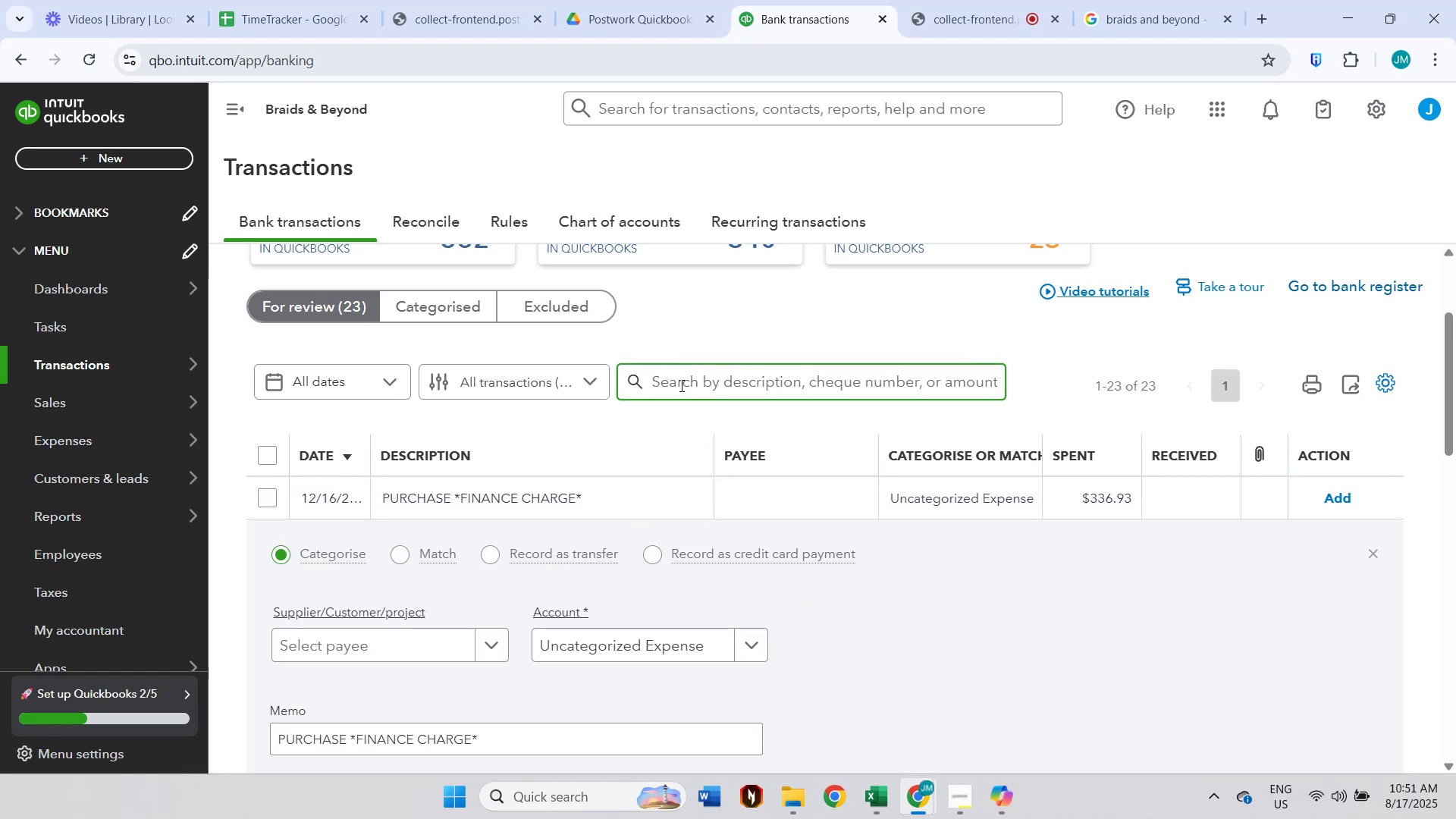 
type(finance)
 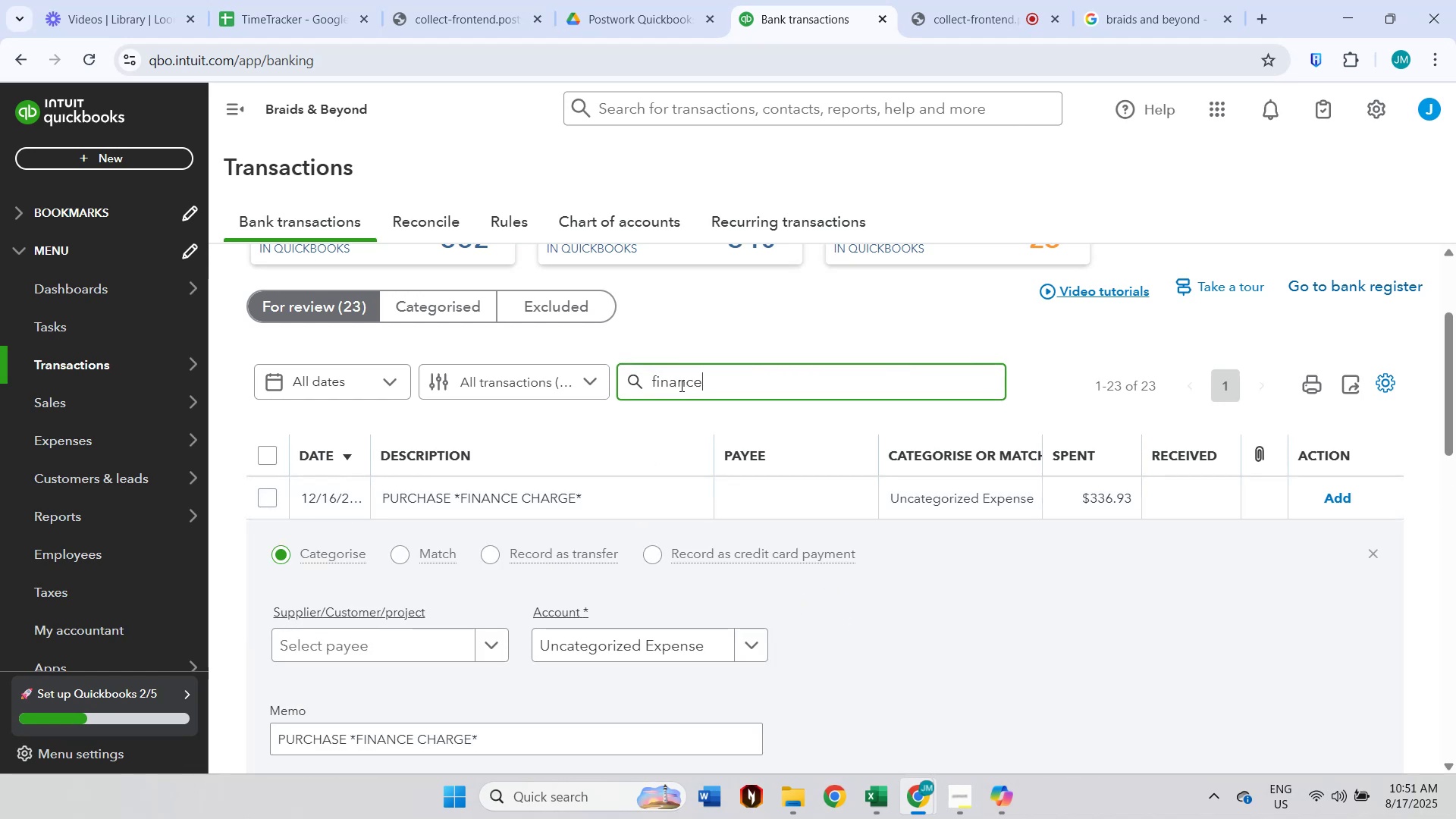 
key(Enter)
 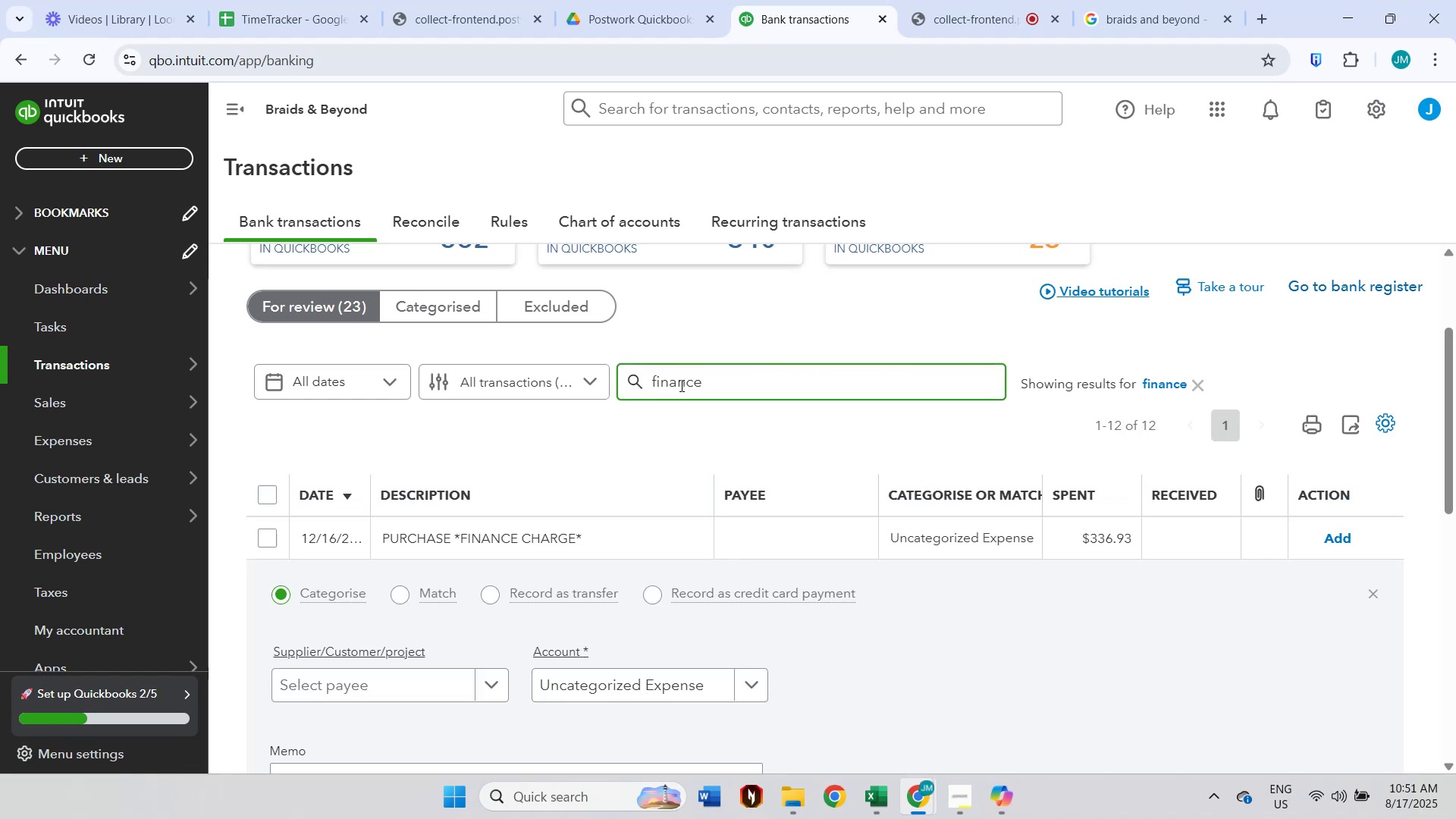 
scroll: coordinate [662, 435], scroll_direction: down, amount: 3.0
 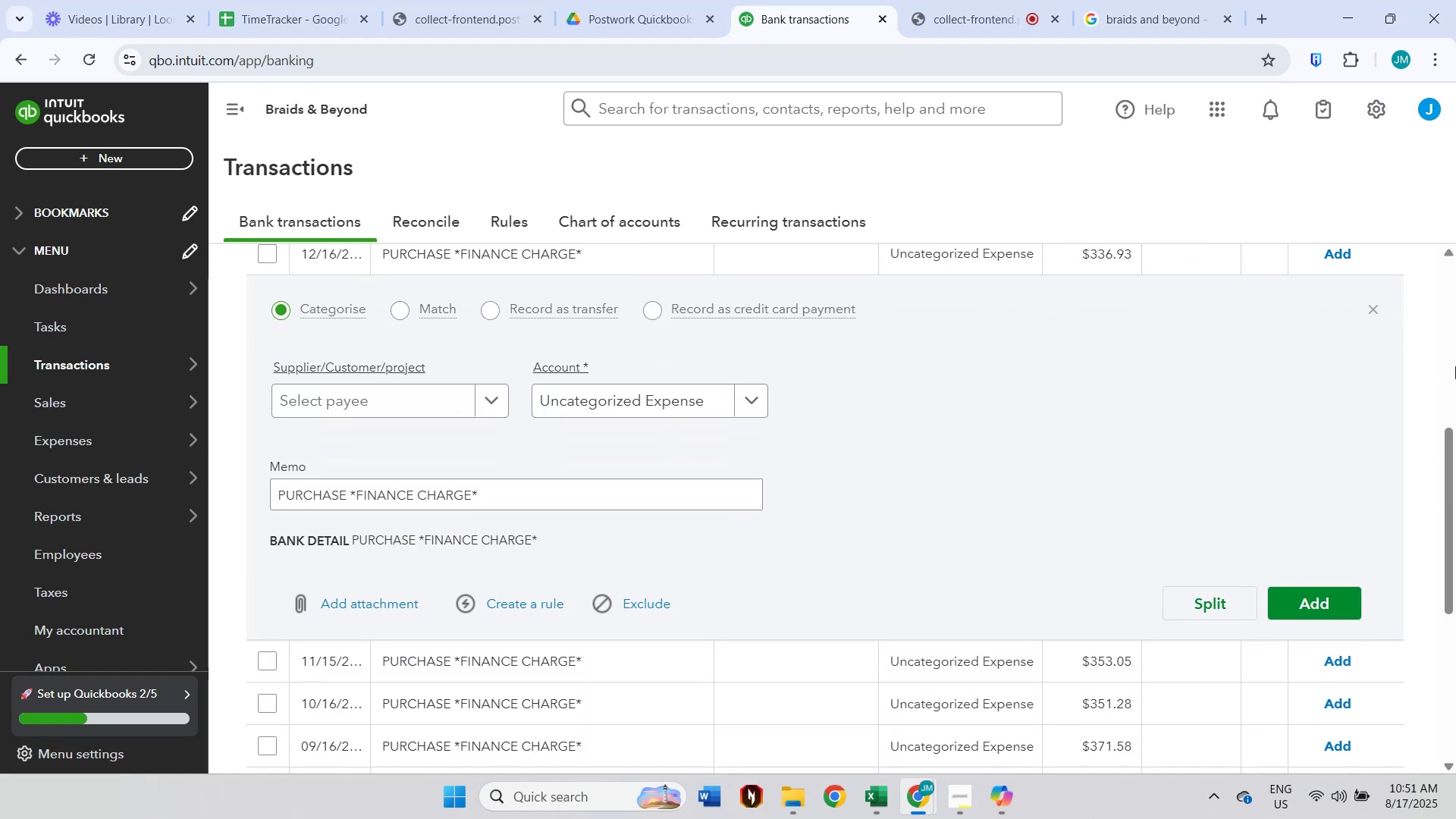 
scroll: coordinate [1439, 365], scroll_direction: up, amount: 1.0
 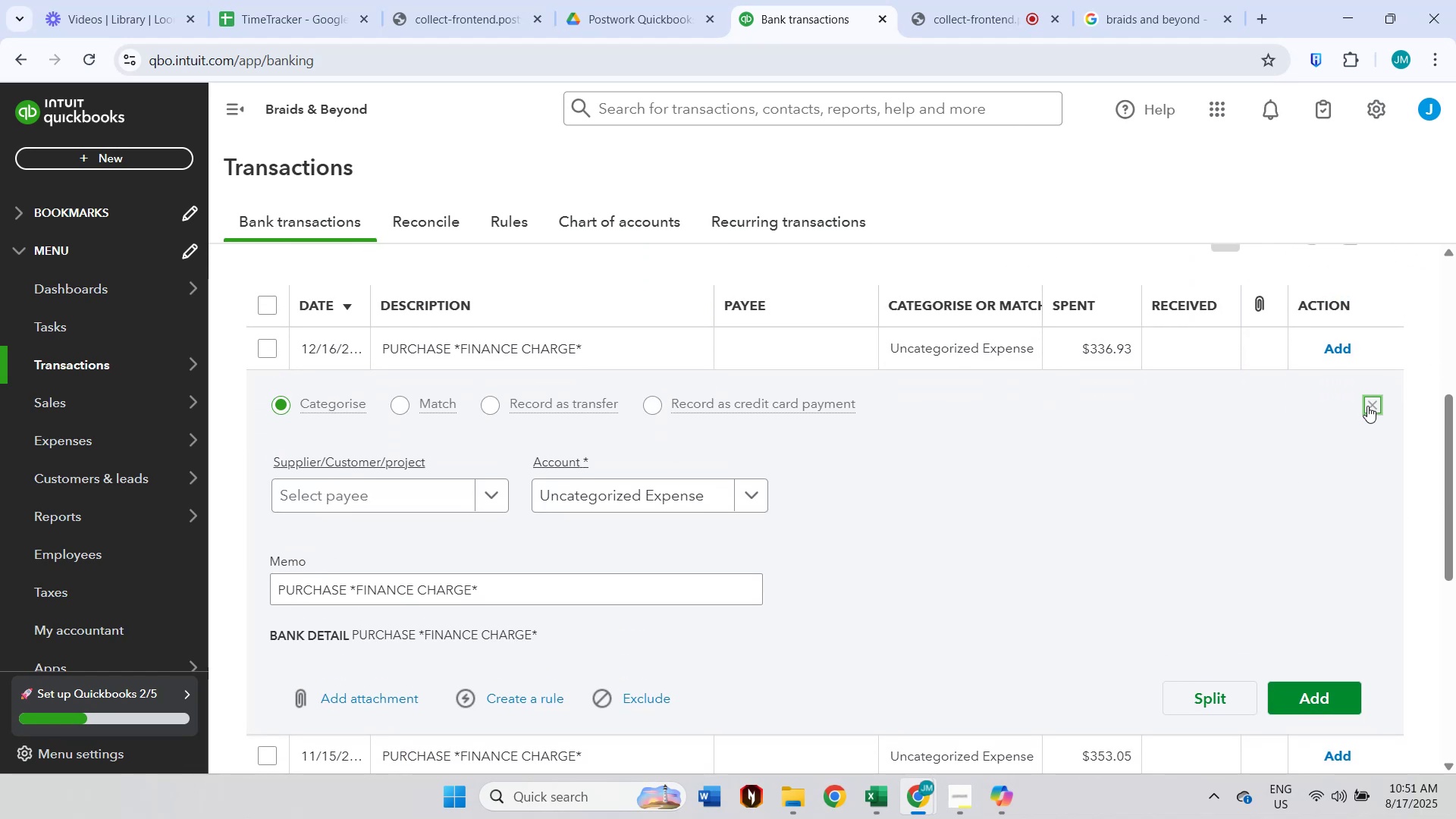 
scroll: coordinate [363, 366], scroll_direction: down, amount: 4.0
 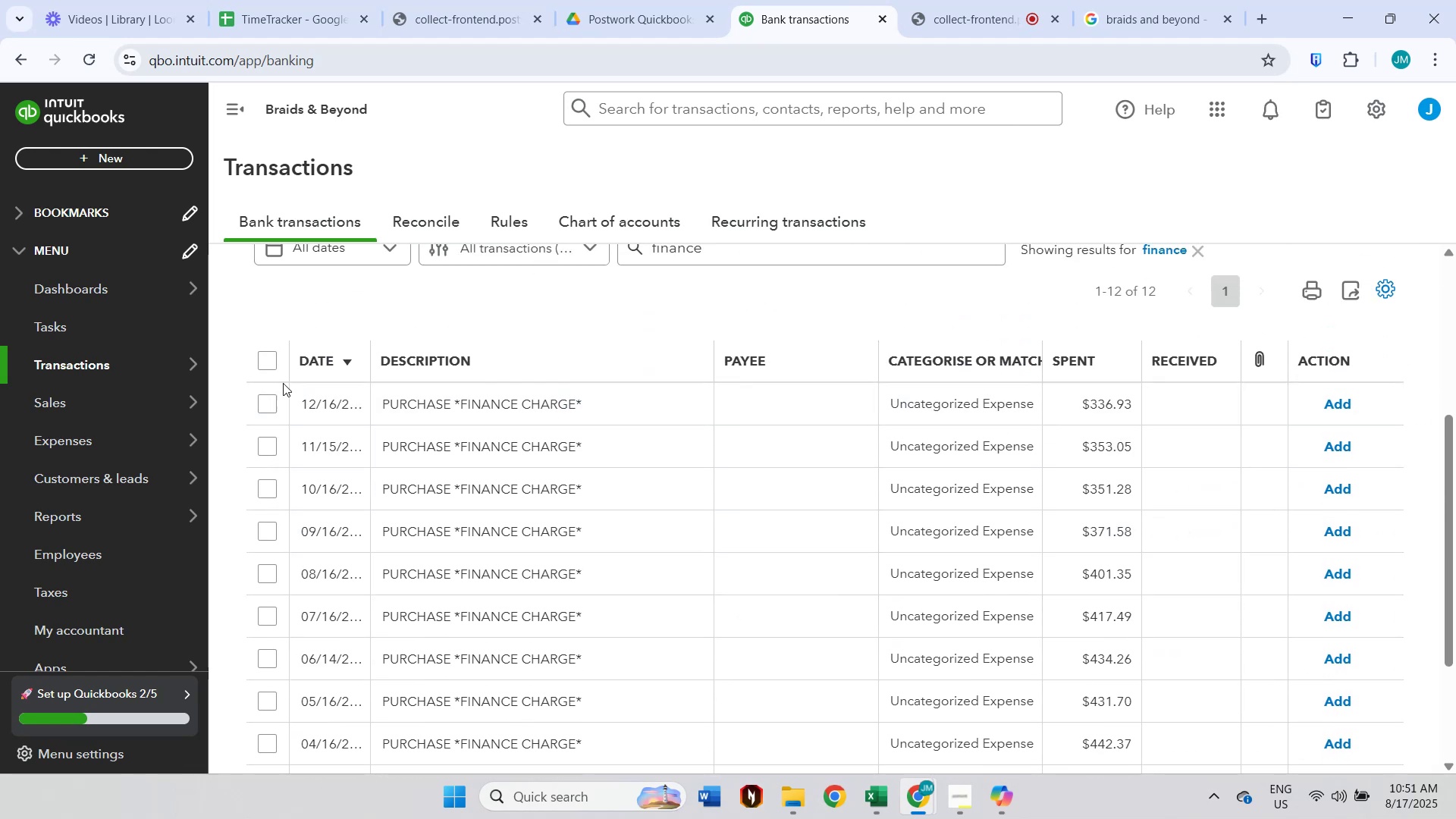 
left_click([271, 364])
 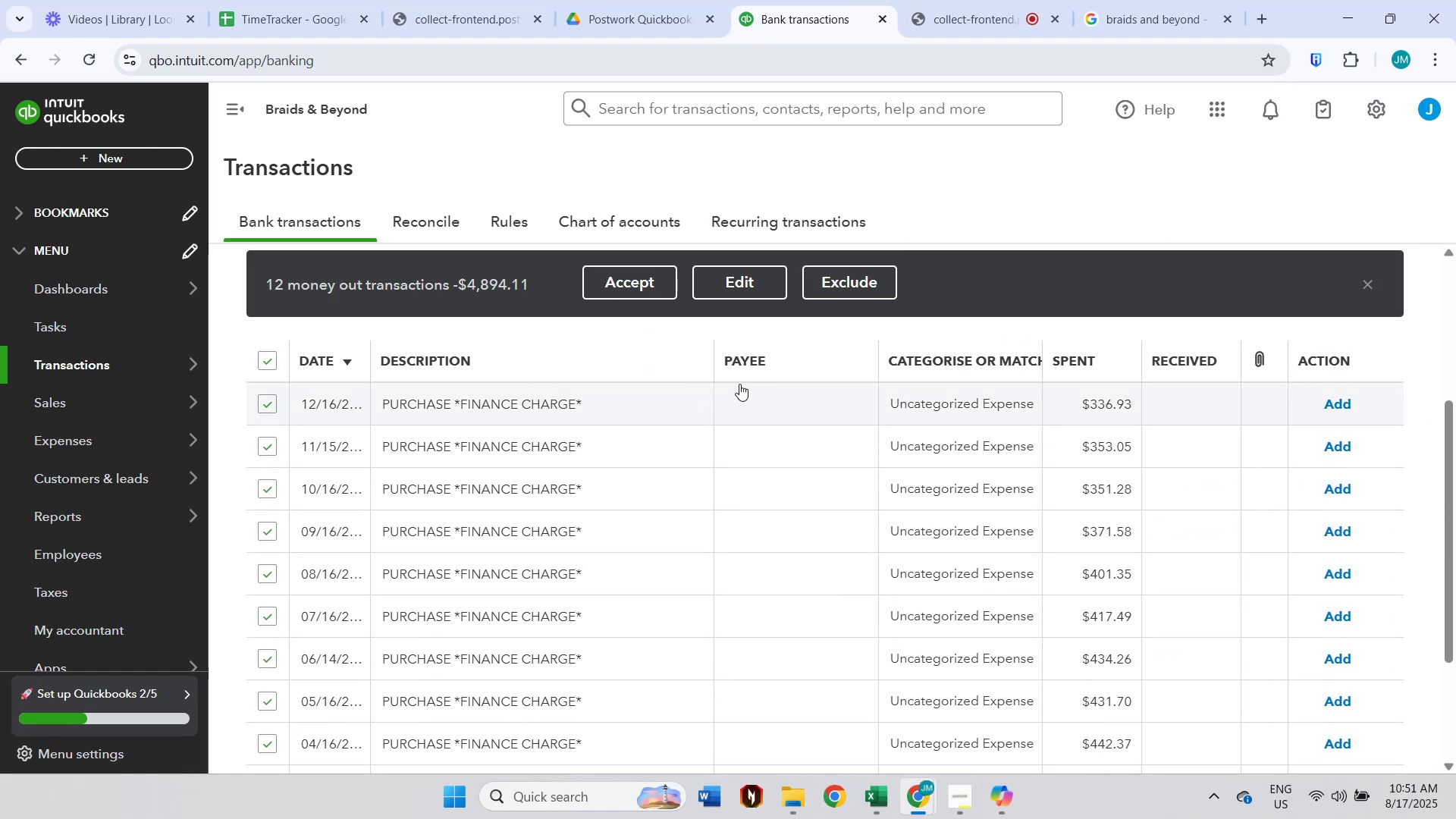 
left_click([758, 297])
 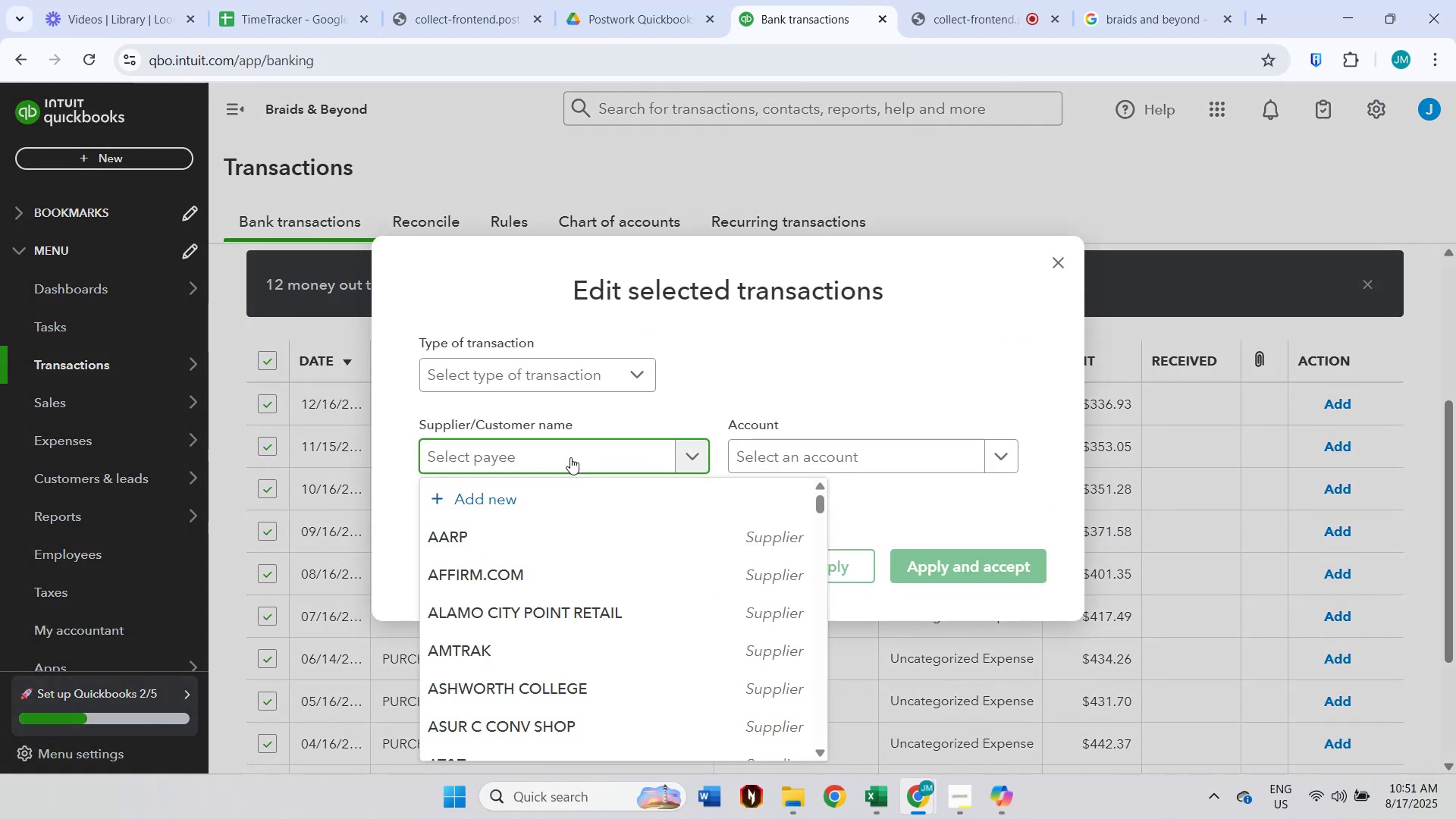 
left_click([731, 388])
 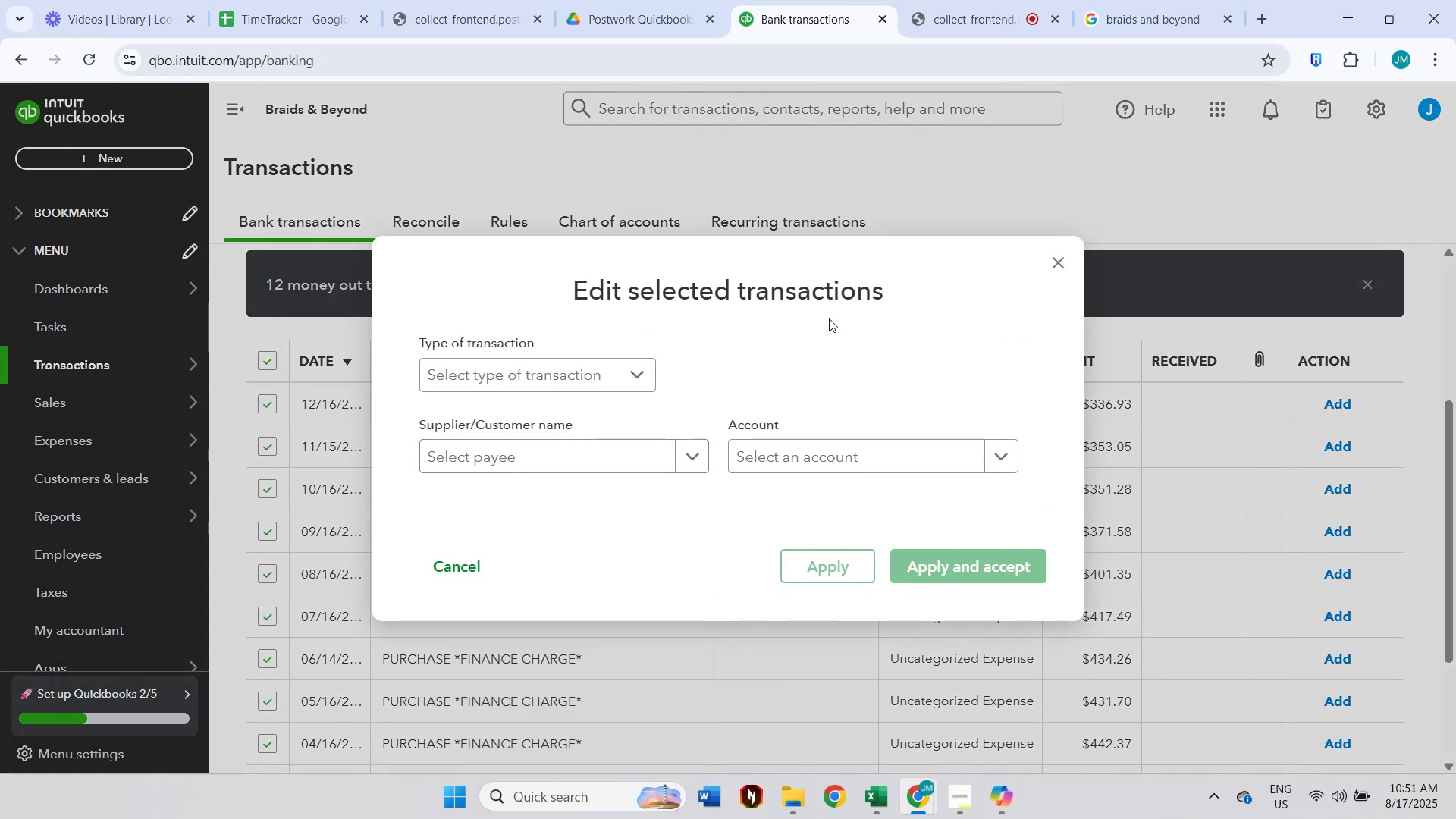 
left_click_drag(start_coordinate=[873, 266], to_coordinate=[907, 253])
 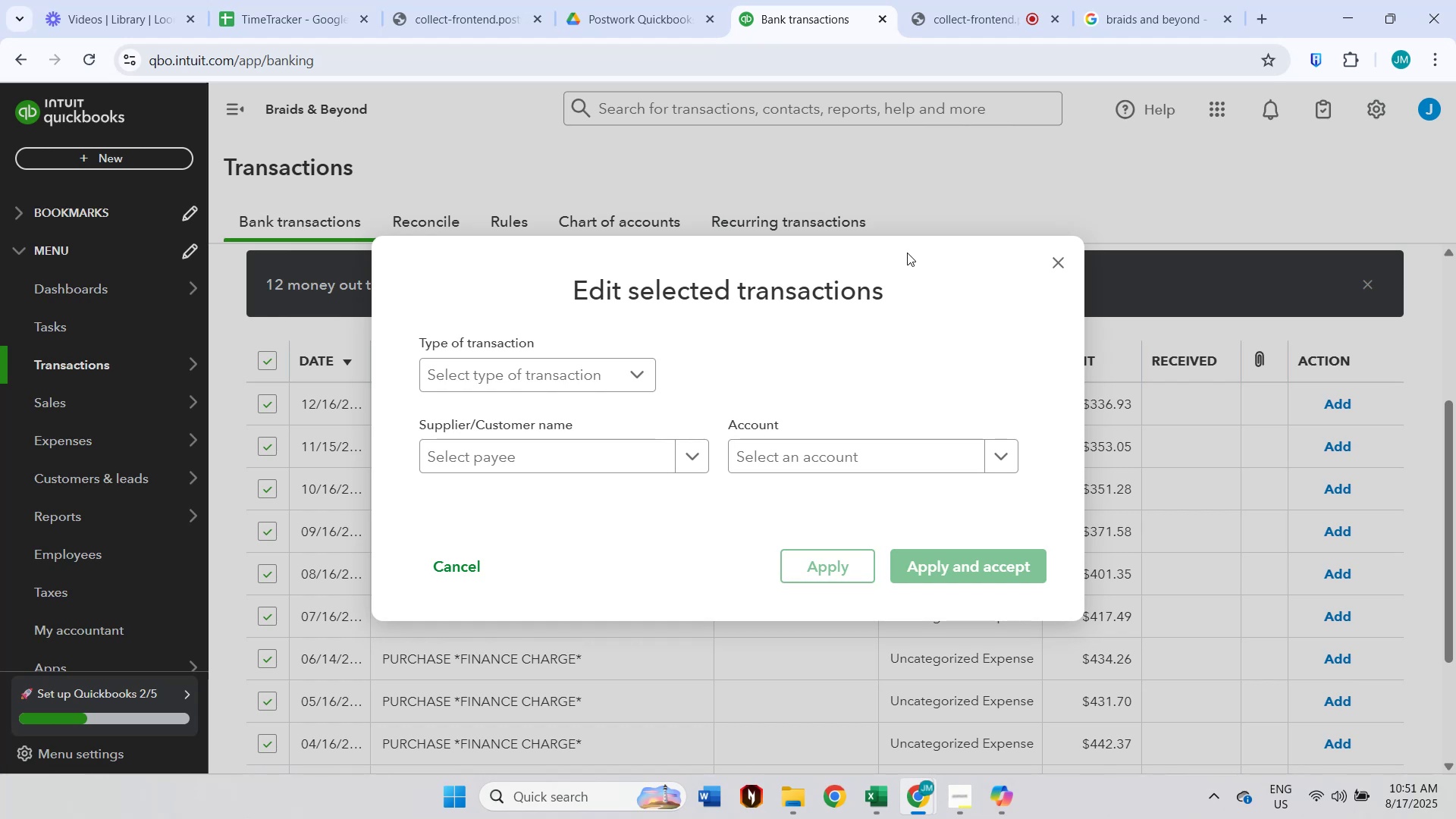 
left_click([610, 465])
 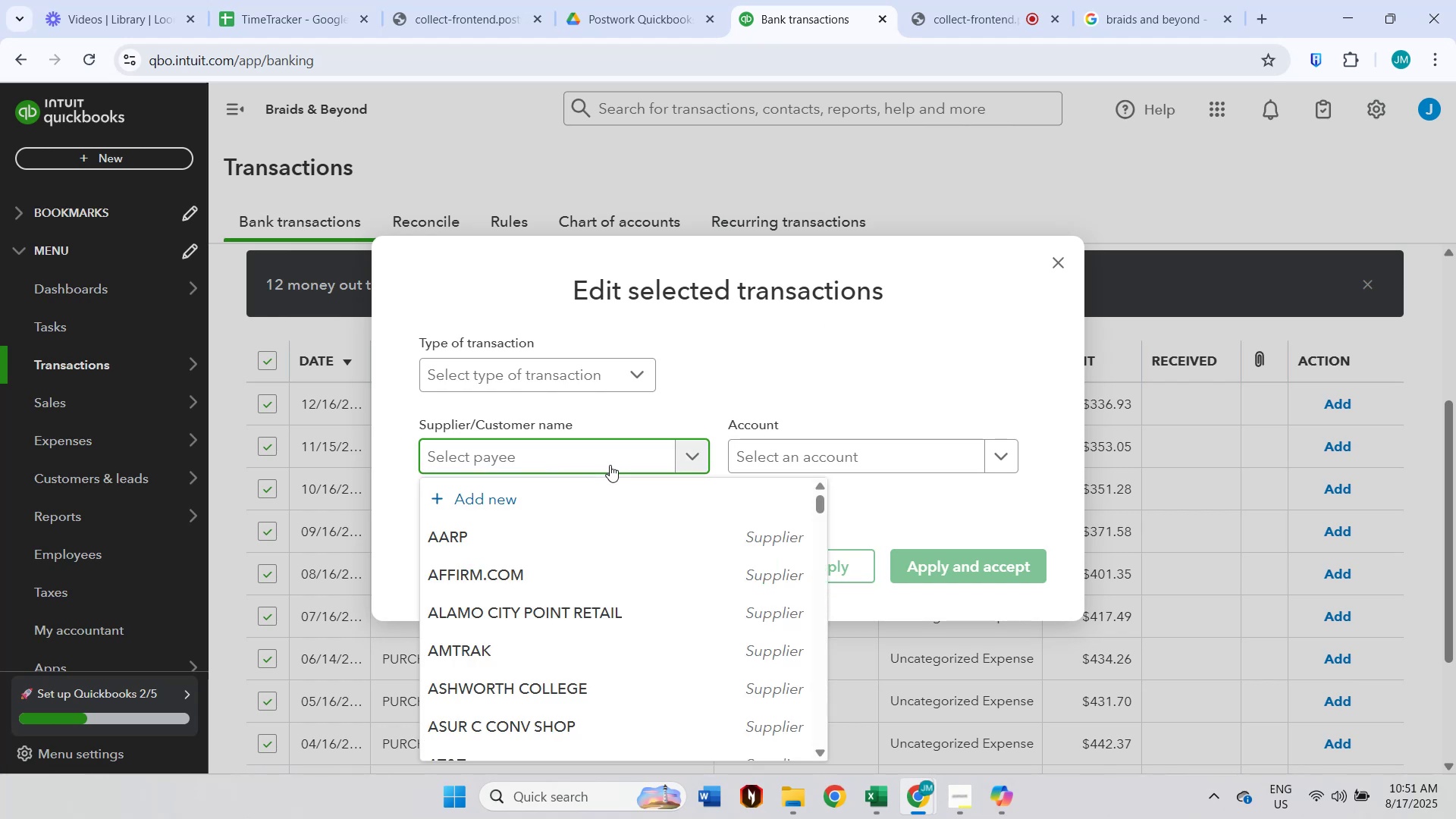 
type(cc)
 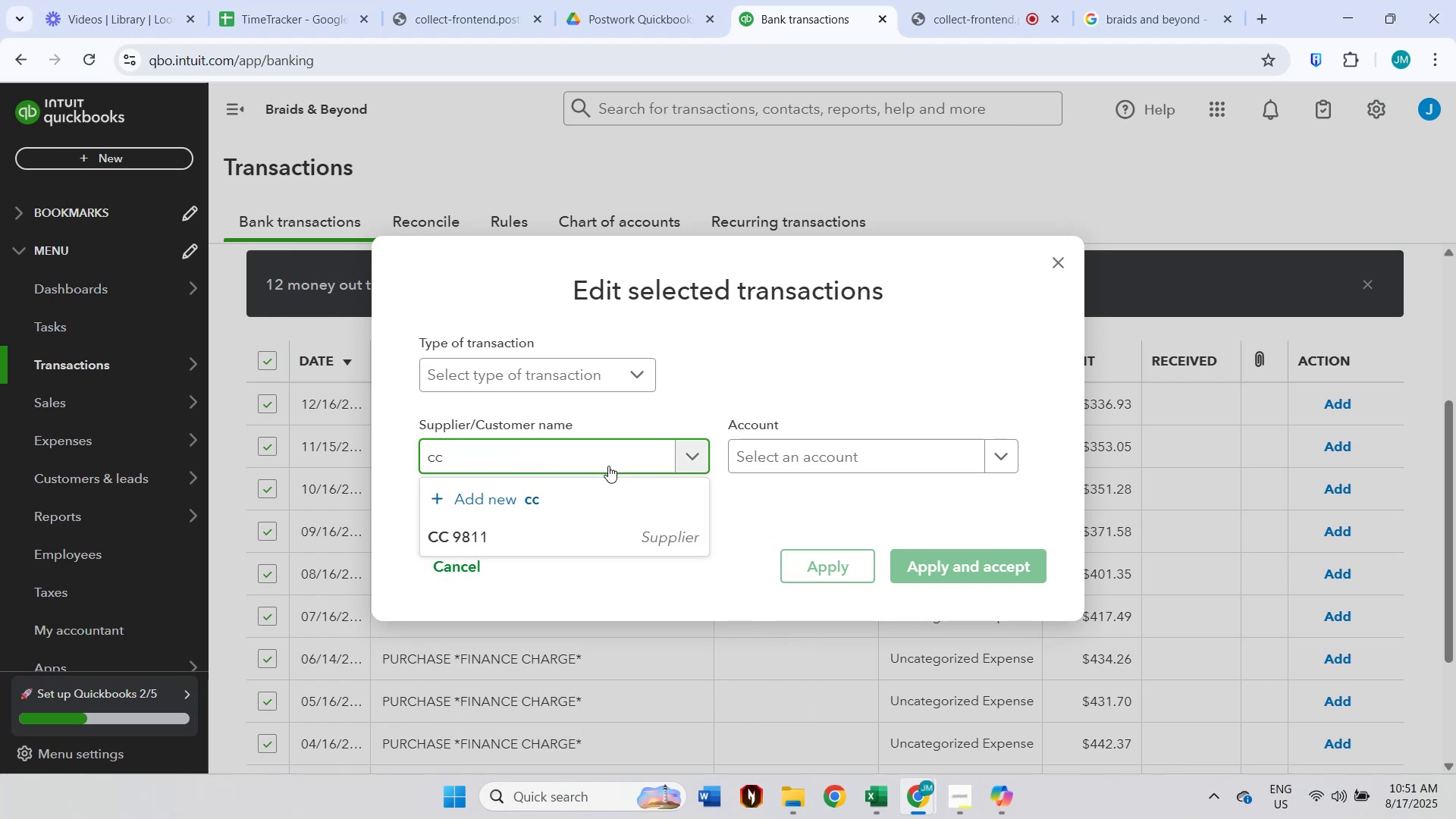 
left_click([605, 502])
 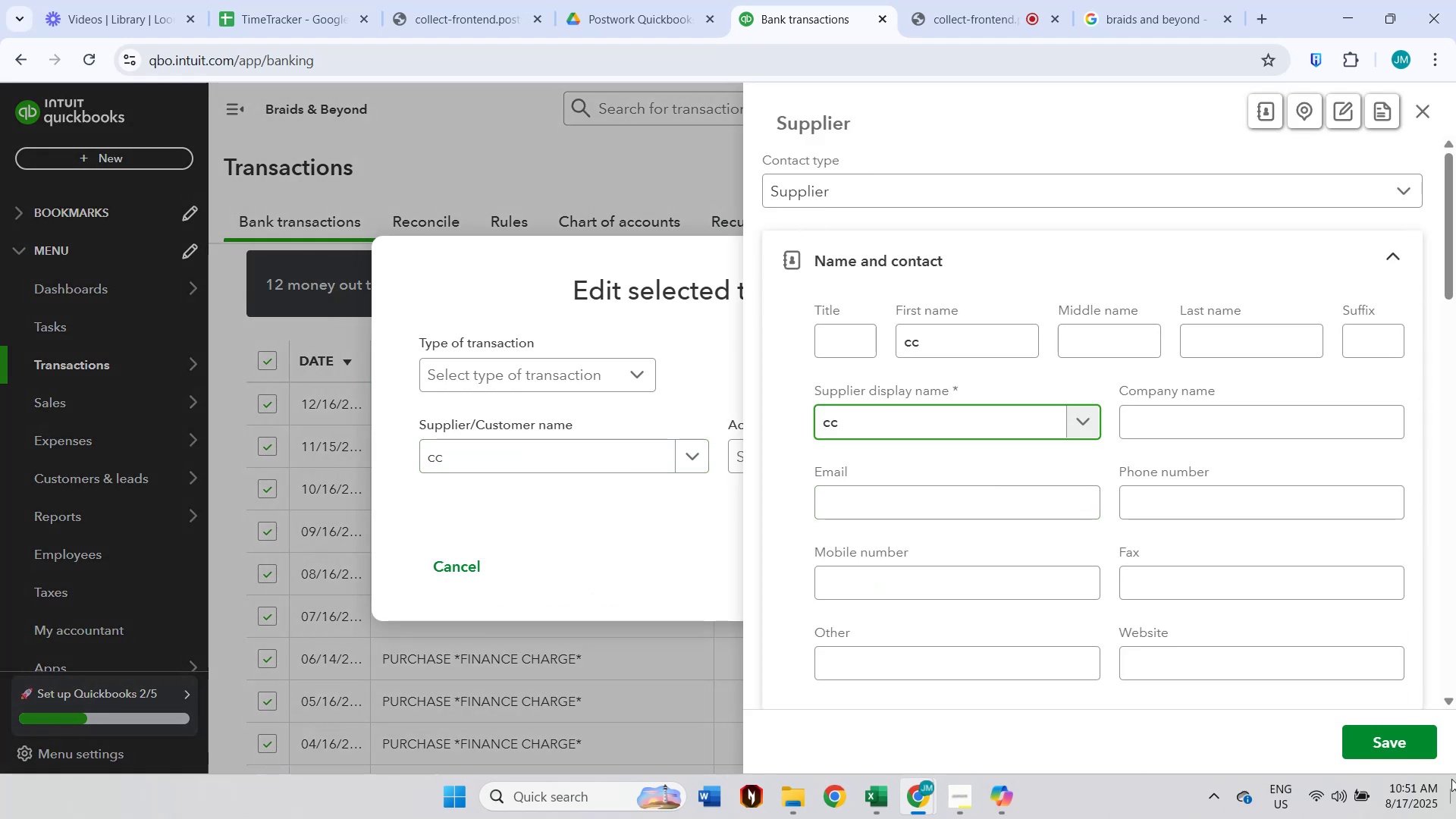 
left_click([1423, 119])
 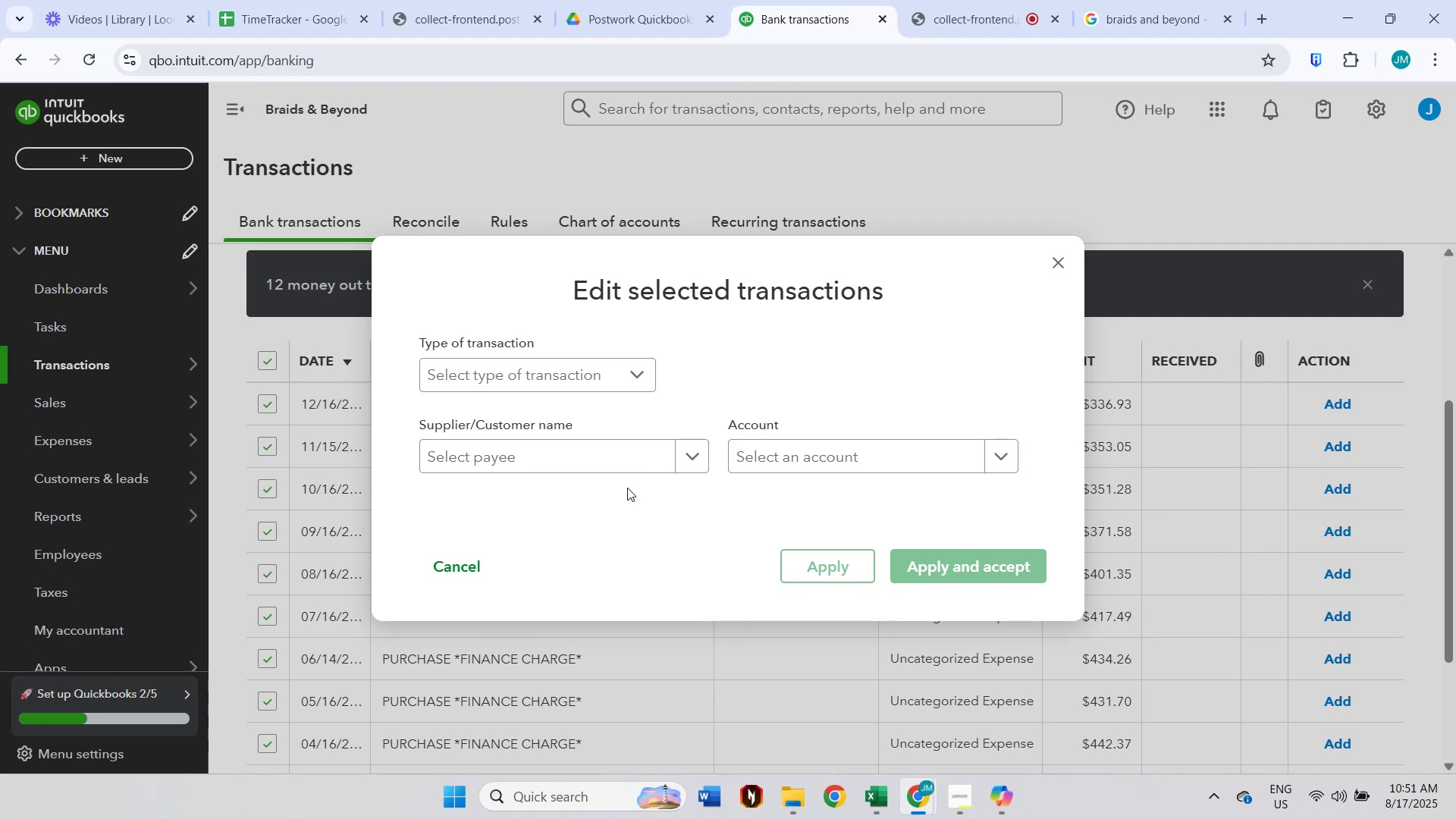 
left_click([576, 461])
 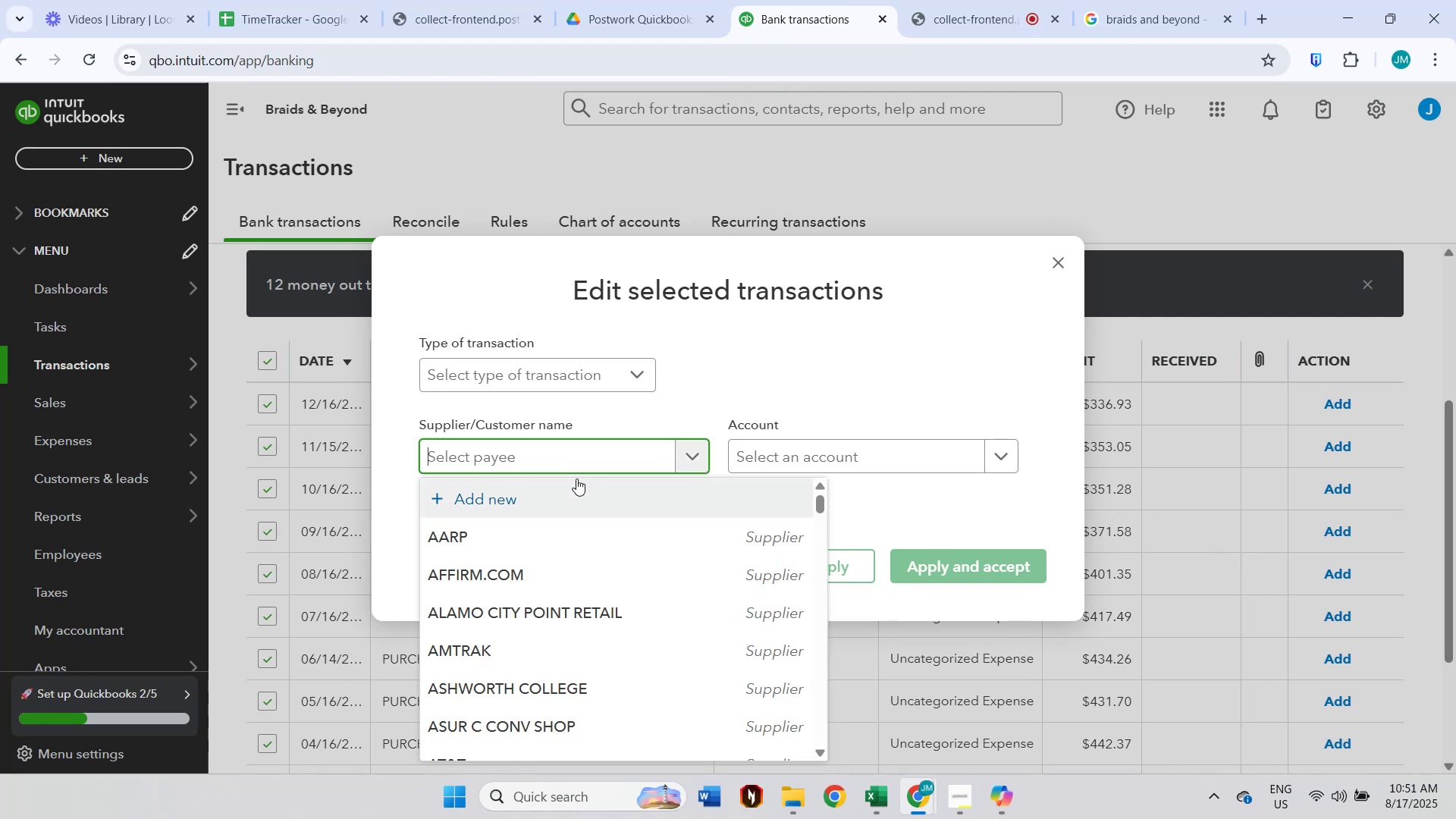 
type(159)
key(Backspace)
key(Backspace)
key(Backspace)
key(Backspace)
type(CC 1591)
 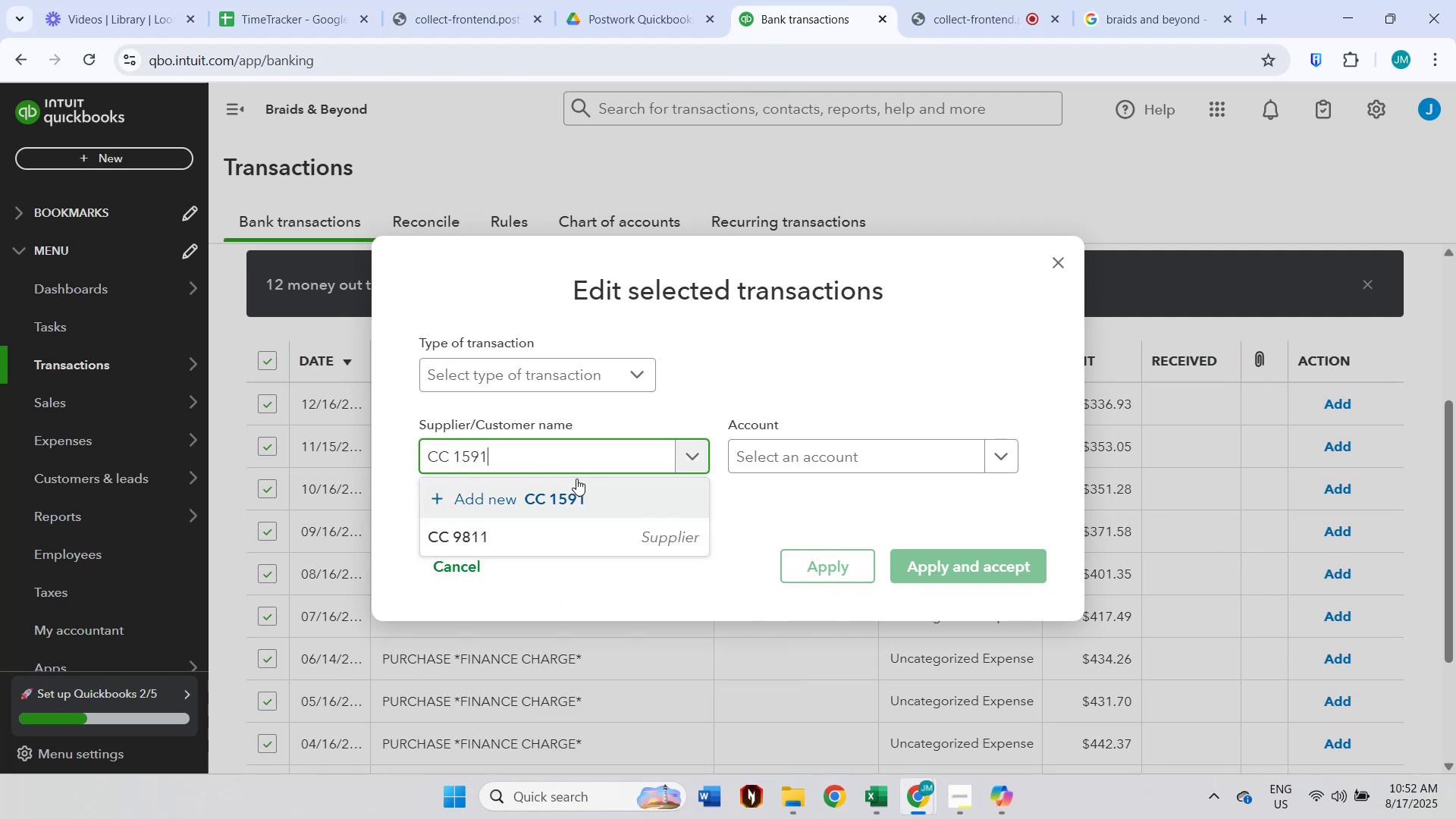 
left_click([577, 494])
 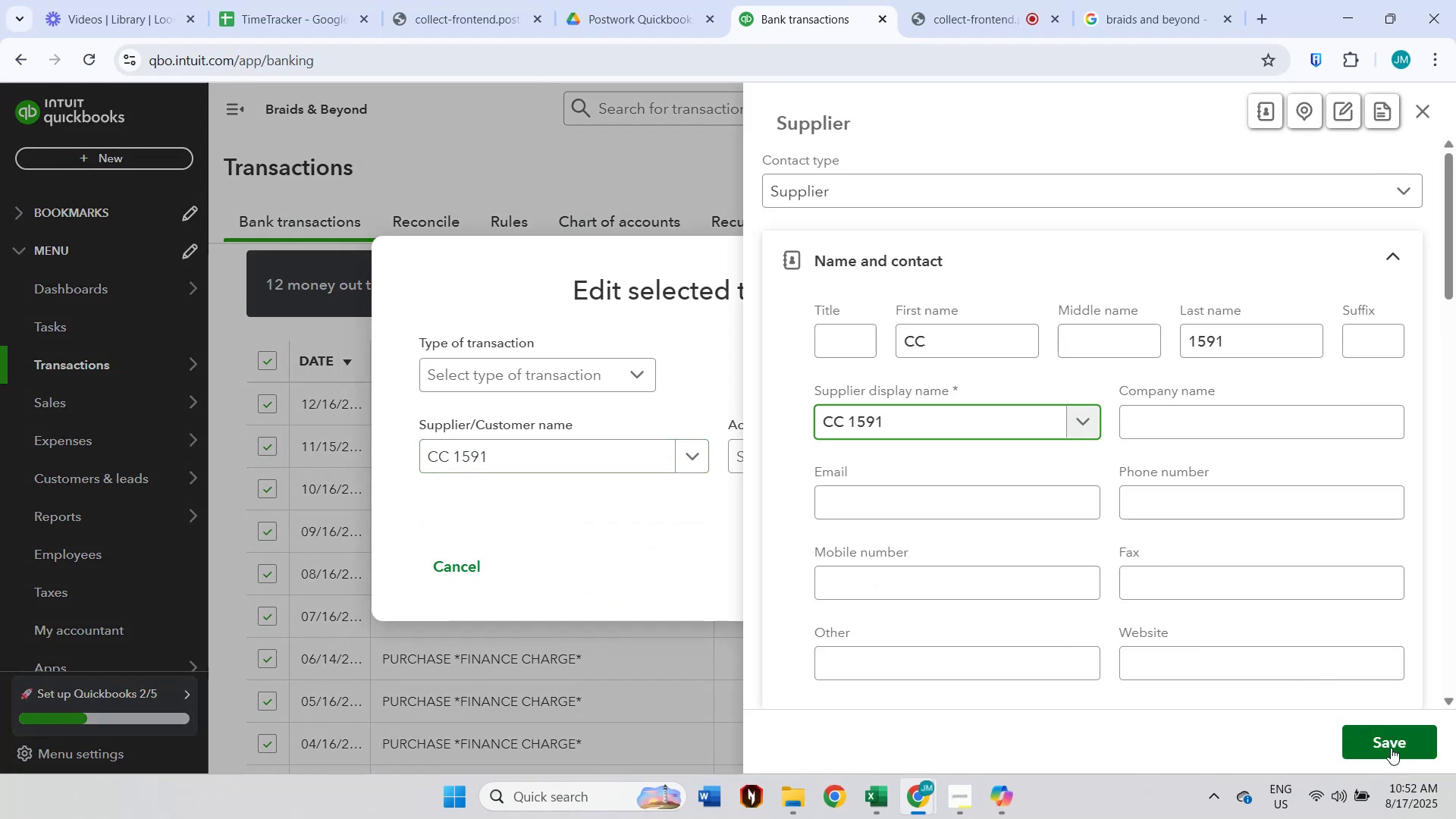 
left_click([1391, 748])
 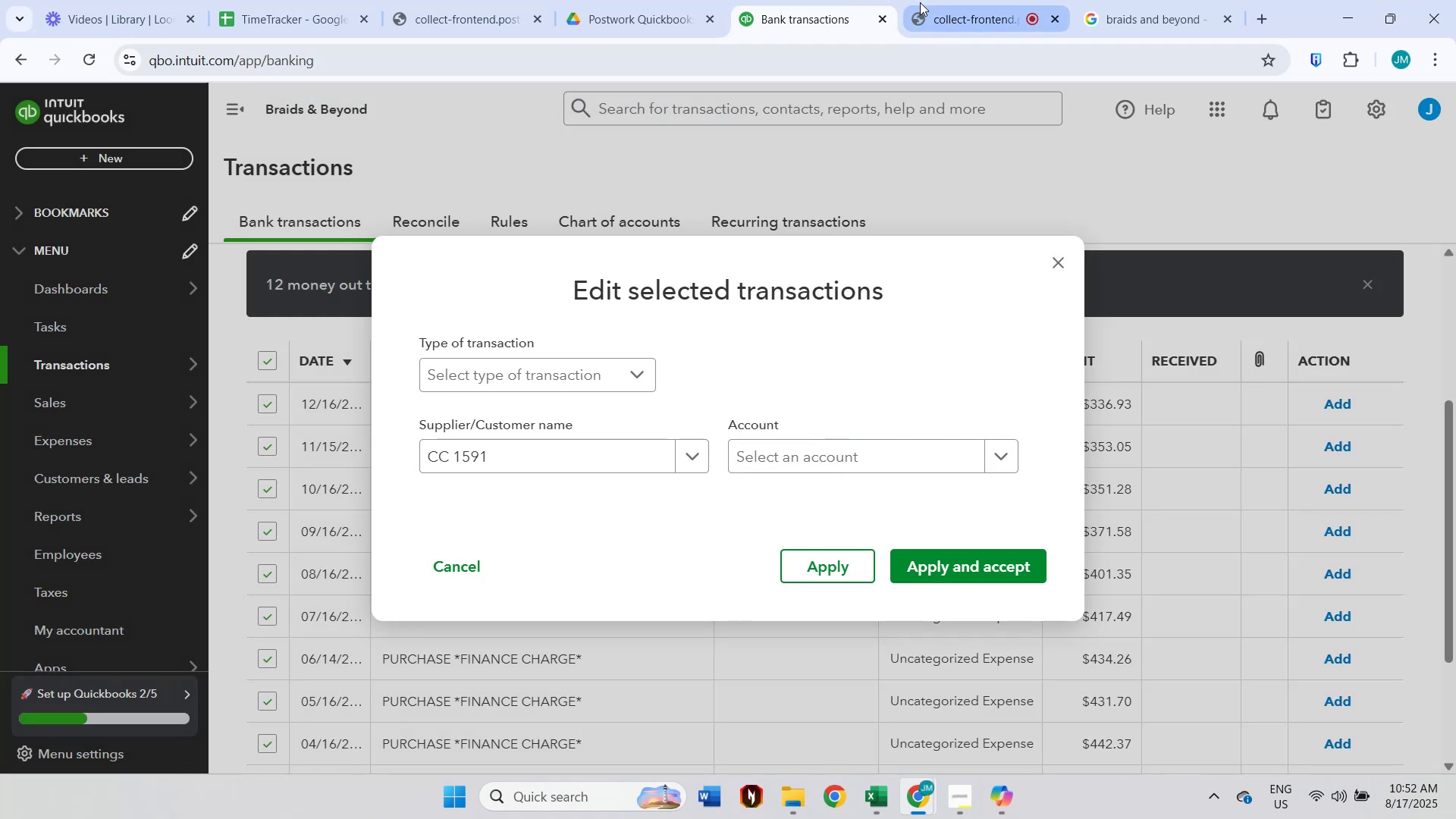 
key(Alt+AltLeft)
 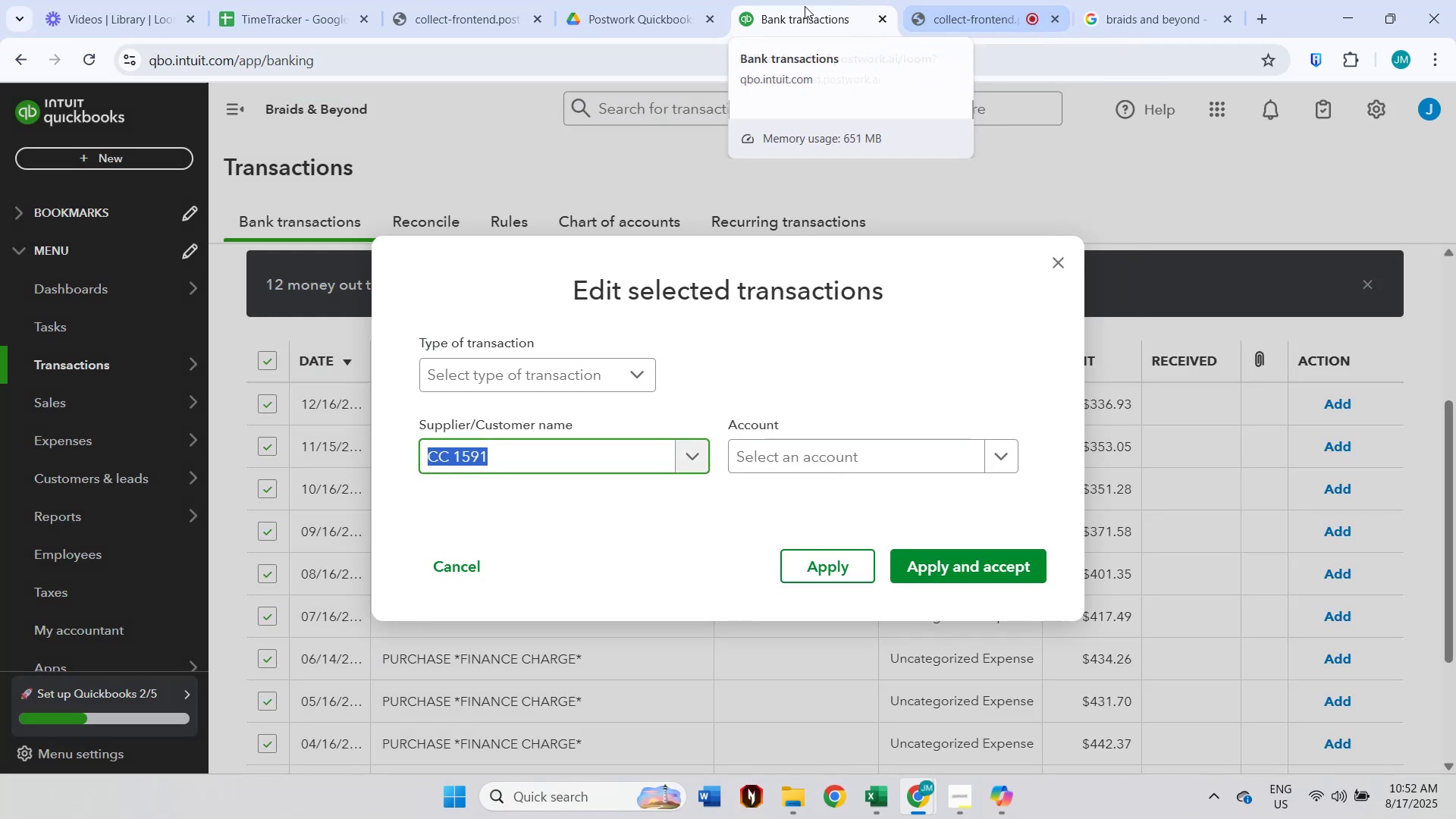 
key(Alt+Tab)
 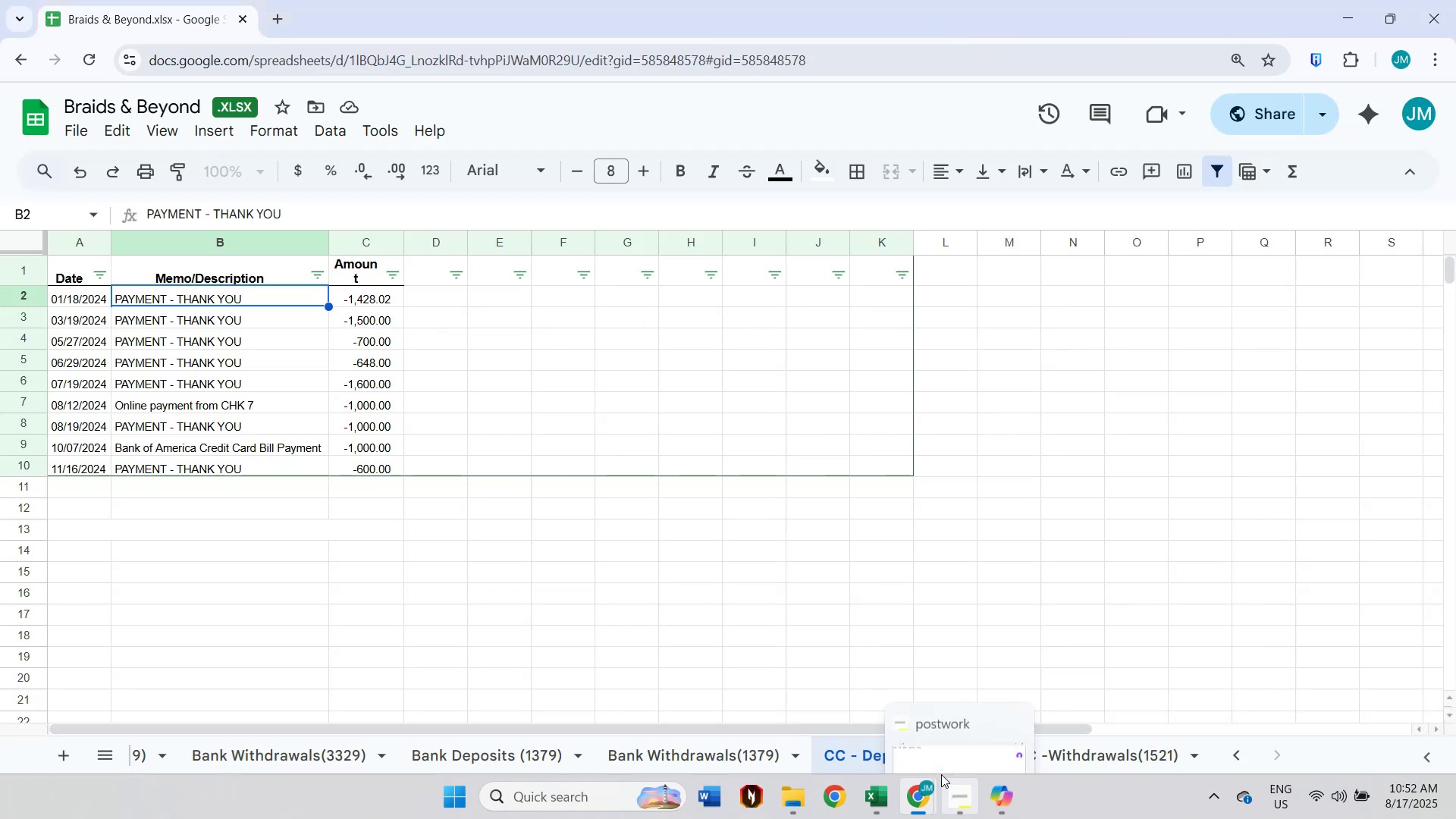 
key(Alt+AltLeft)
 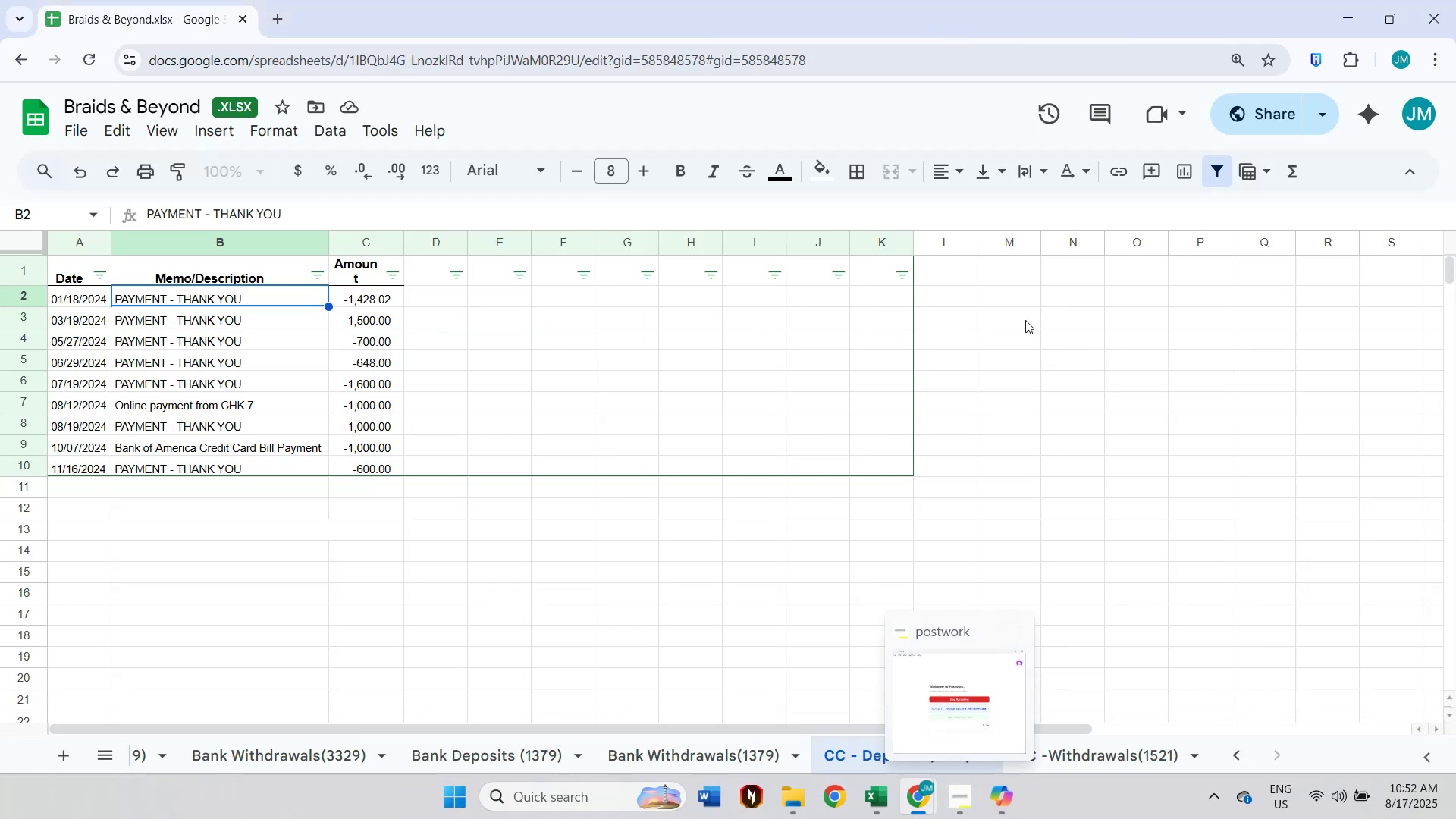 
key(Alt+Tab)
 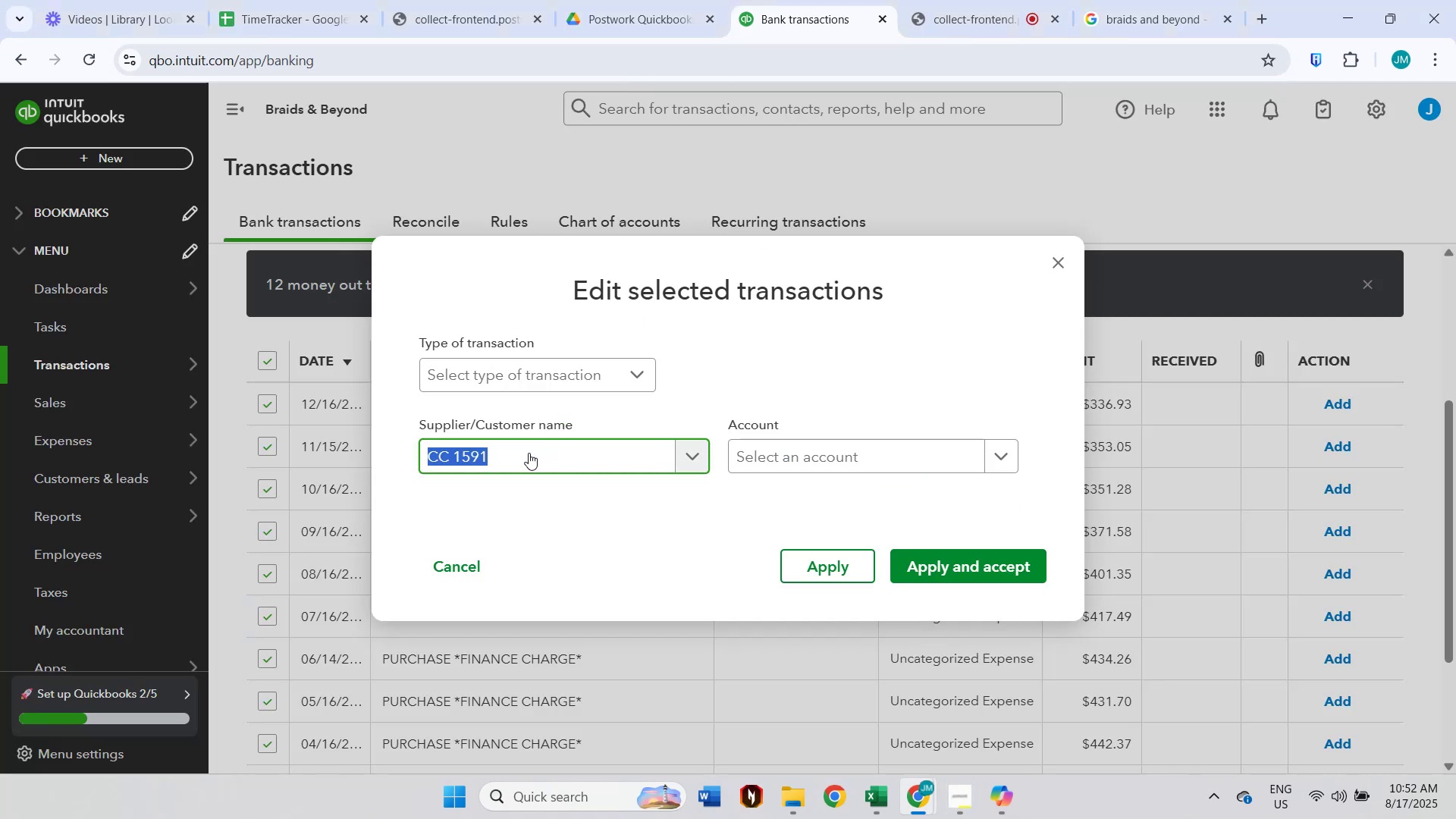 
double_click([480, 455])
 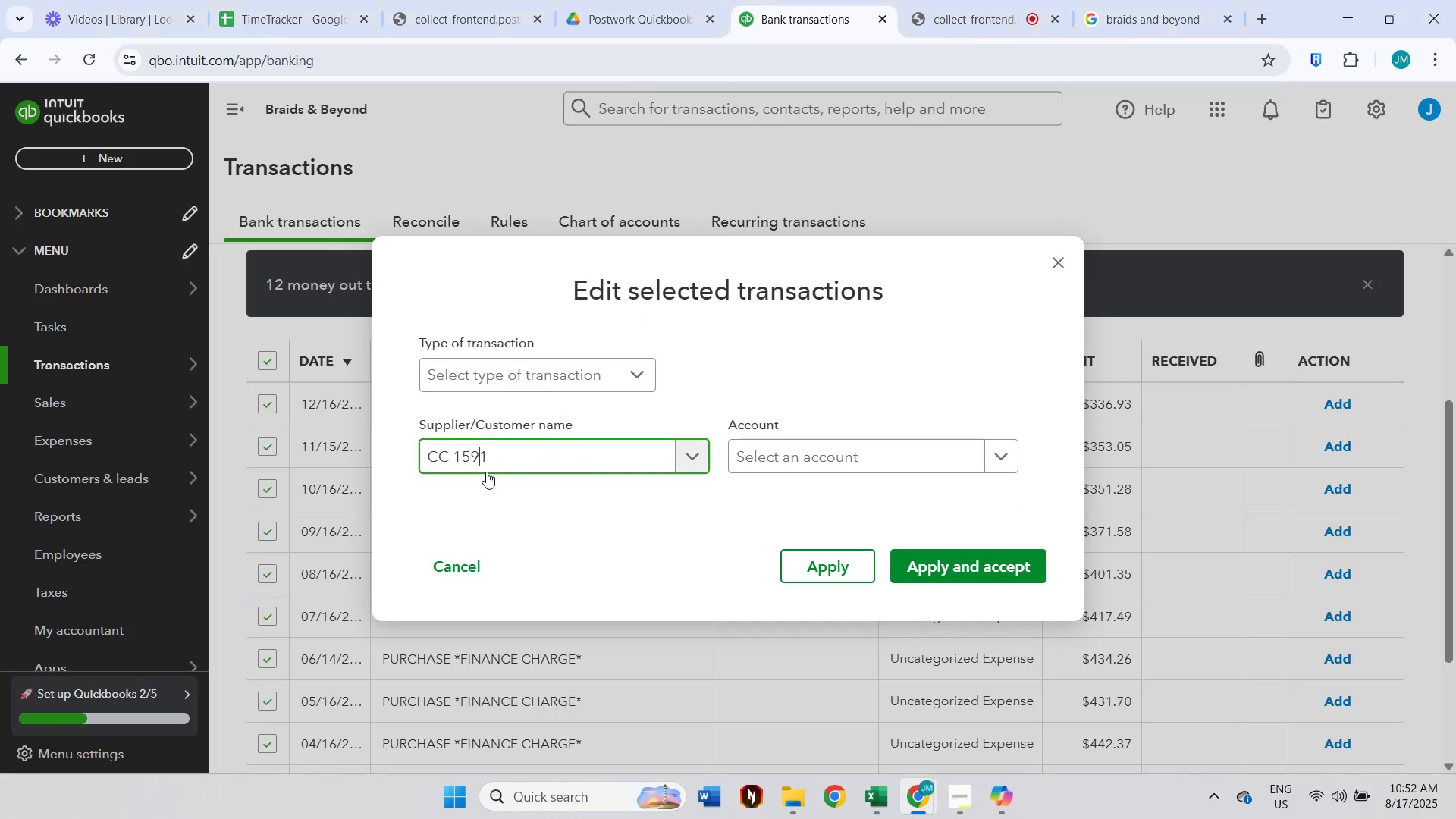 
left_click([504, 460])
 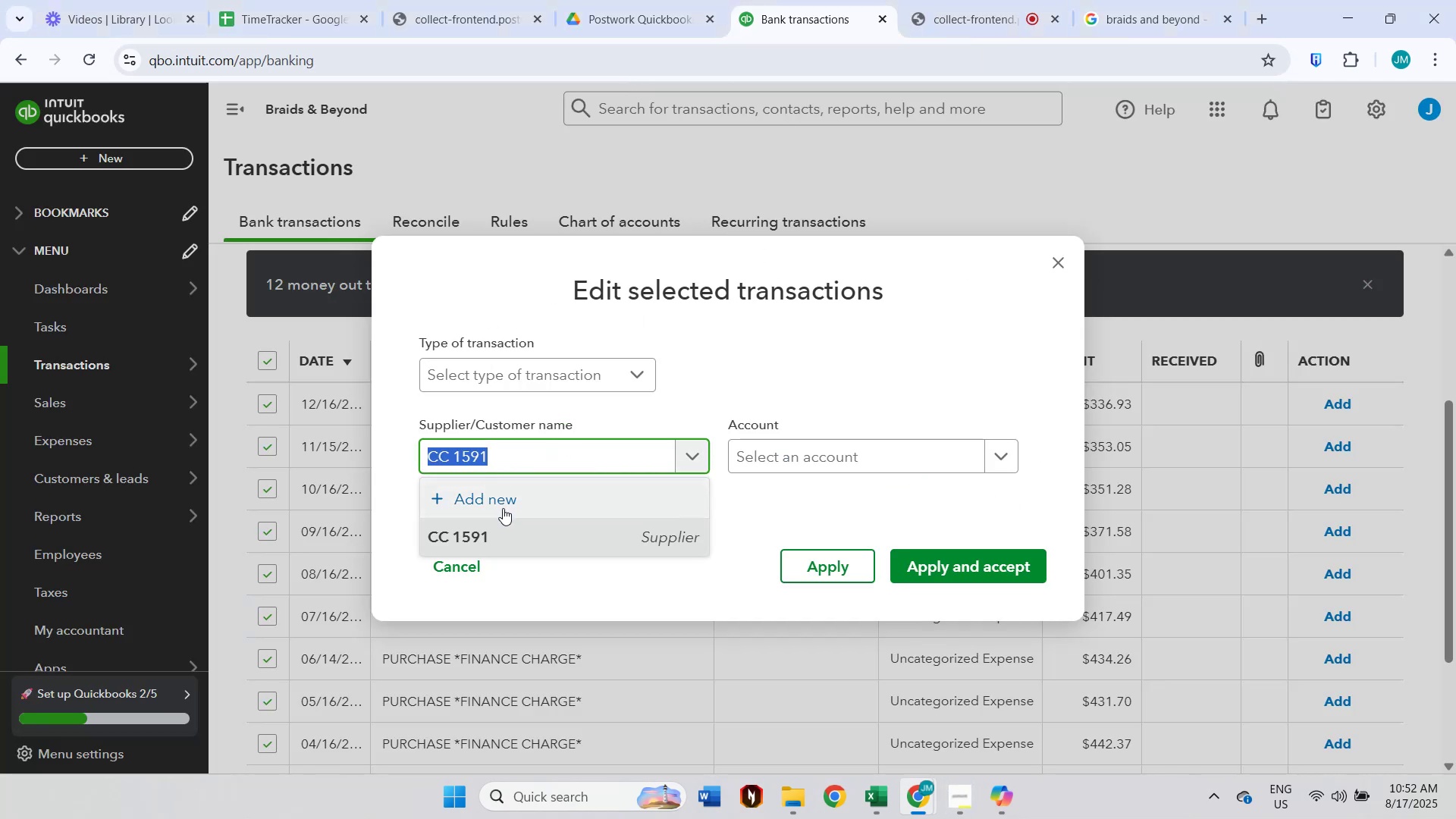 
left_click([503, 510])
 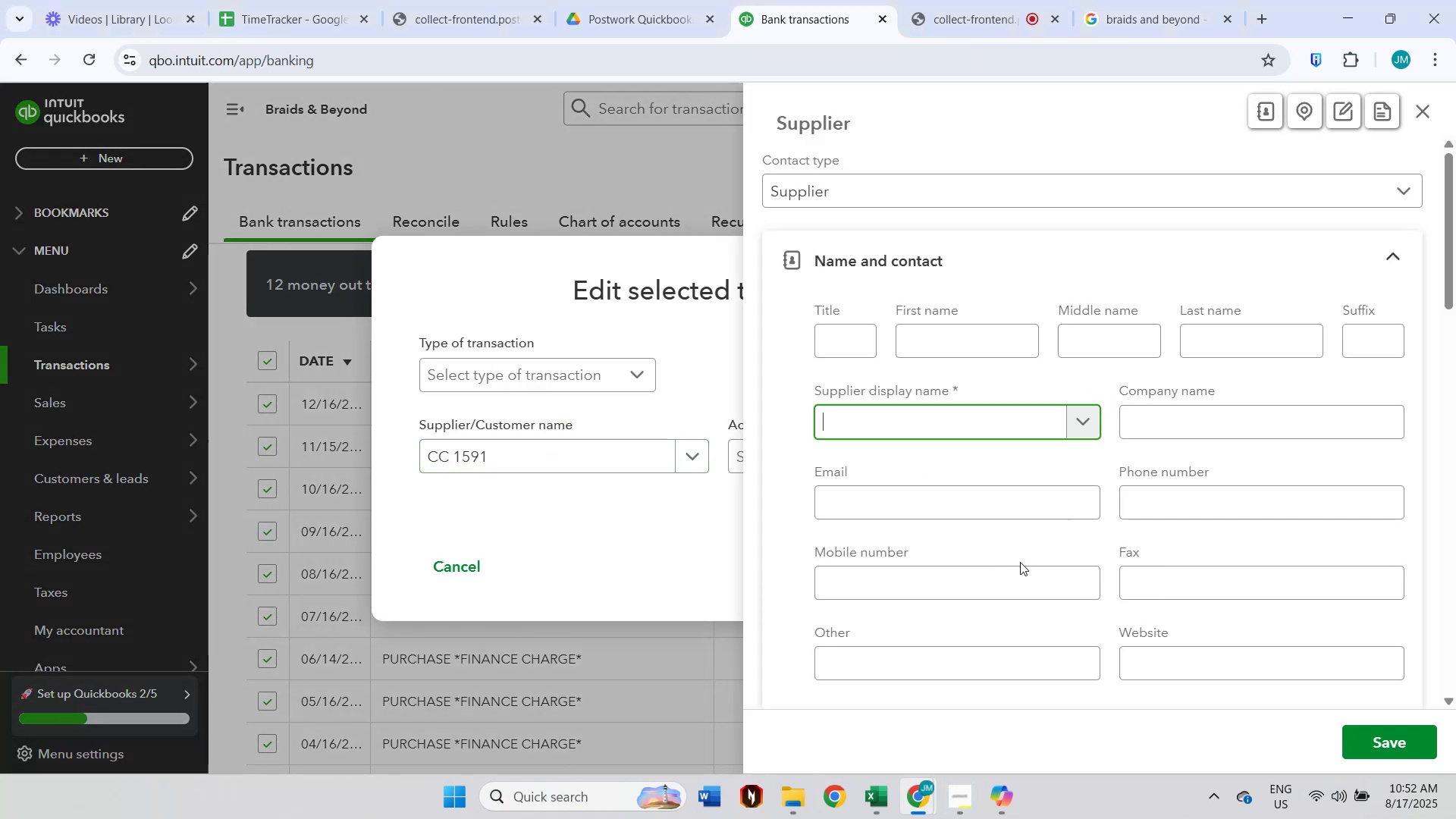 
type(CC 1522)
key(Backspace)
type(1)
 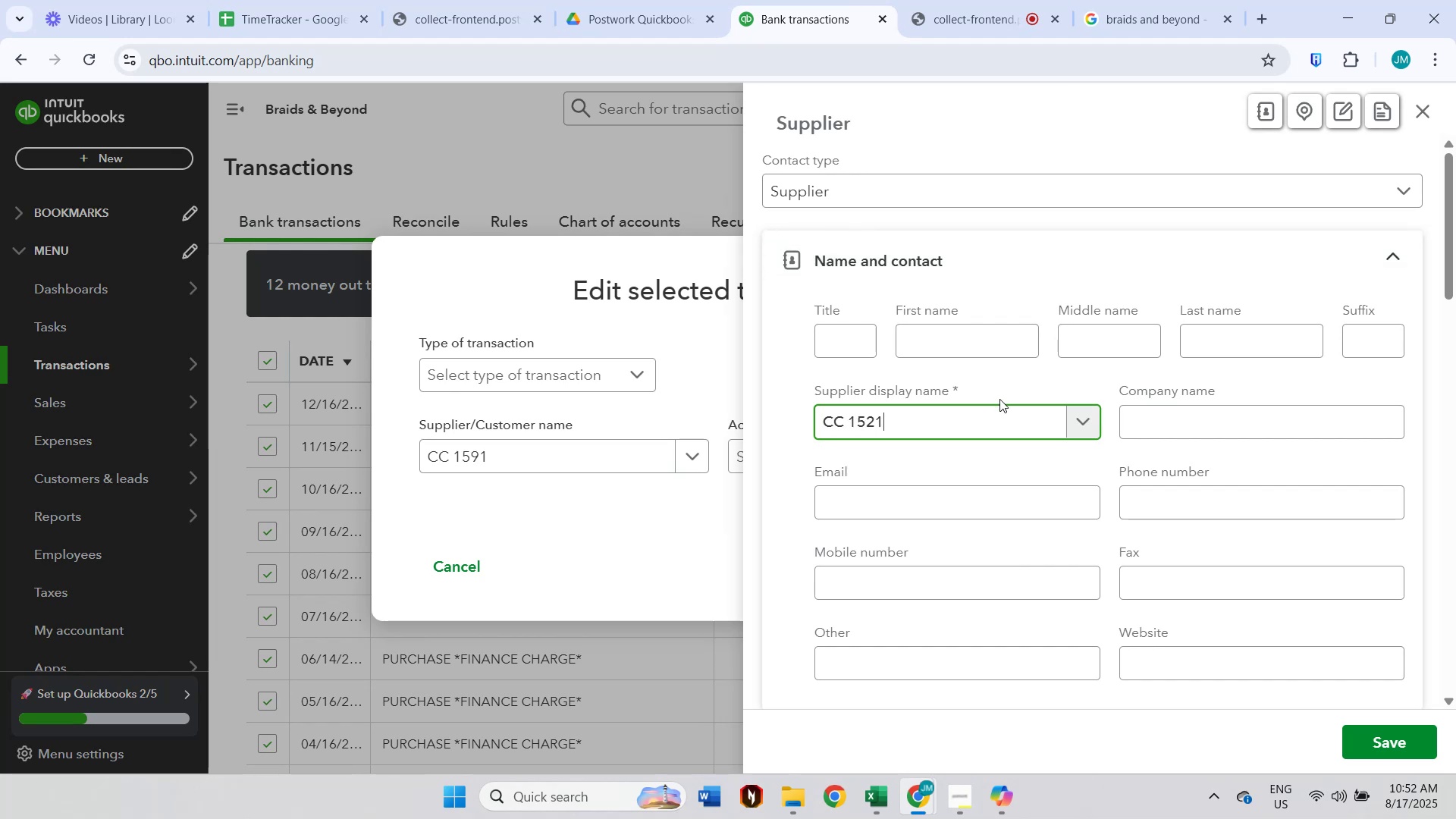 
key(Enter)
 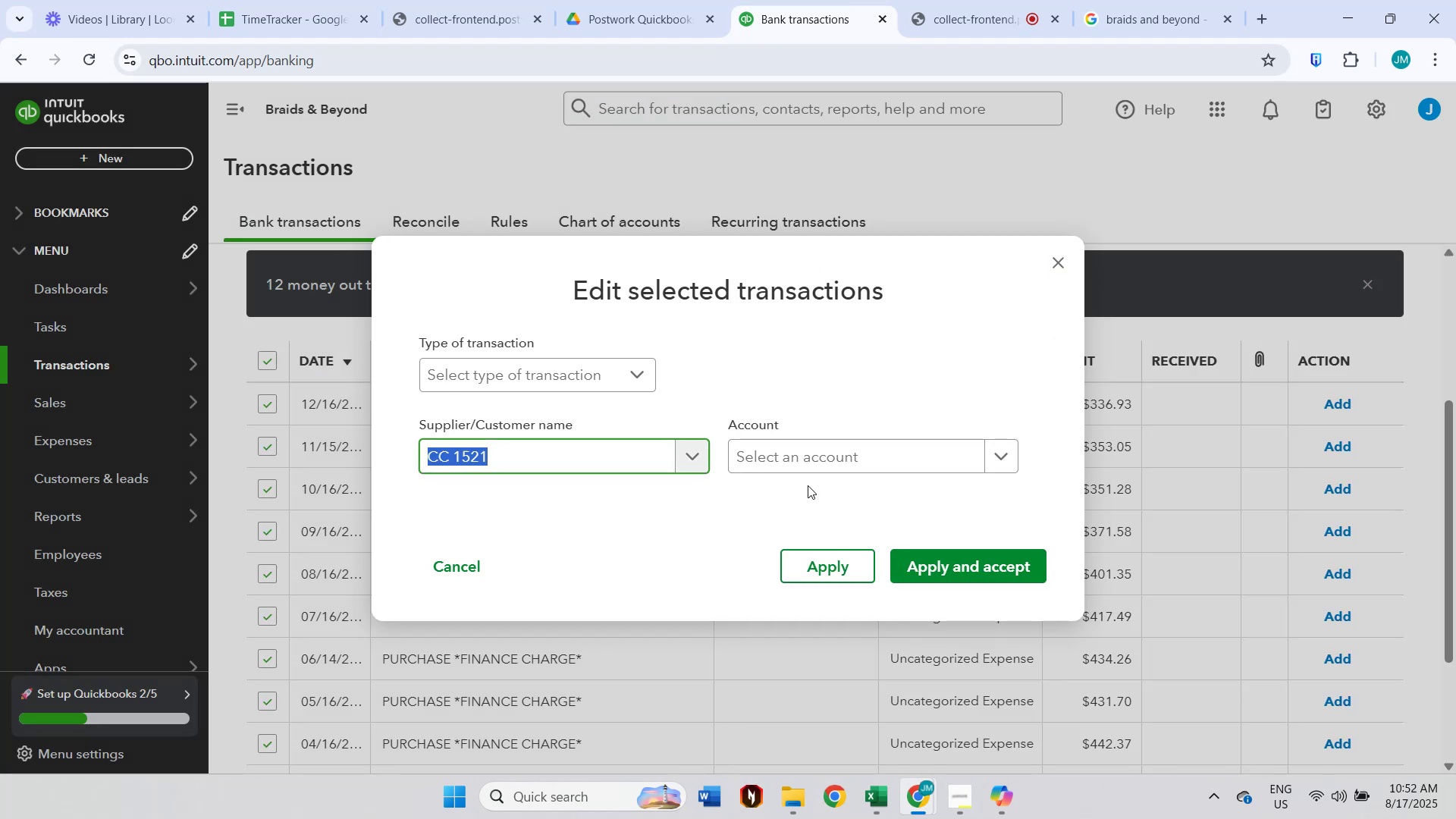 
left_click([824, 469])
 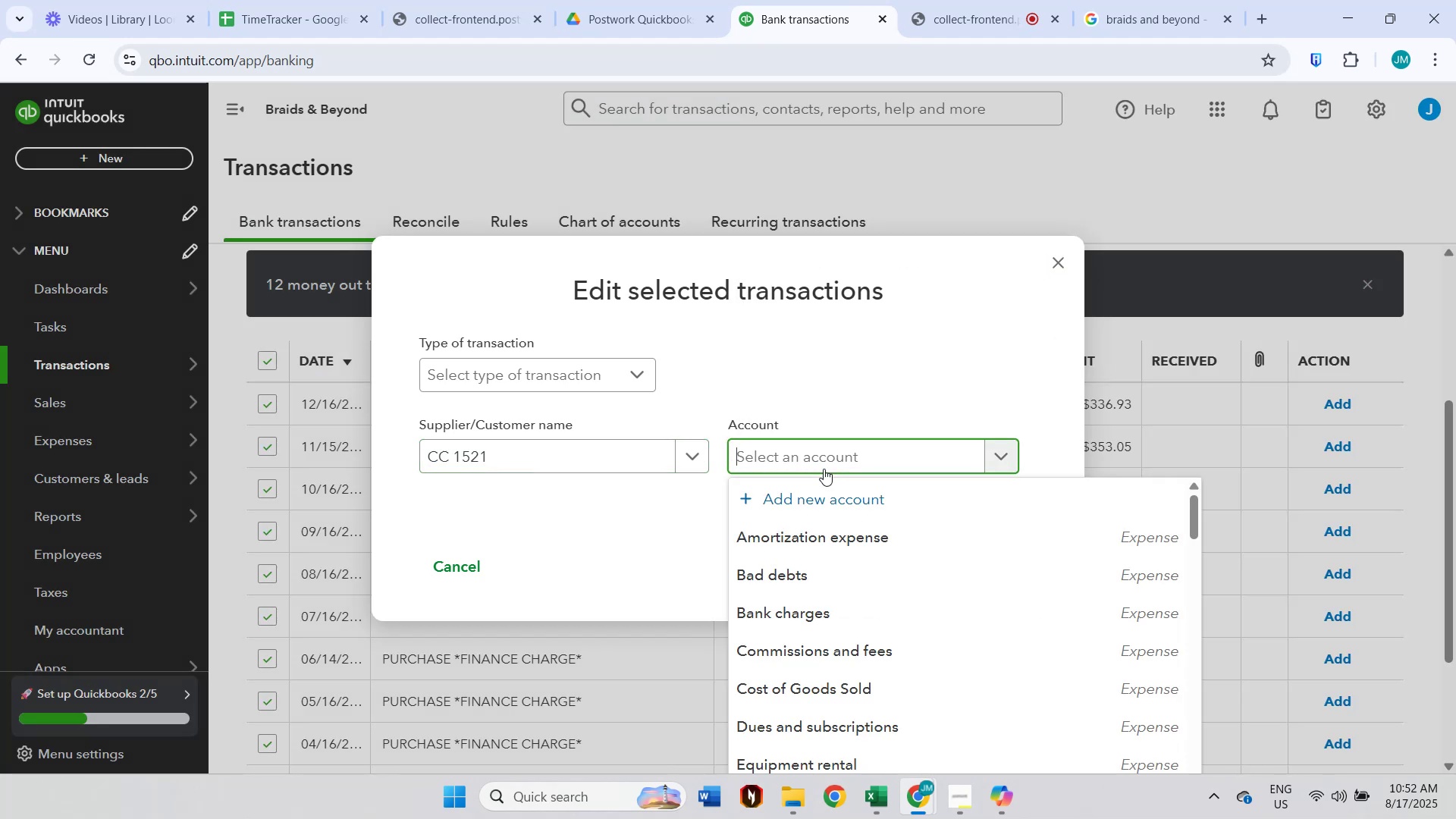 
type(ba)
 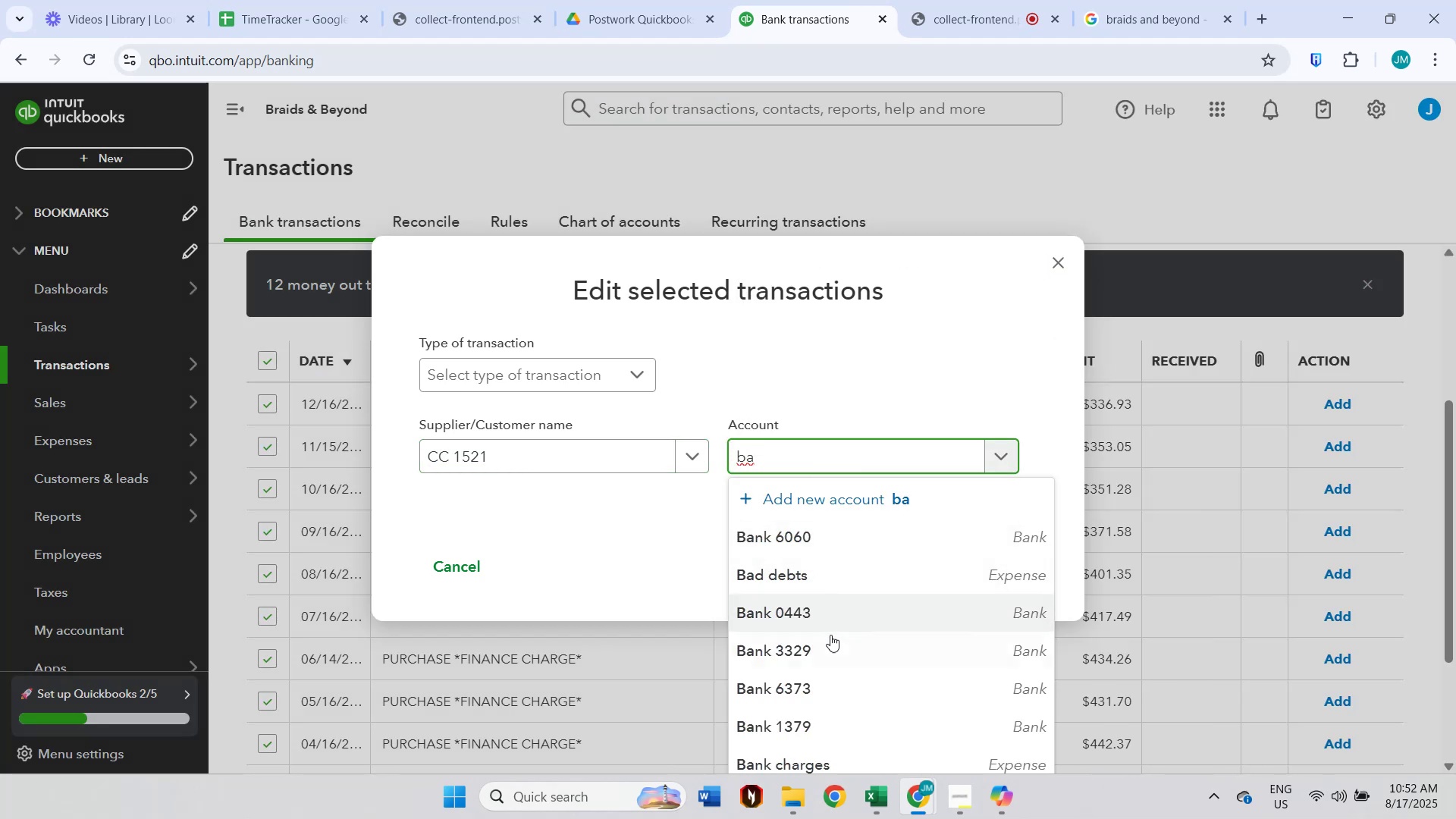 
scroll: coordinate [863, 680], scroll_direction: down, amount: 1.0
 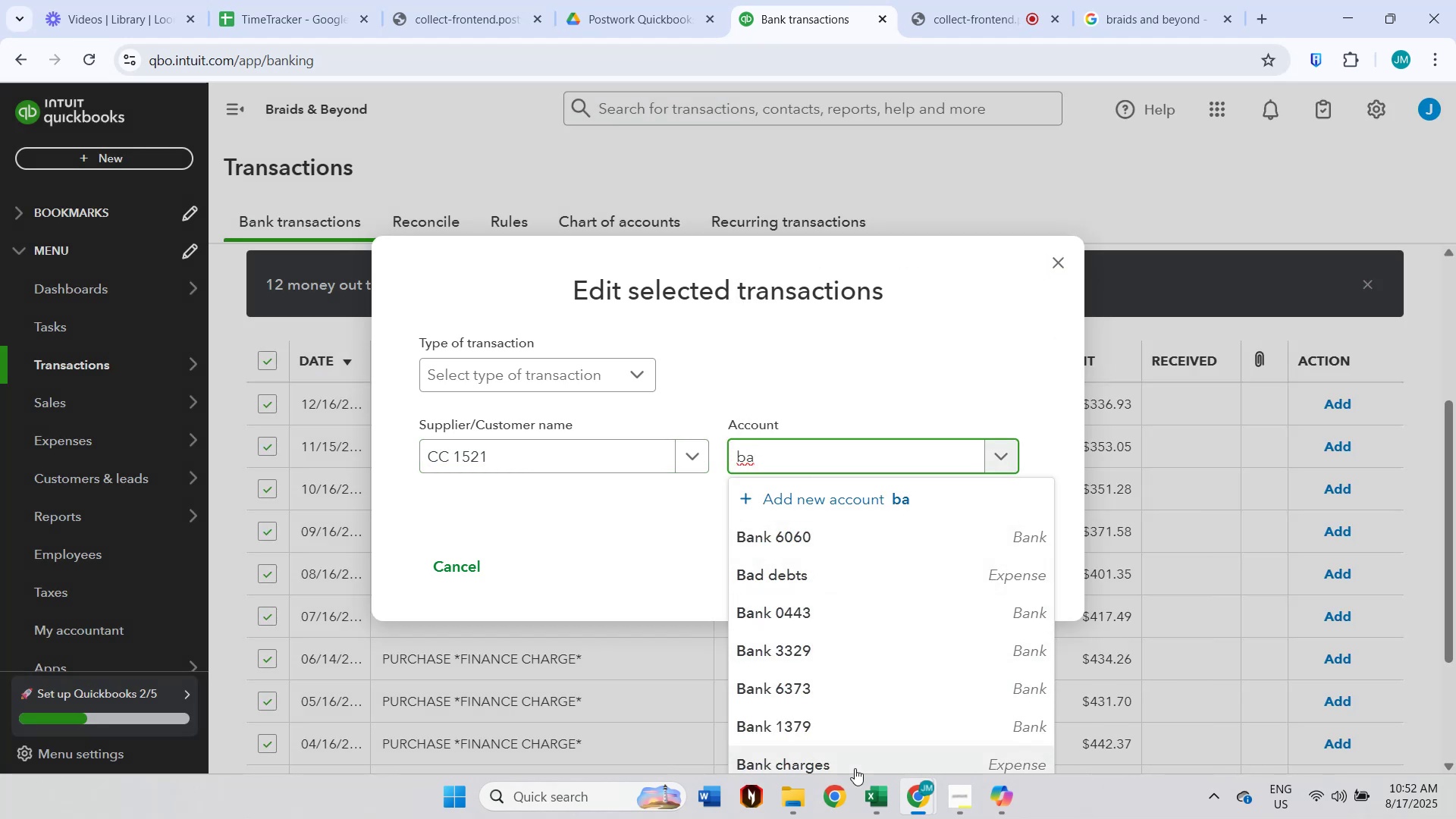 
left_click([855, 768])
 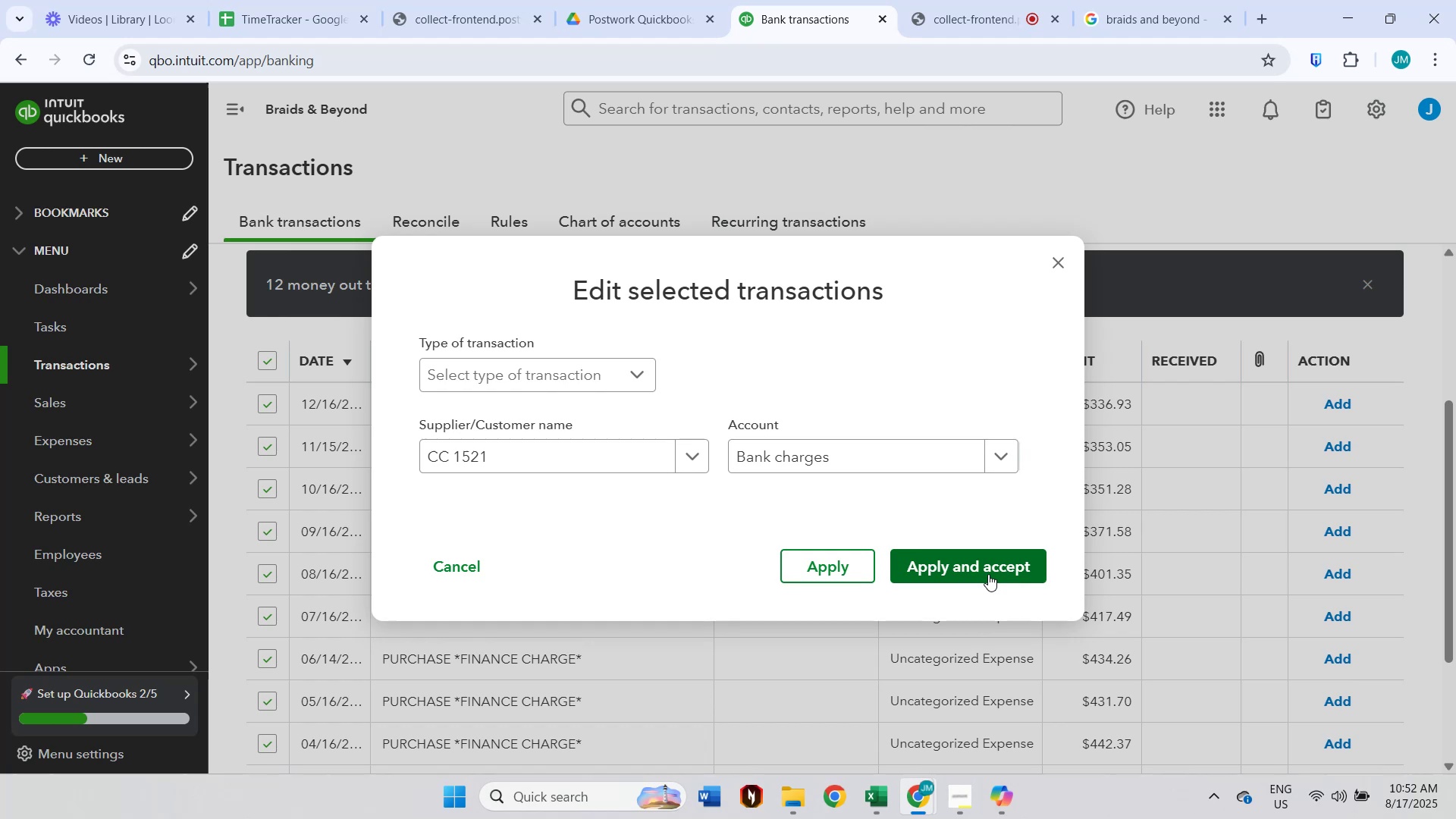 
left_click([988, 574])
 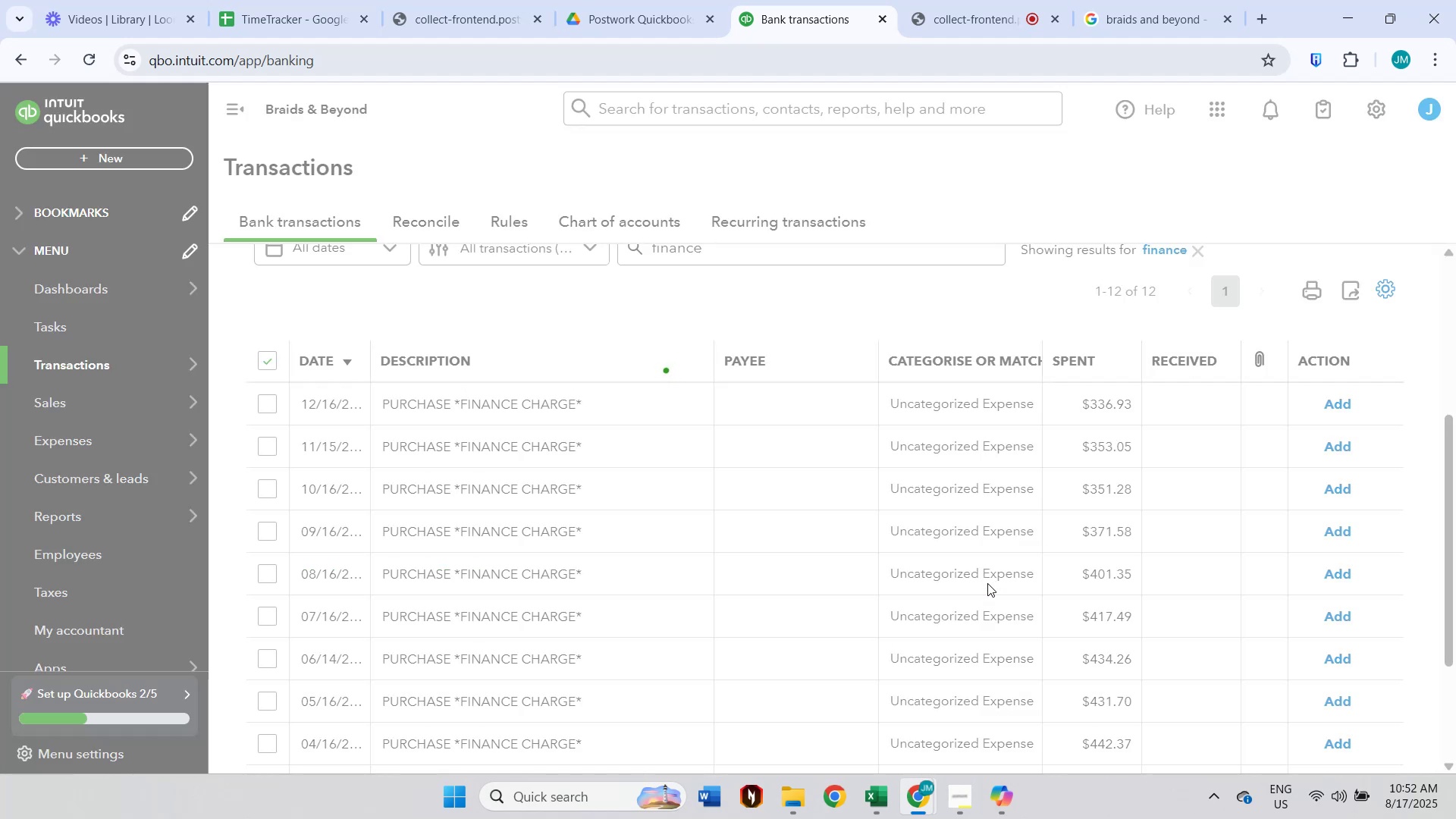 
scroll: coordinate [874, 685], scroll_direction: up, amount: 1.0
 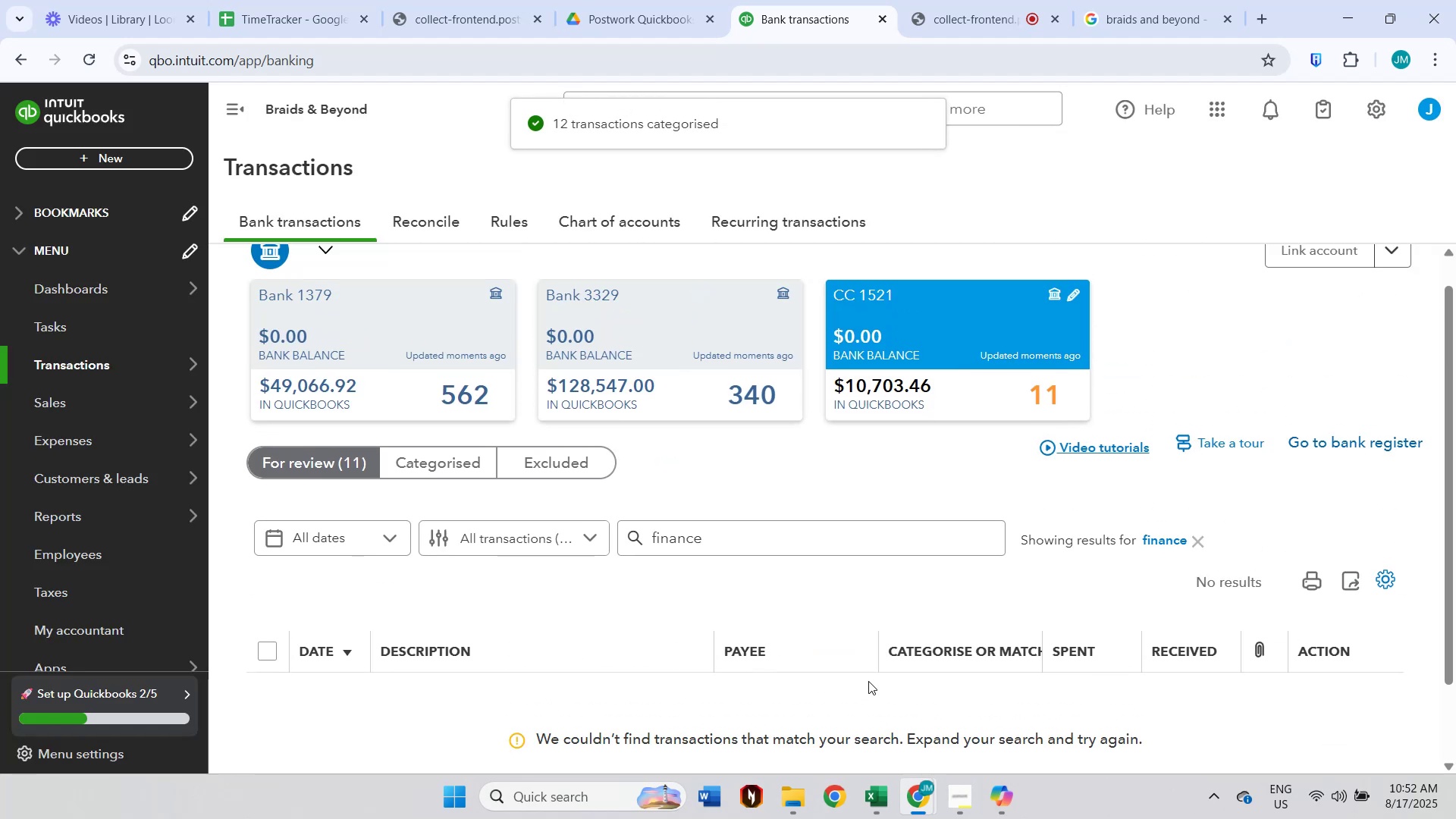 
scroll: coordinate [718, 623], scroll_direction: down, amount: 1.0
 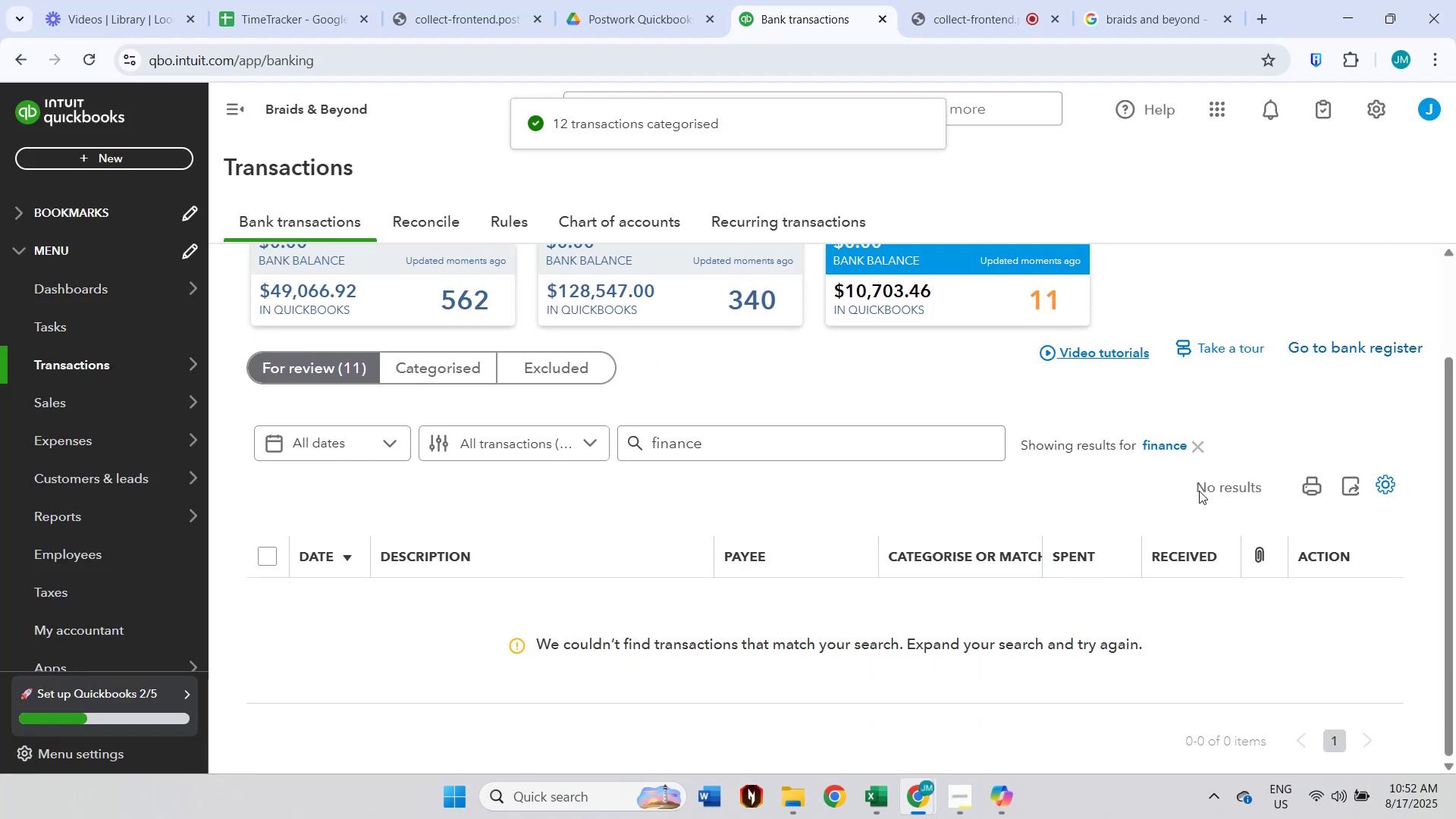 
left_click([1197, 444])
 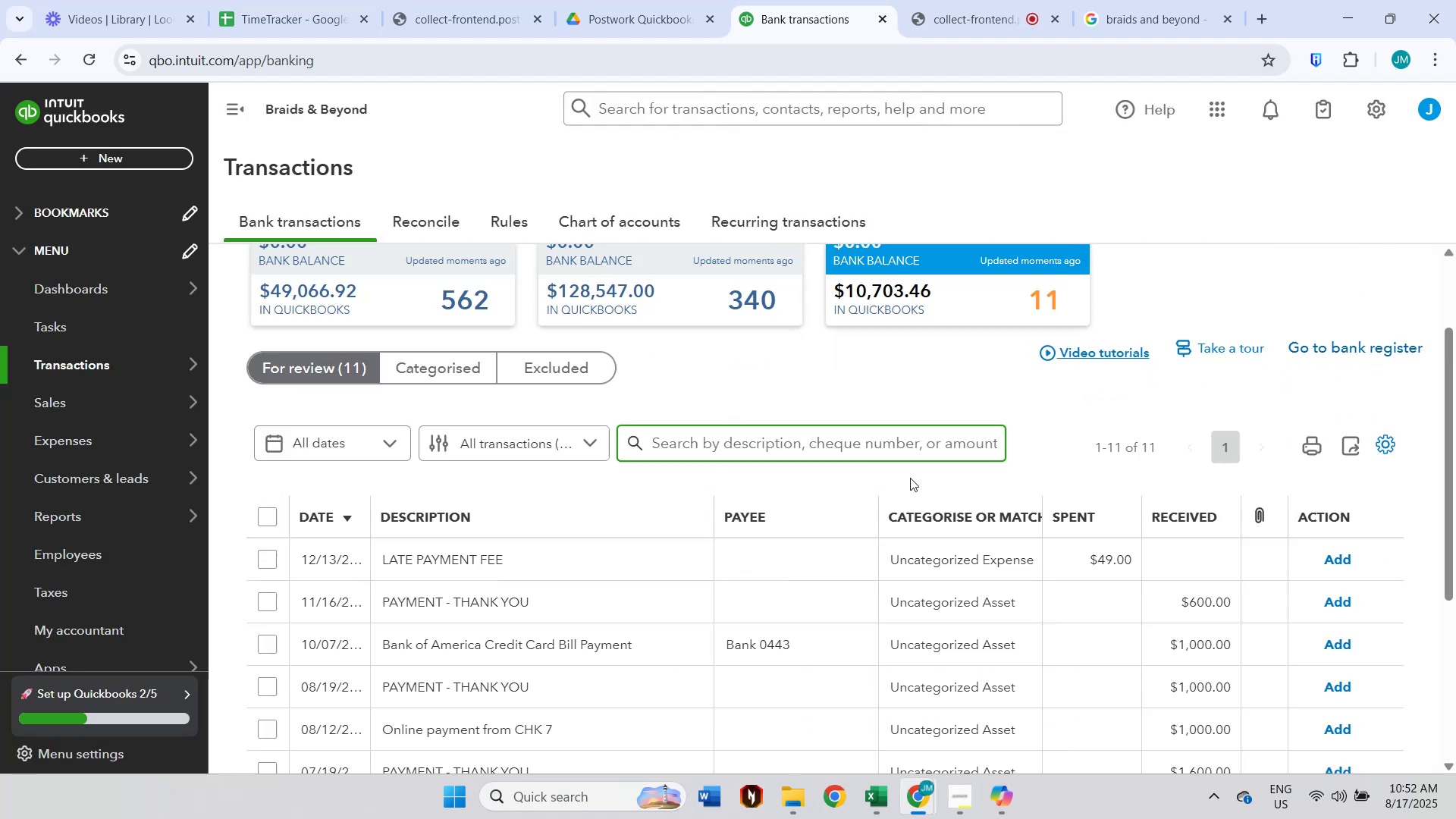 
scroll: coordinate [906, 478], scroll_direction: down, amount: 2.0
 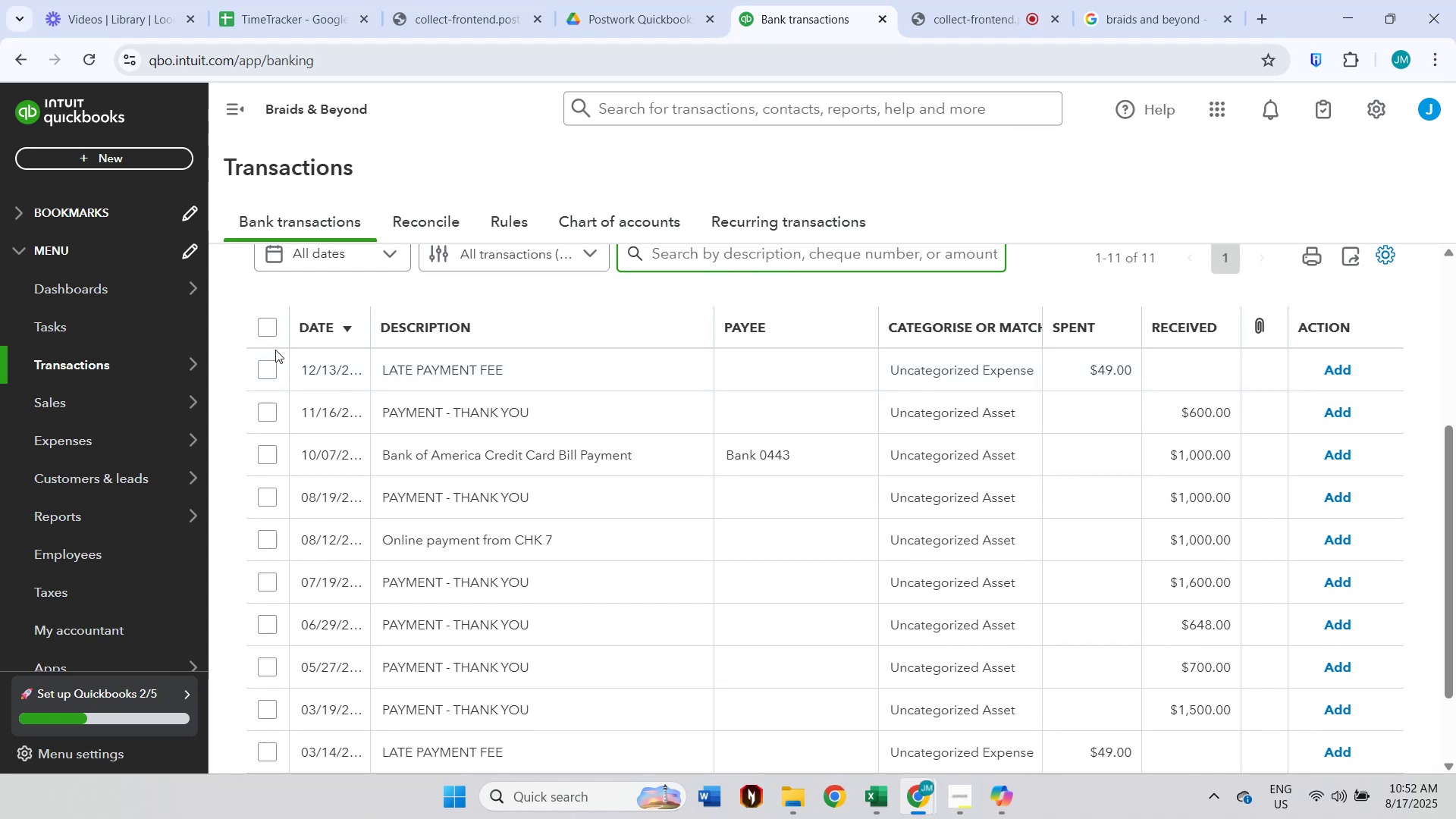 
left_click([264, 372])
 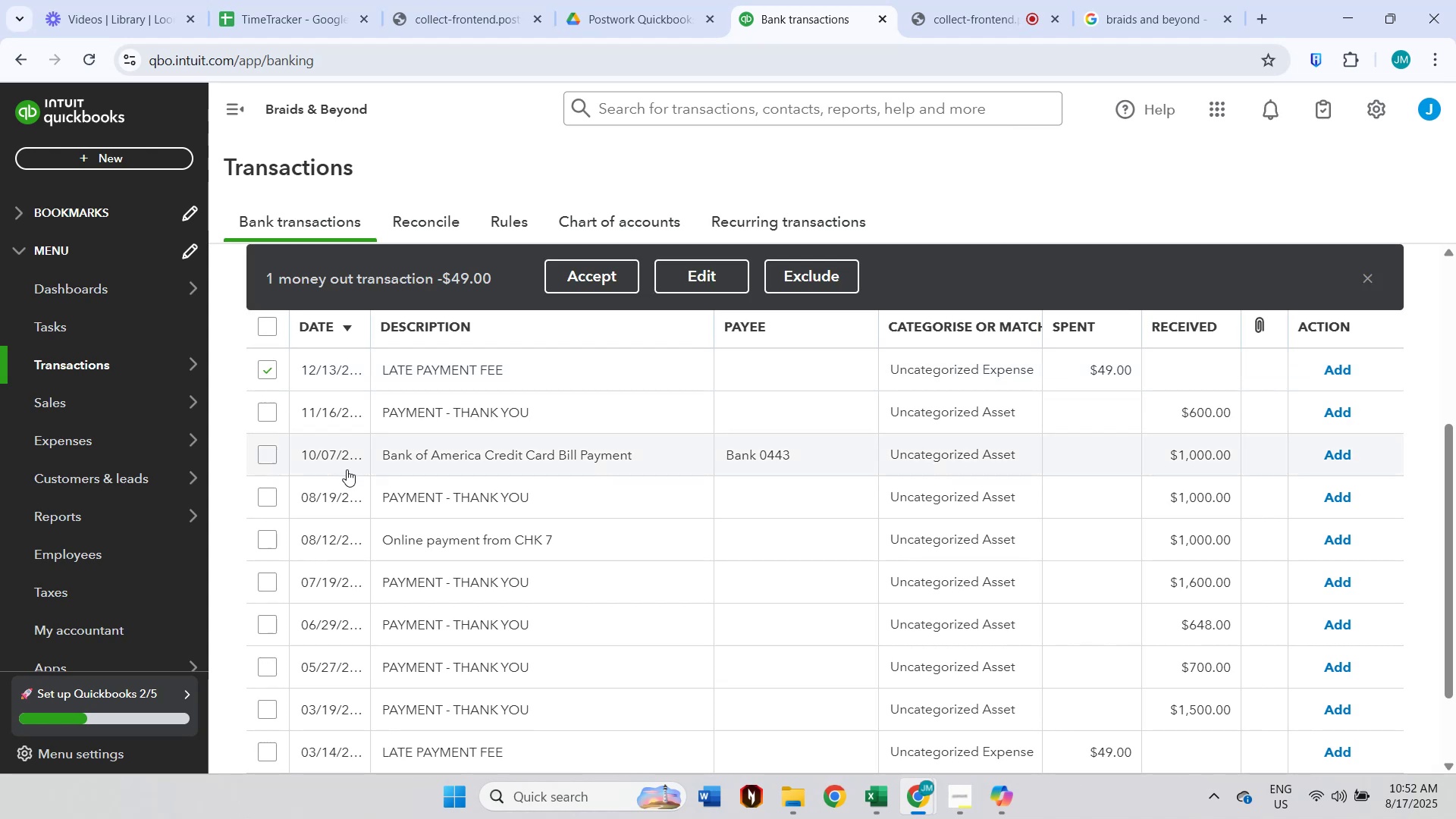 
scroll: coordinate [348, 470], scroll_direction: down, amount: 2.0
 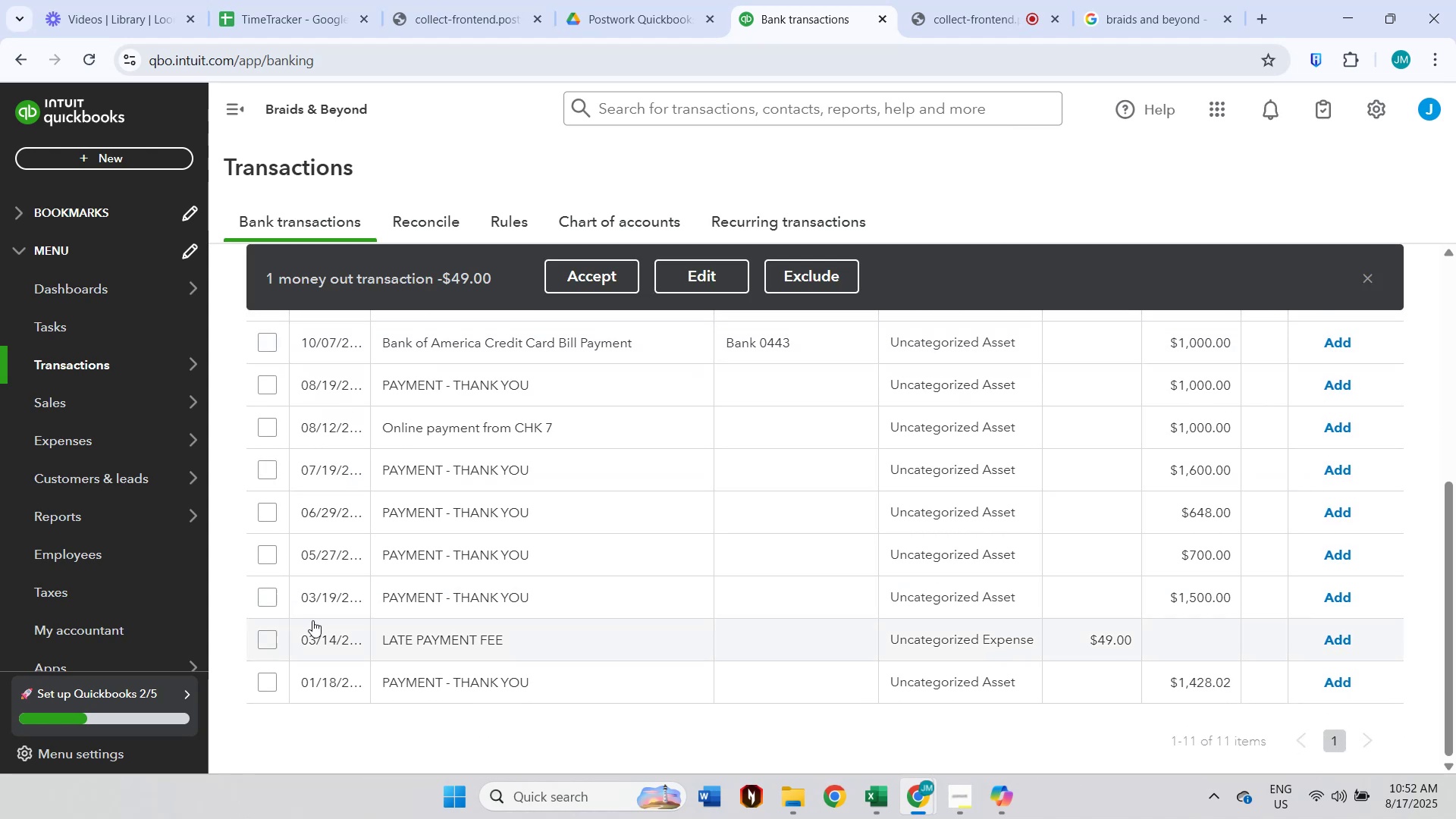 
left_click([276, 639])
 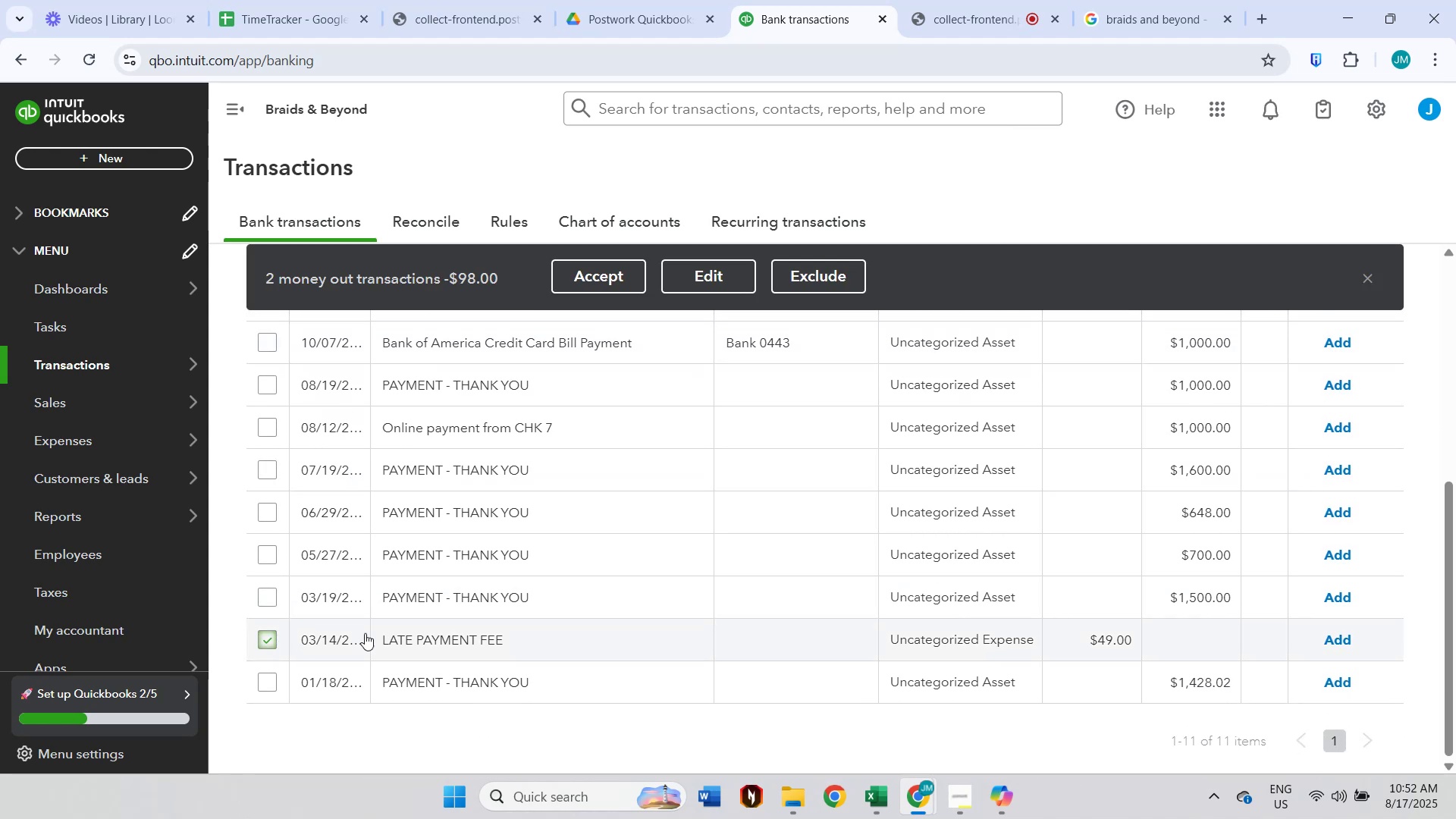 
scroll: coordinate [711, 598], scroll_direction: up, amount: 2.0
 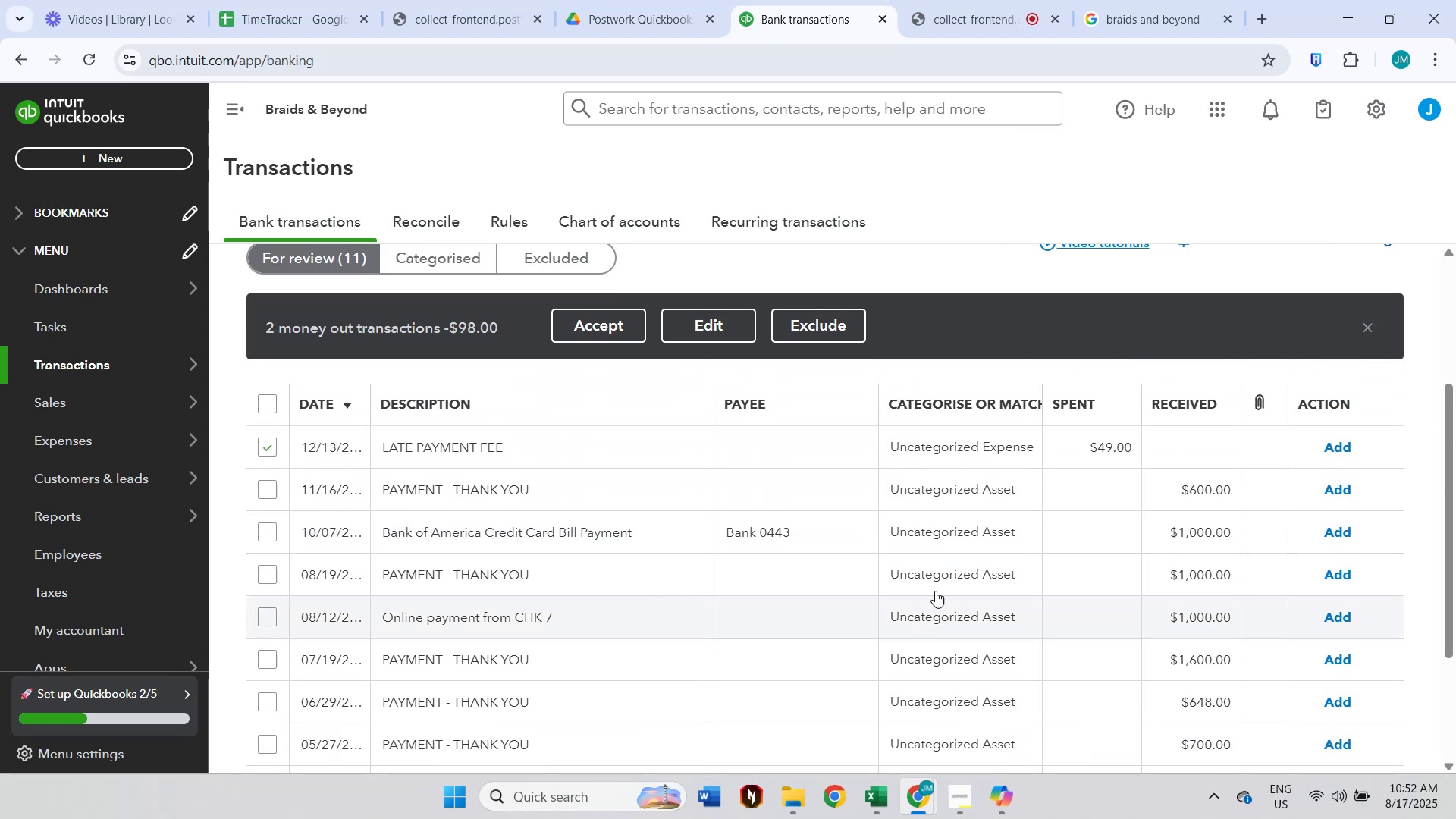 
wait(5.95)
 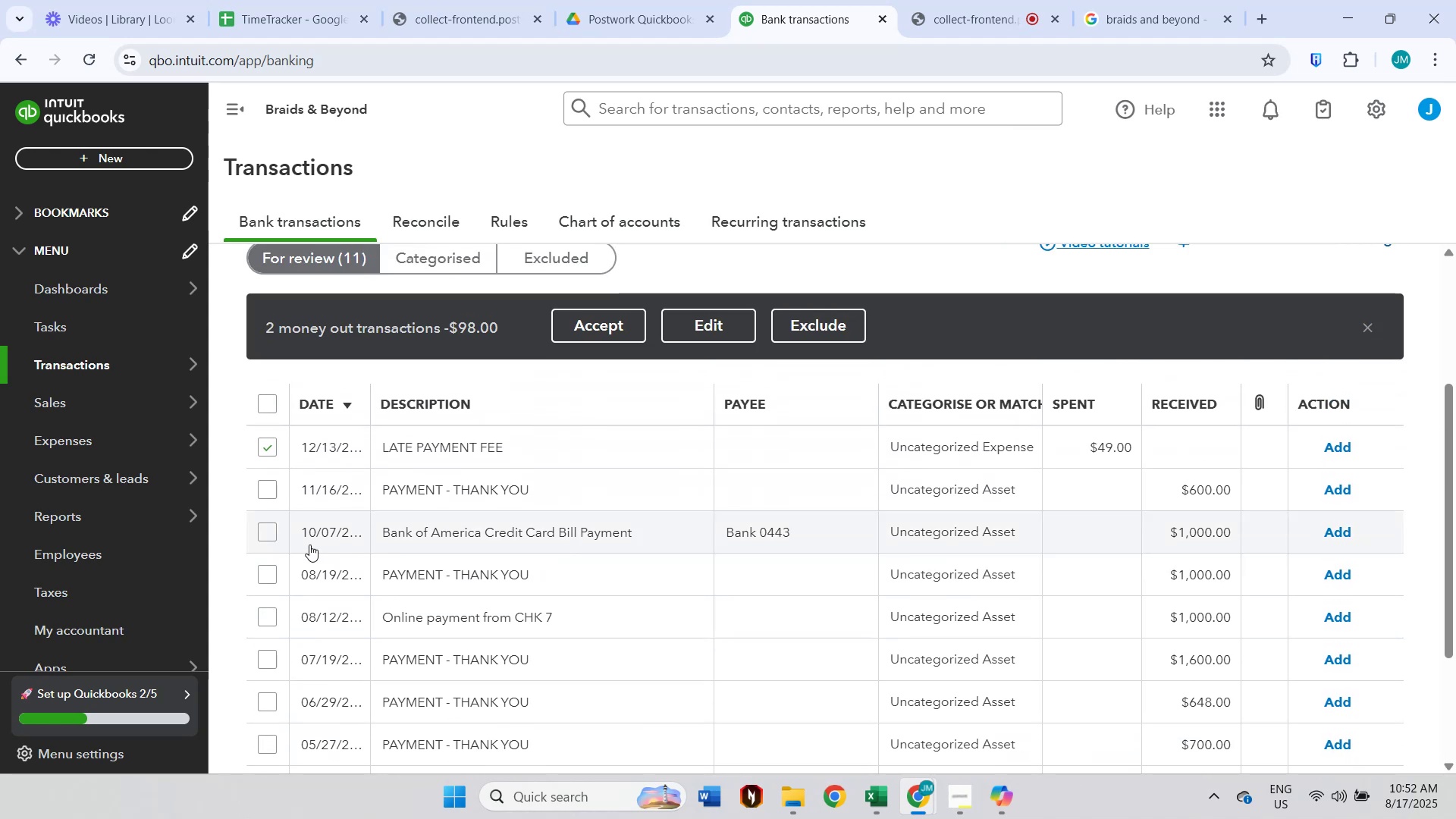 
scroll: coordinate [1046, 578], scroll_direction: up, amount: 1.0
 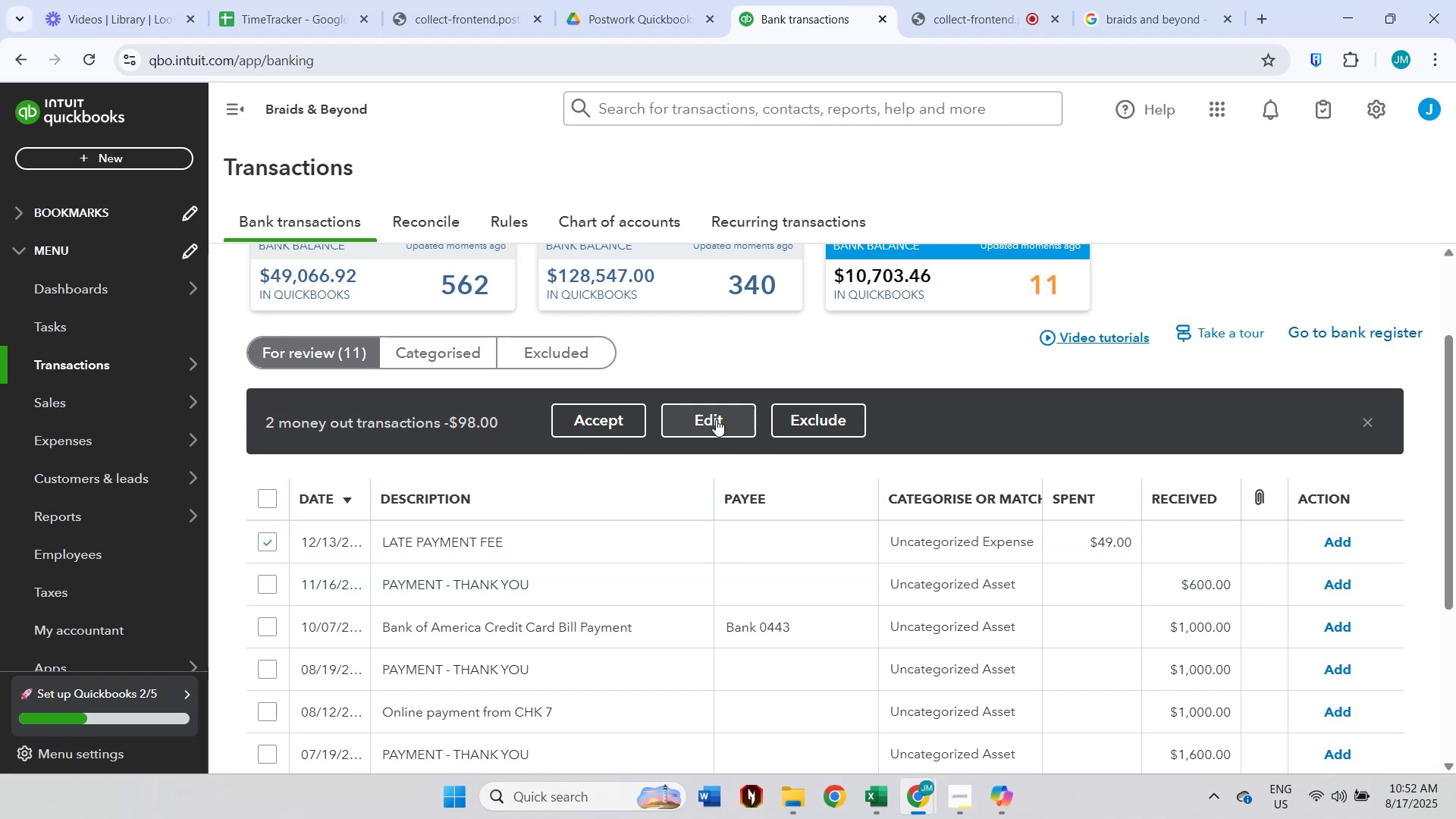 
left_click([716, 419])
 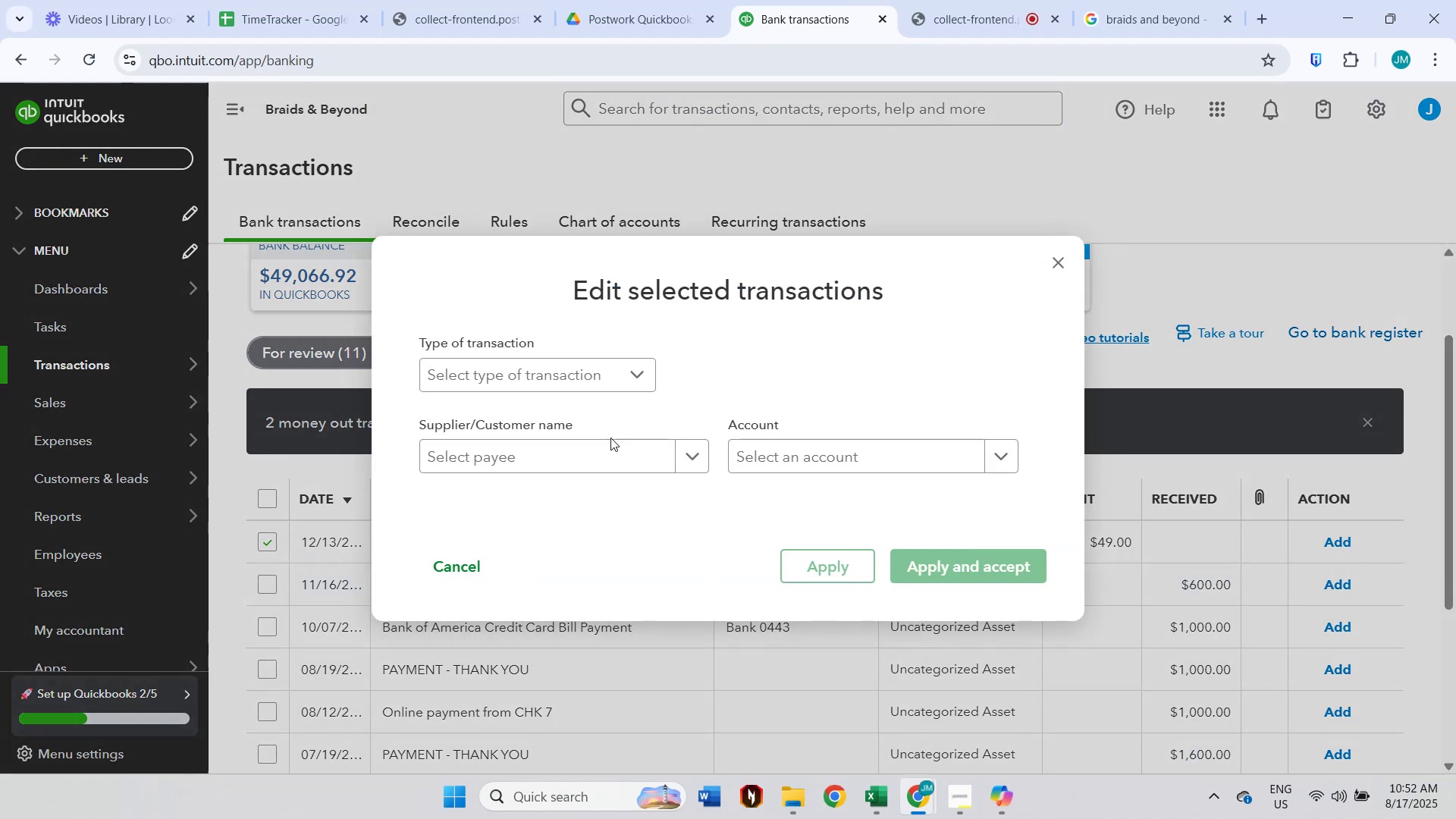 
left_click([566, 454])
 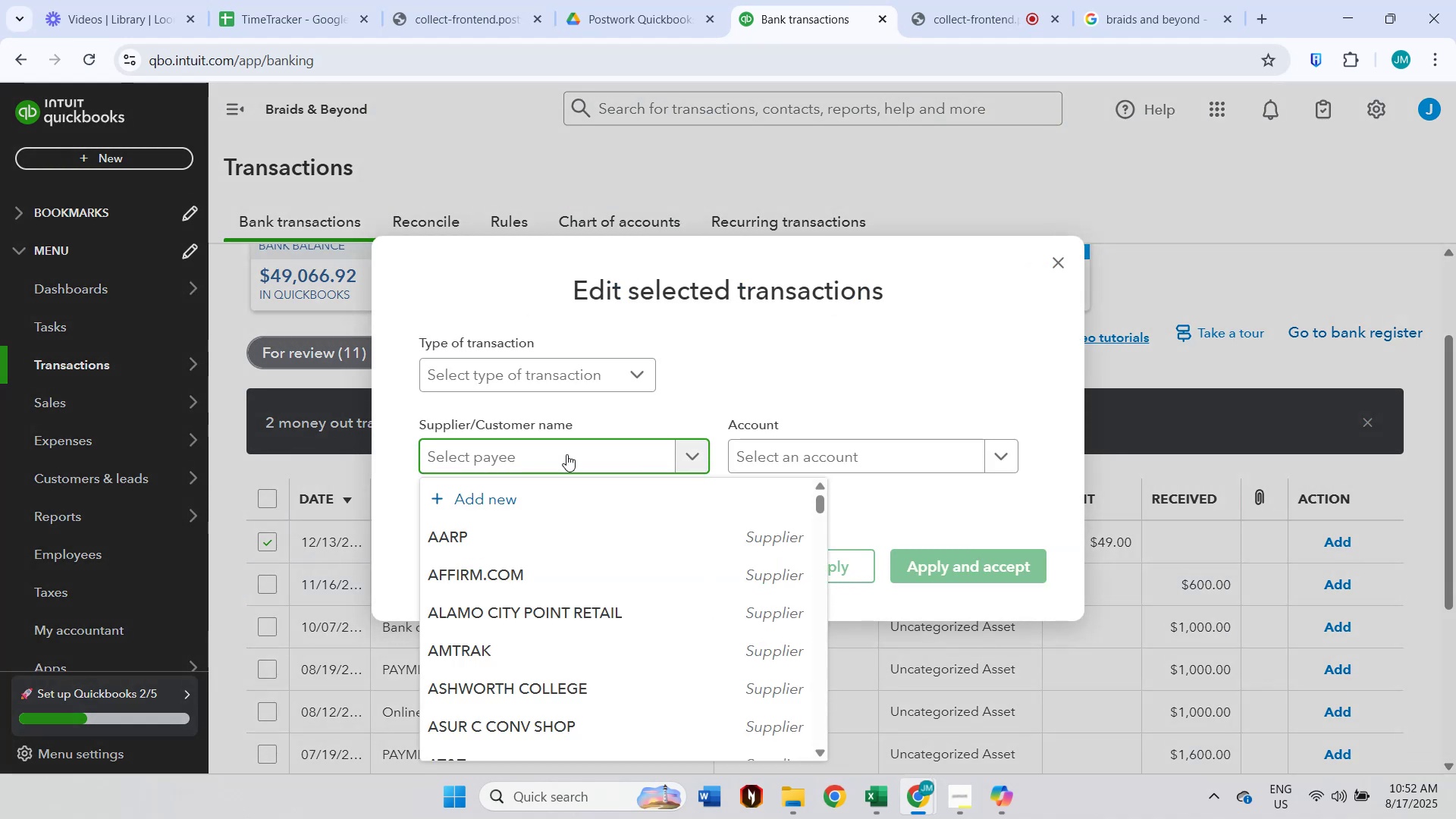 
type(cc)
 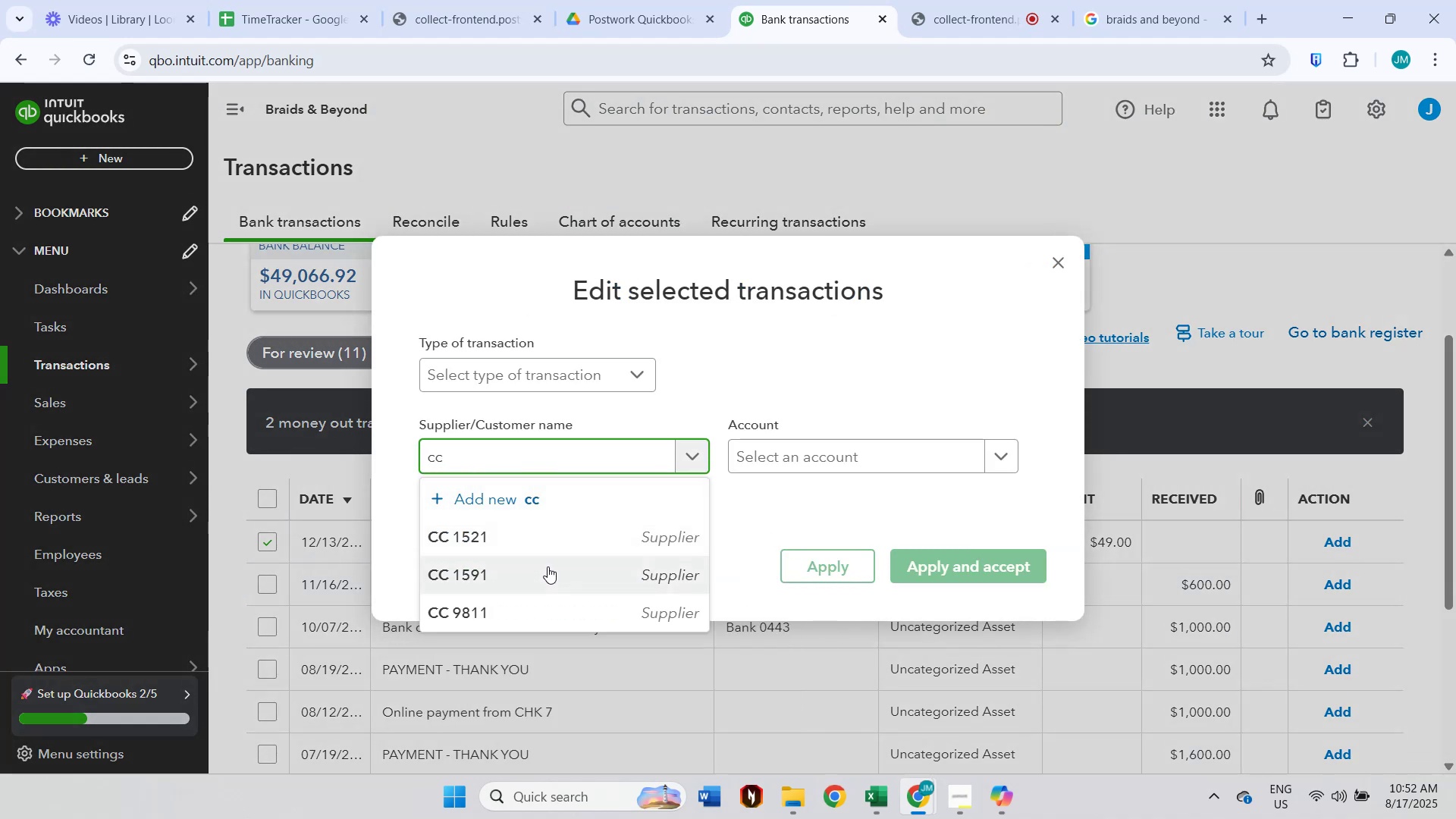 
left_click([563, 544])
 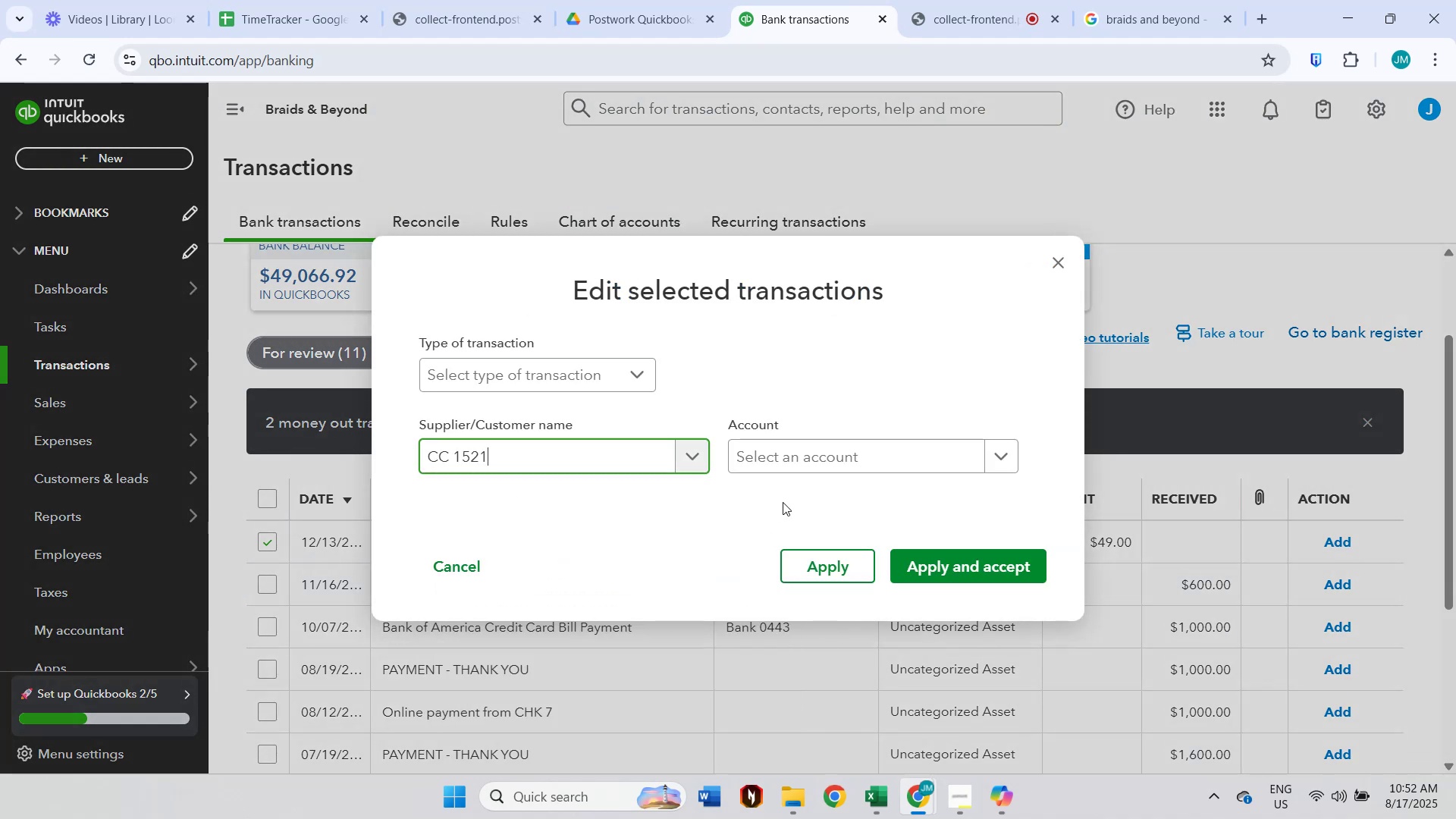 
left_click([822, 469])
 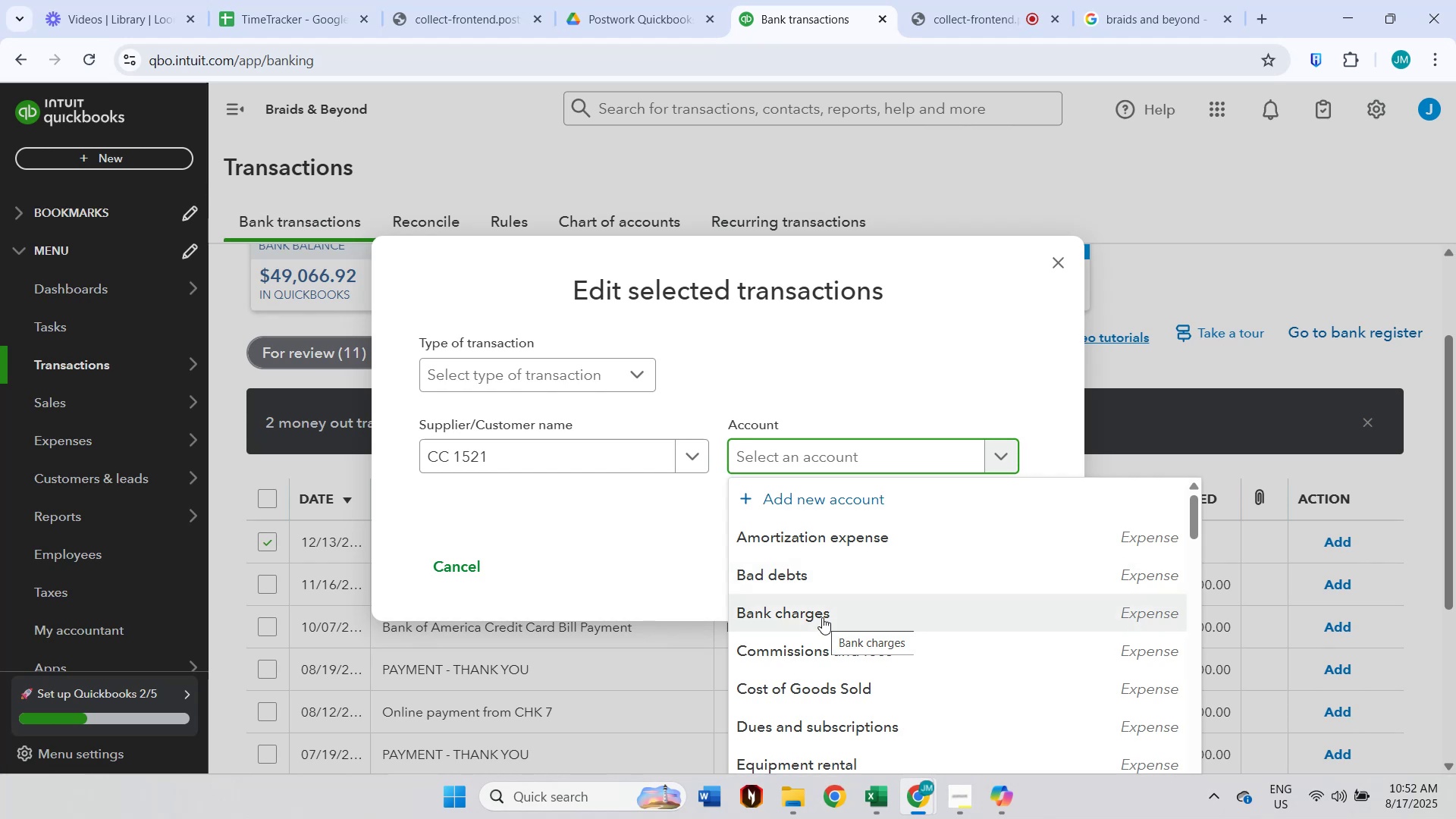 
left_click([822, 617])
 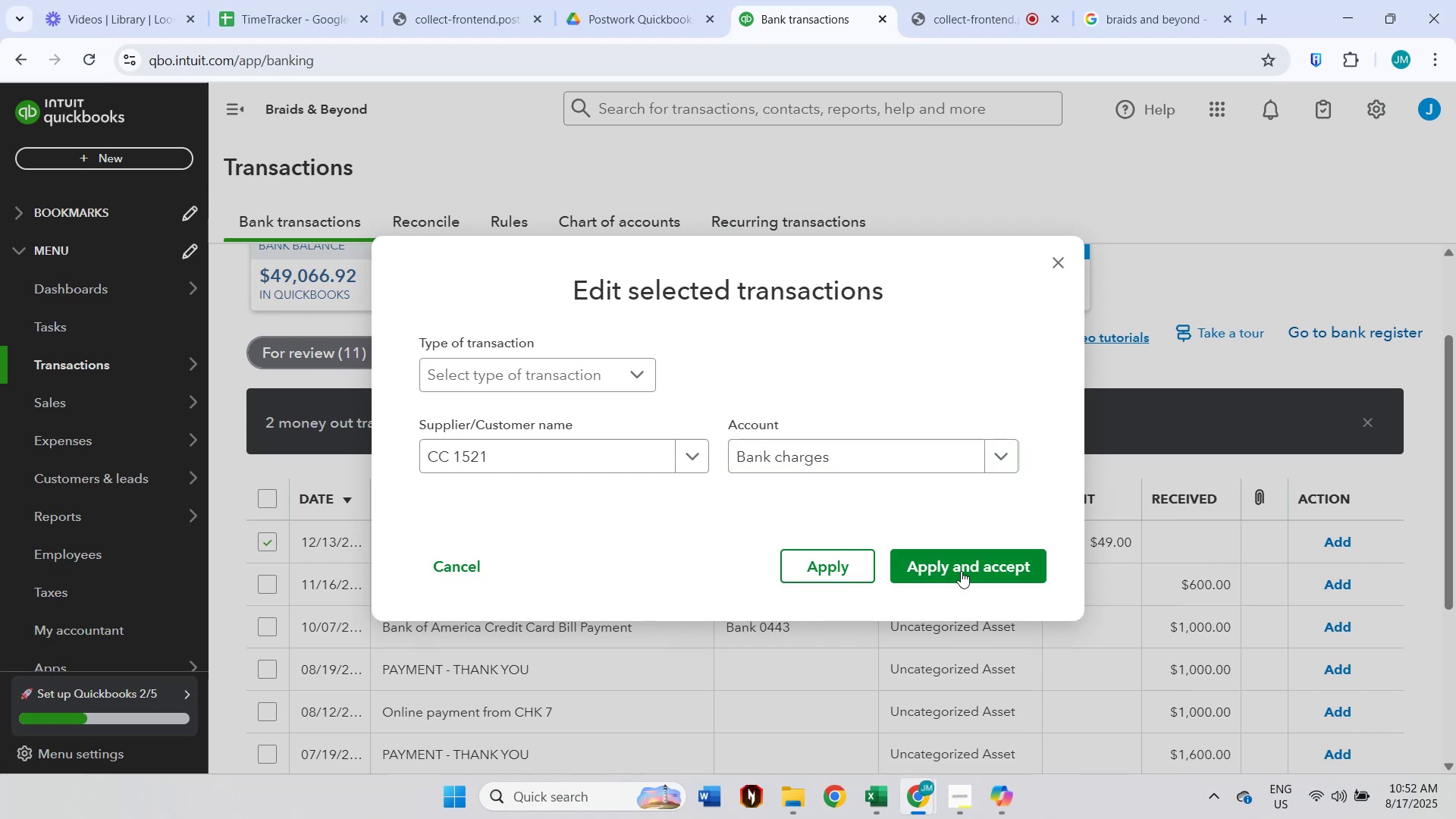 
left_click([965, 562])
 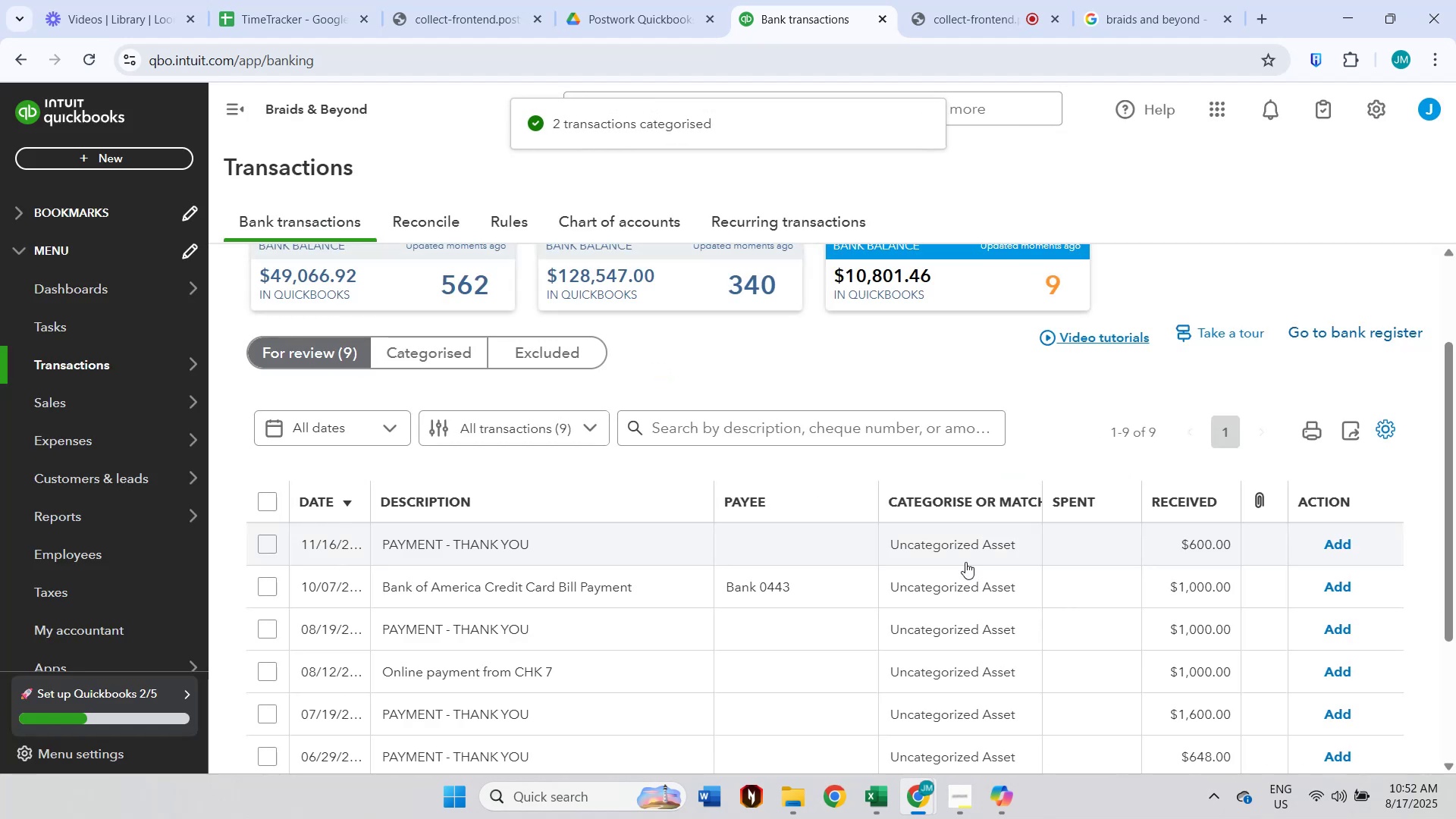 
scroll: coordinate [722, 555], scroll_direction: down, amount: 2.0
 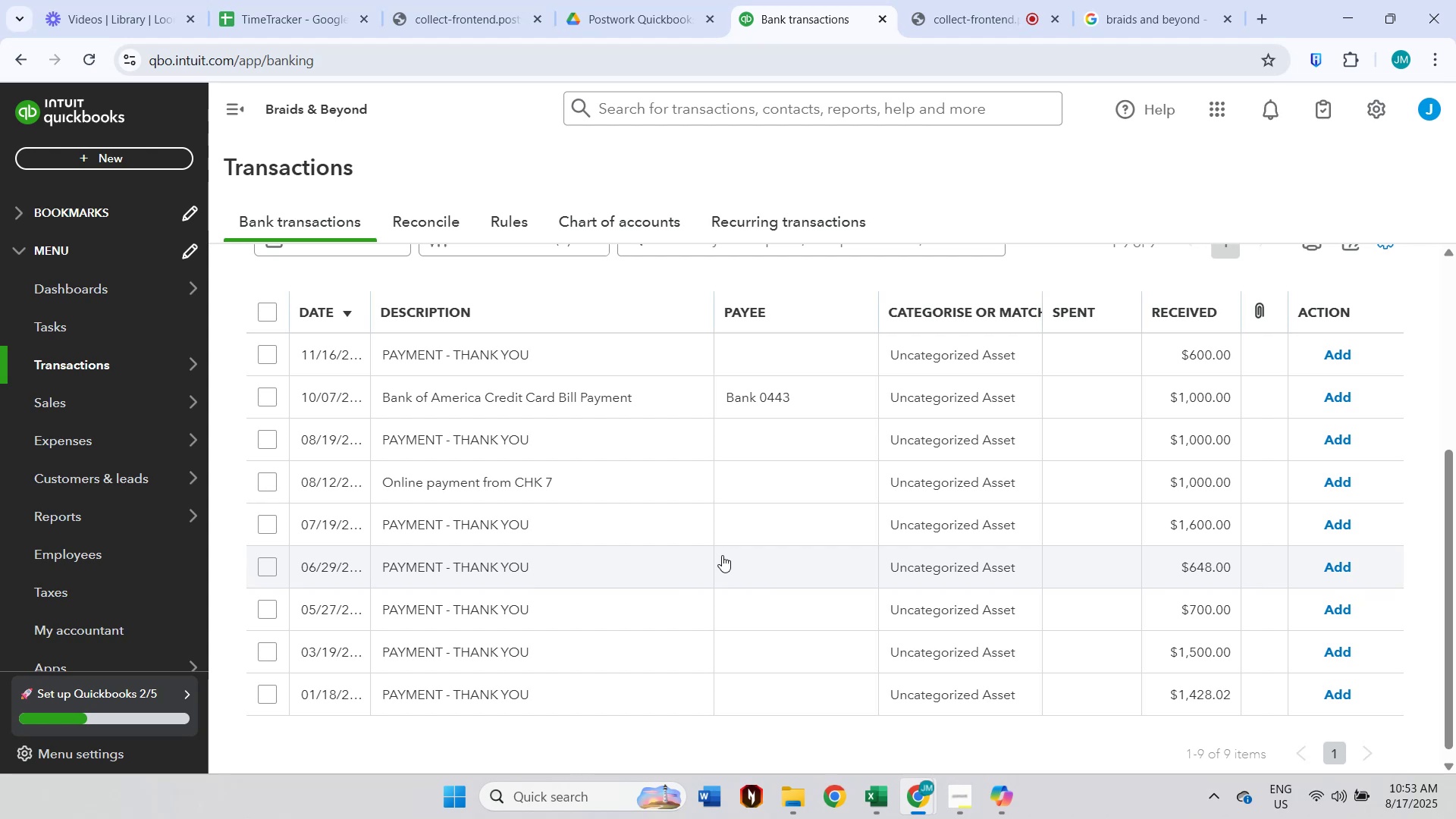 
wait(8.85)
 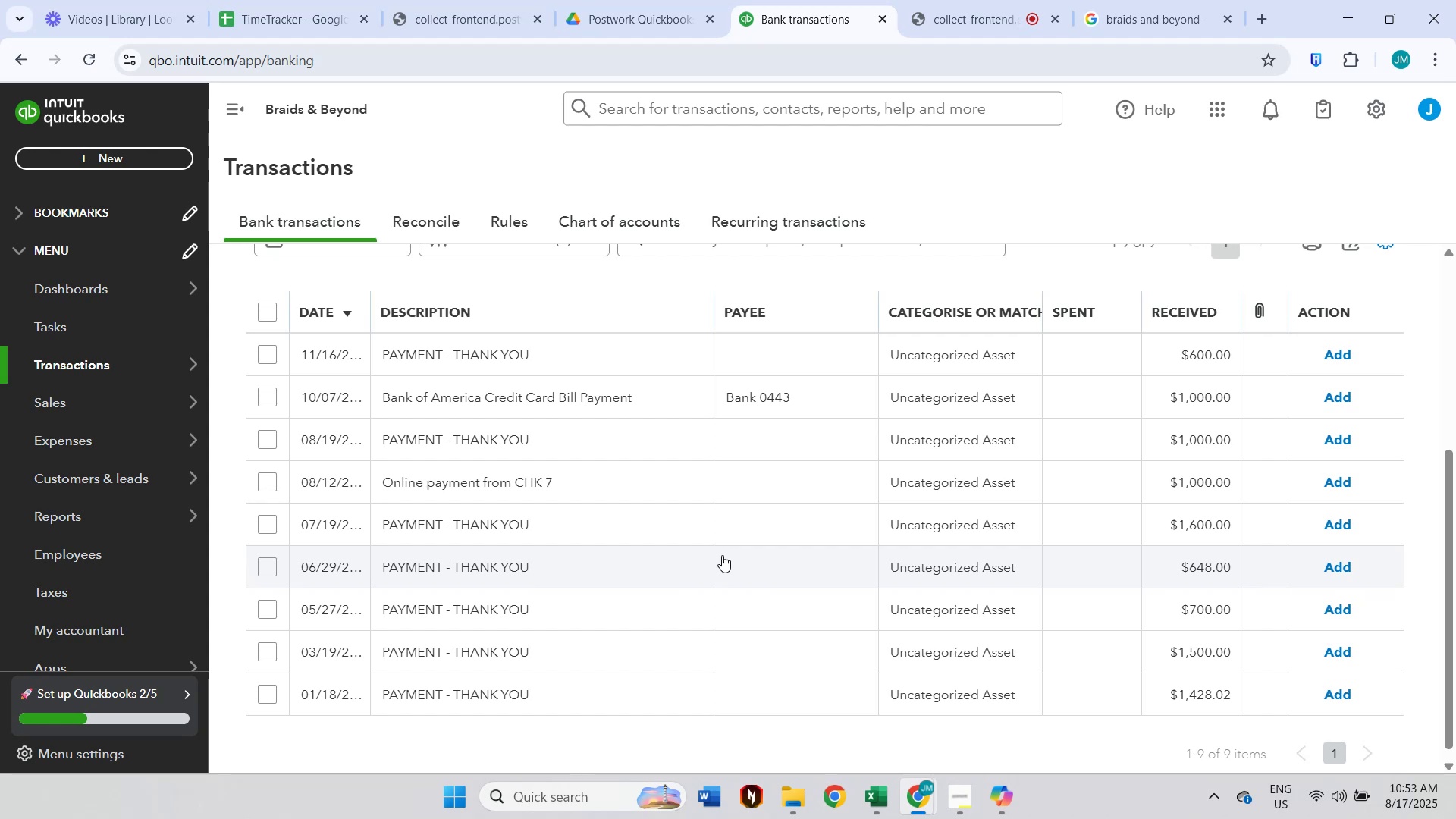 
scroll: coordinate [685, 570], scroll_direction: none, amount: 0.0
 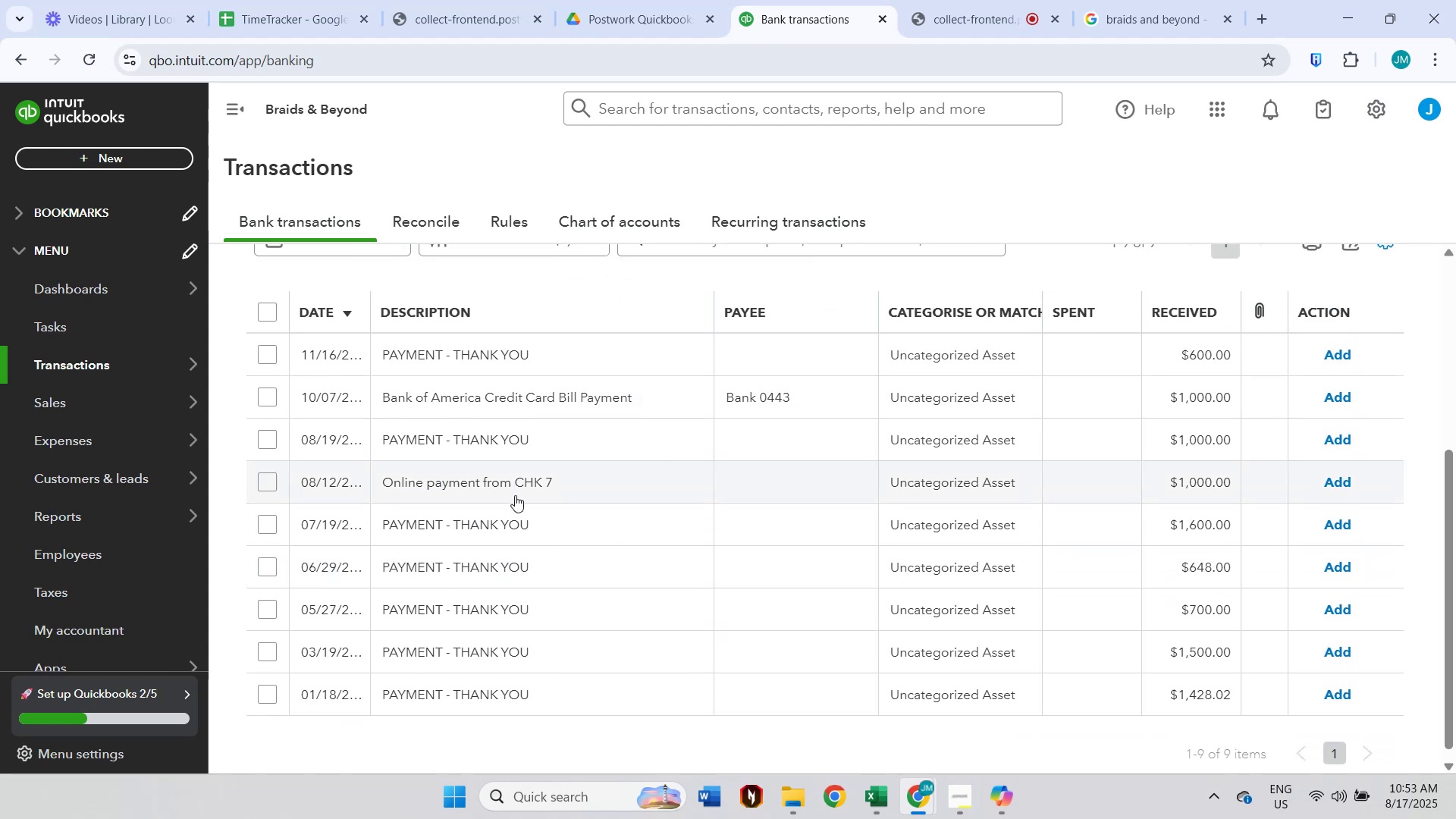 
scroll: coordinate [489, 485], scroll_direction: up, amount: 1.0
 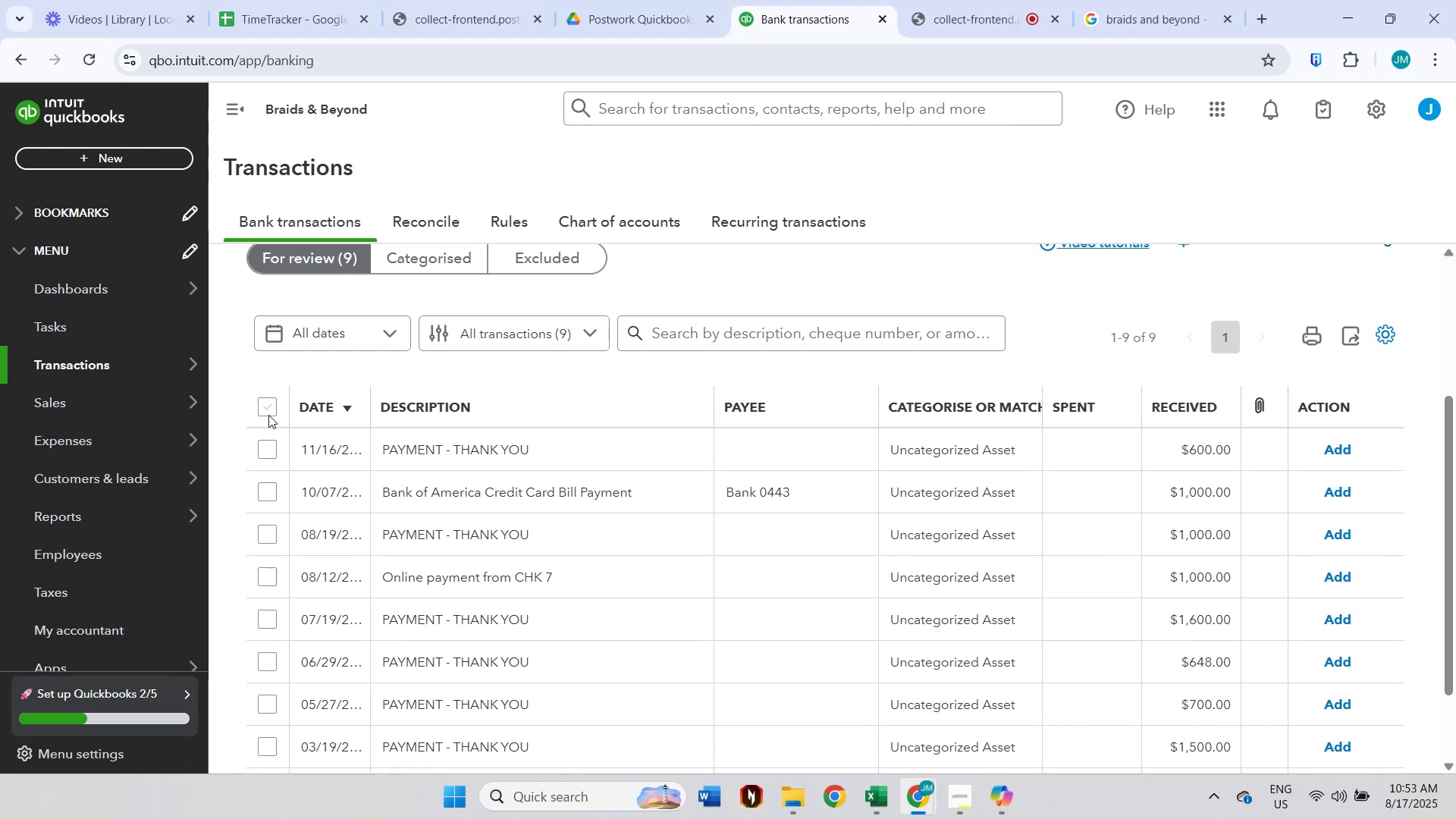 
left_click([268, 415])
 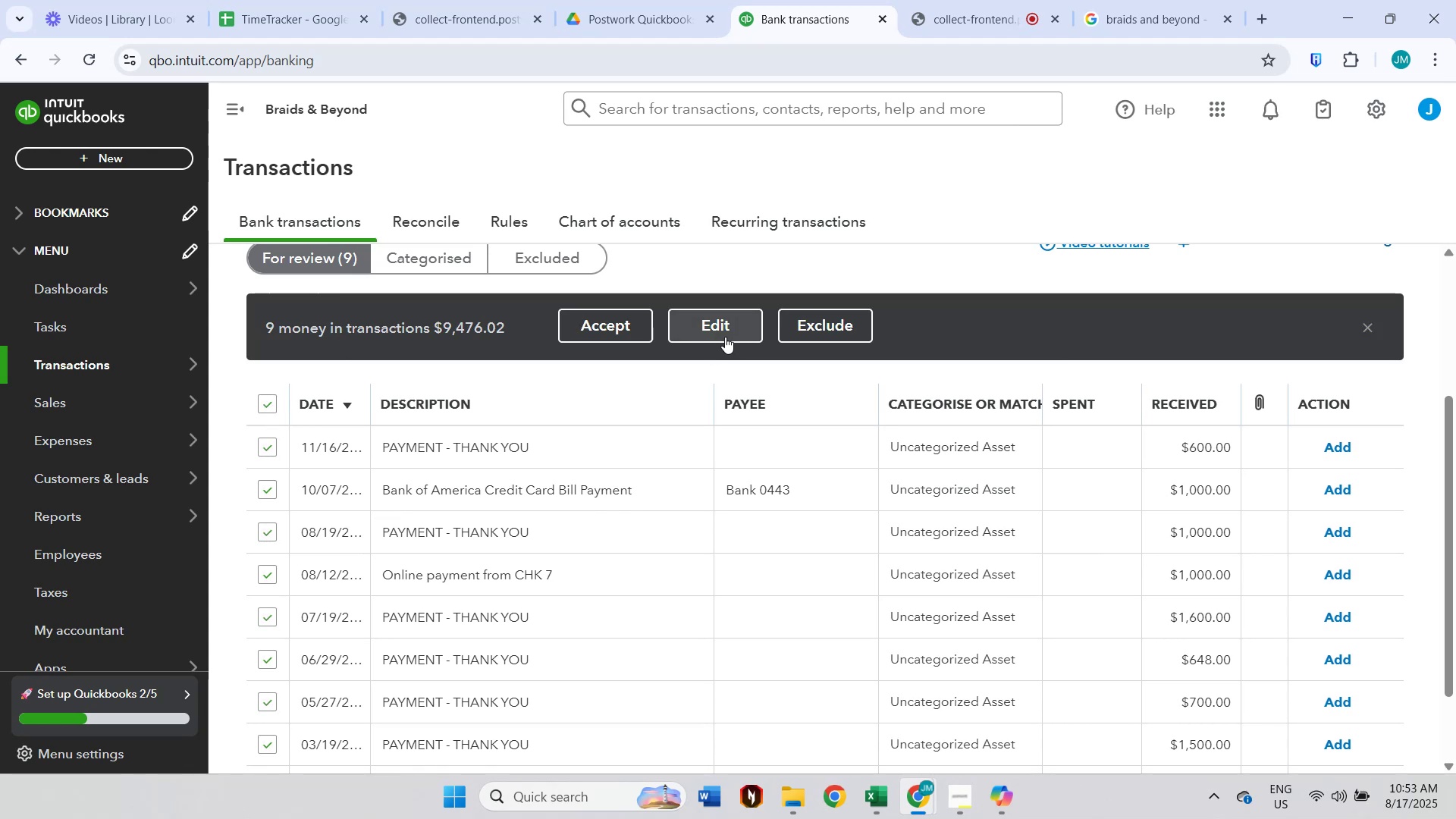 
left_click([725, 337])
 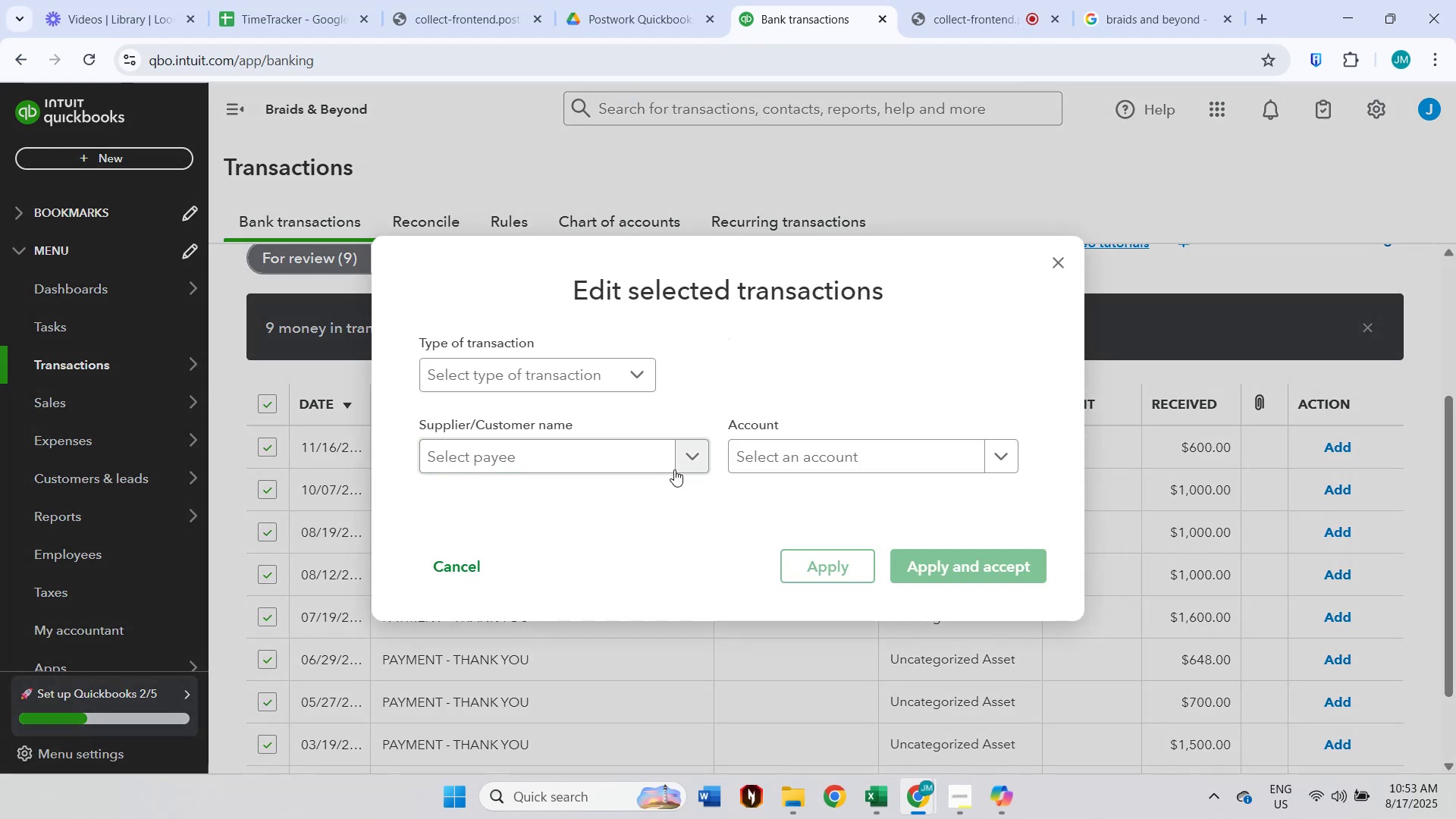 
left_click([676, 466])
 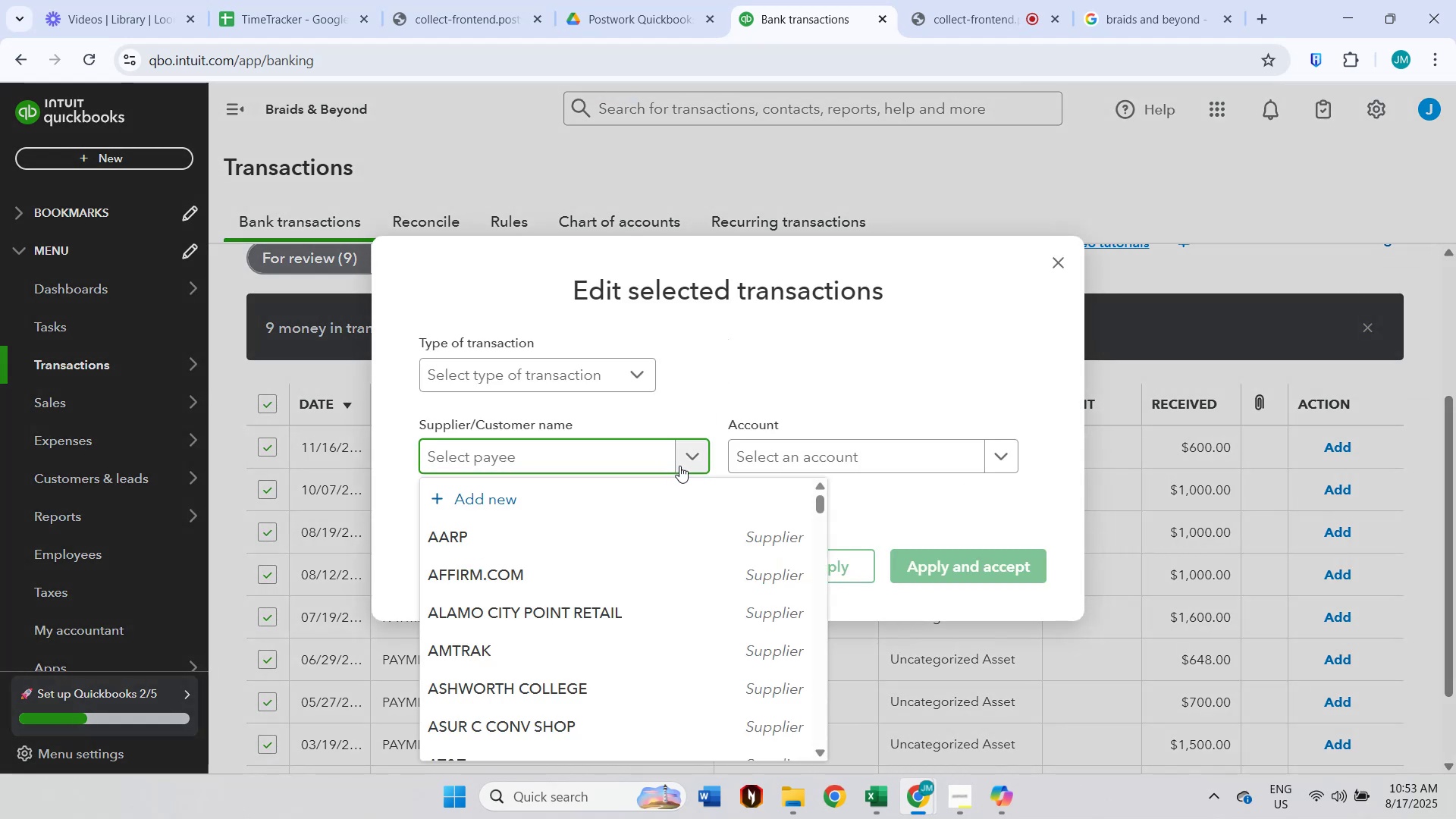 
left_click([781, 453])
 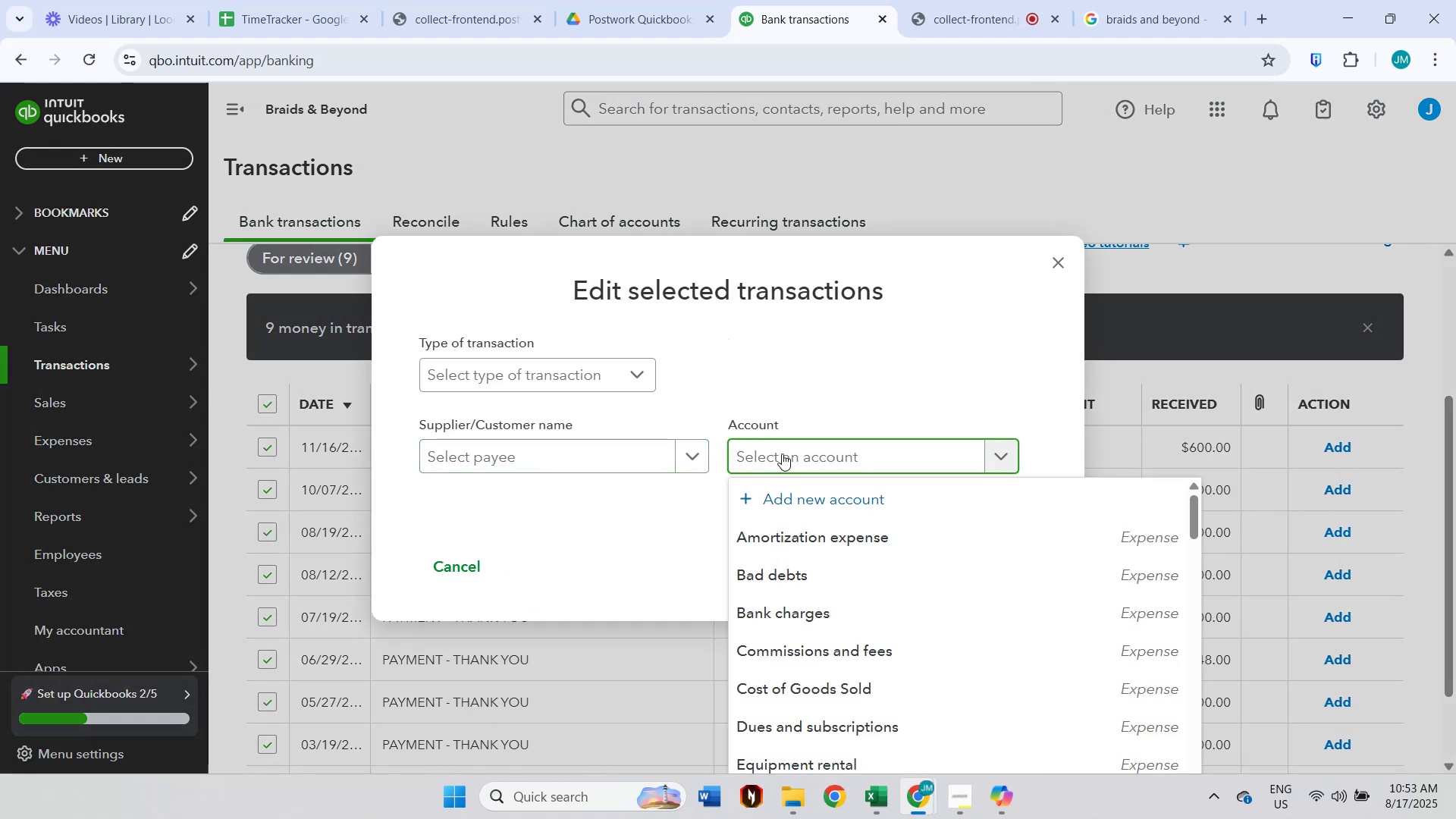 
scroll: coordinate [878, 396], scroll_direction: down, amount: 2.0
 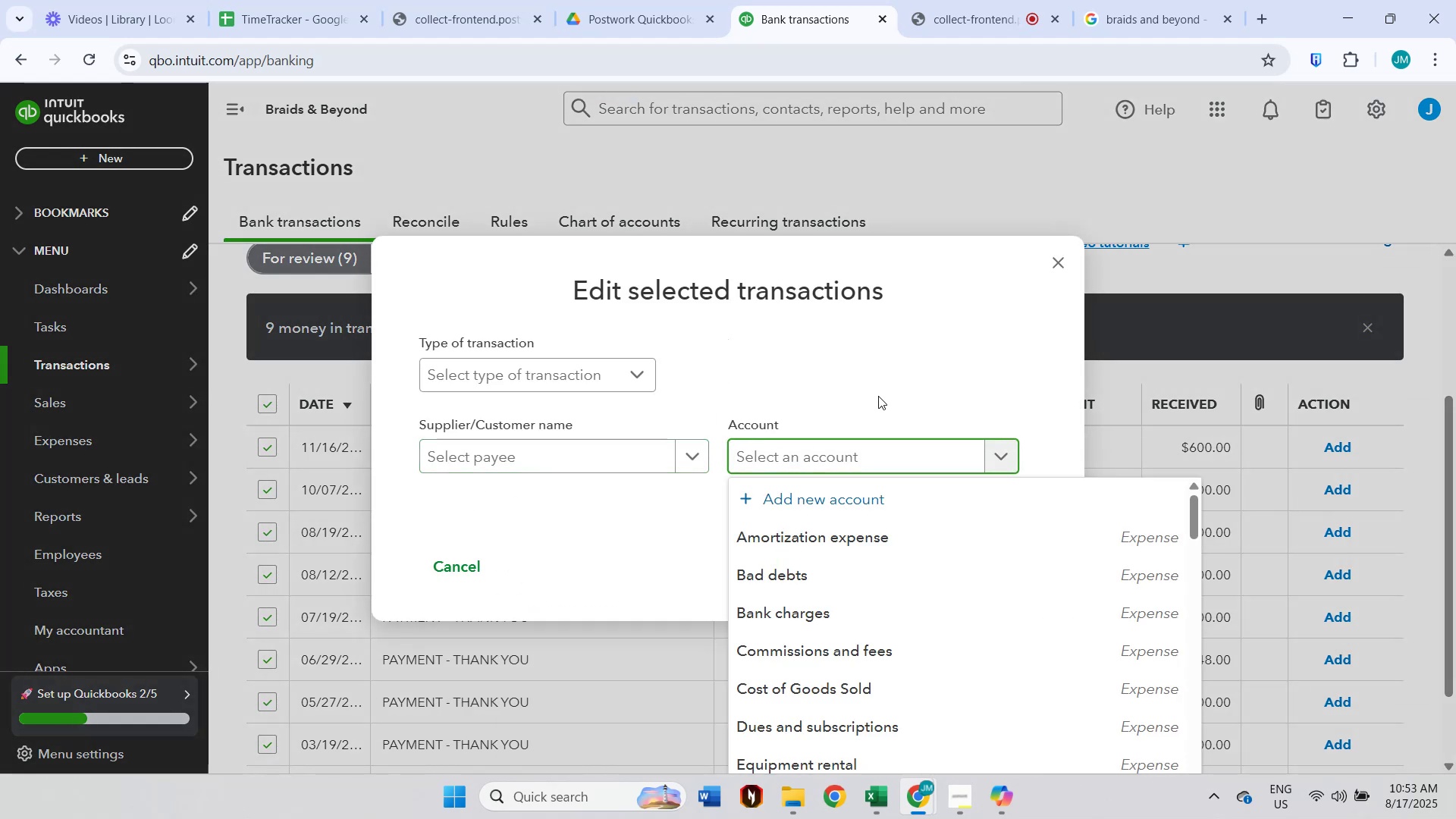 
type(re)
 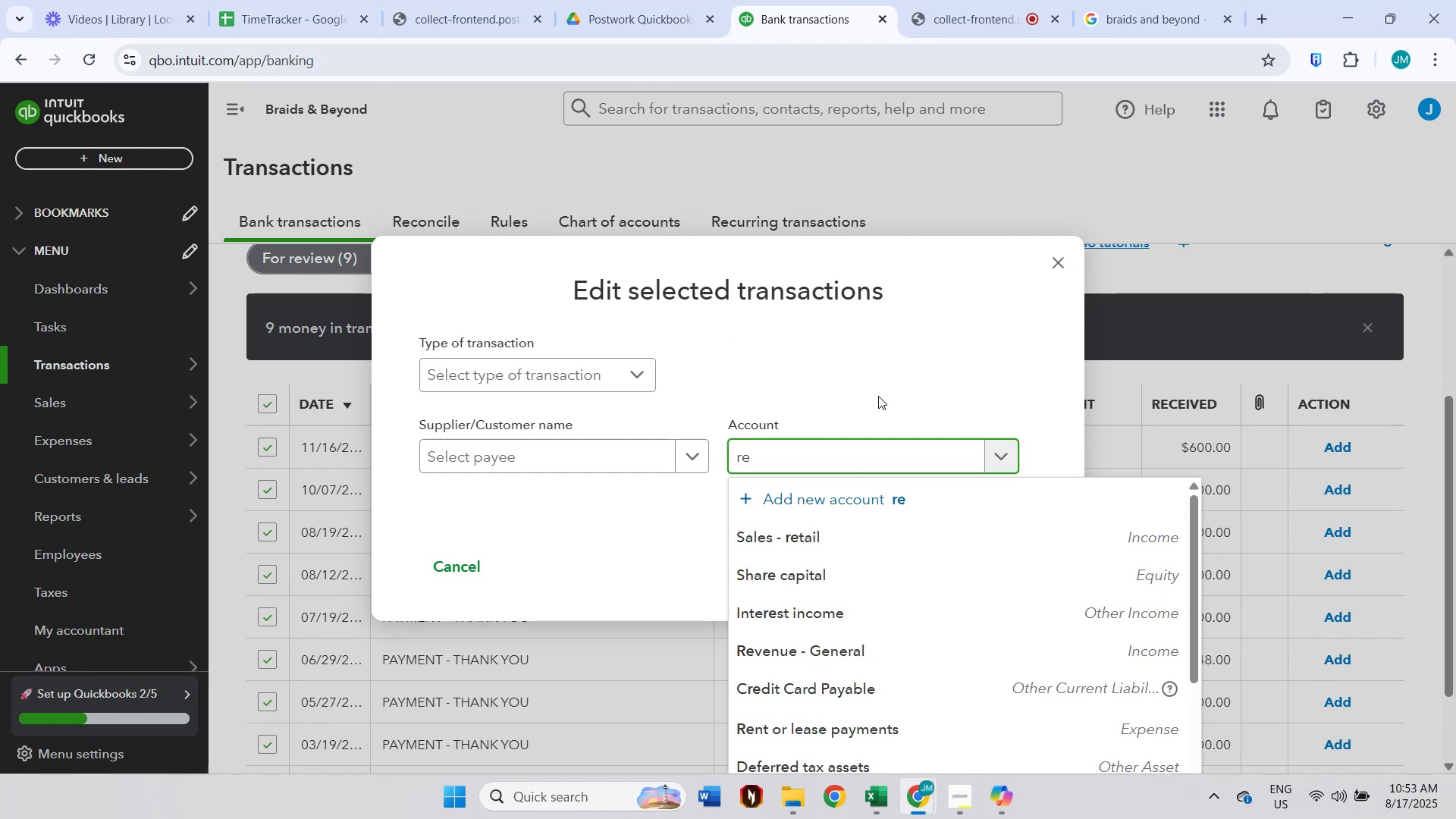 
scroll: coordinate [878, 396], scroll_direction: up, amount: 1.0
 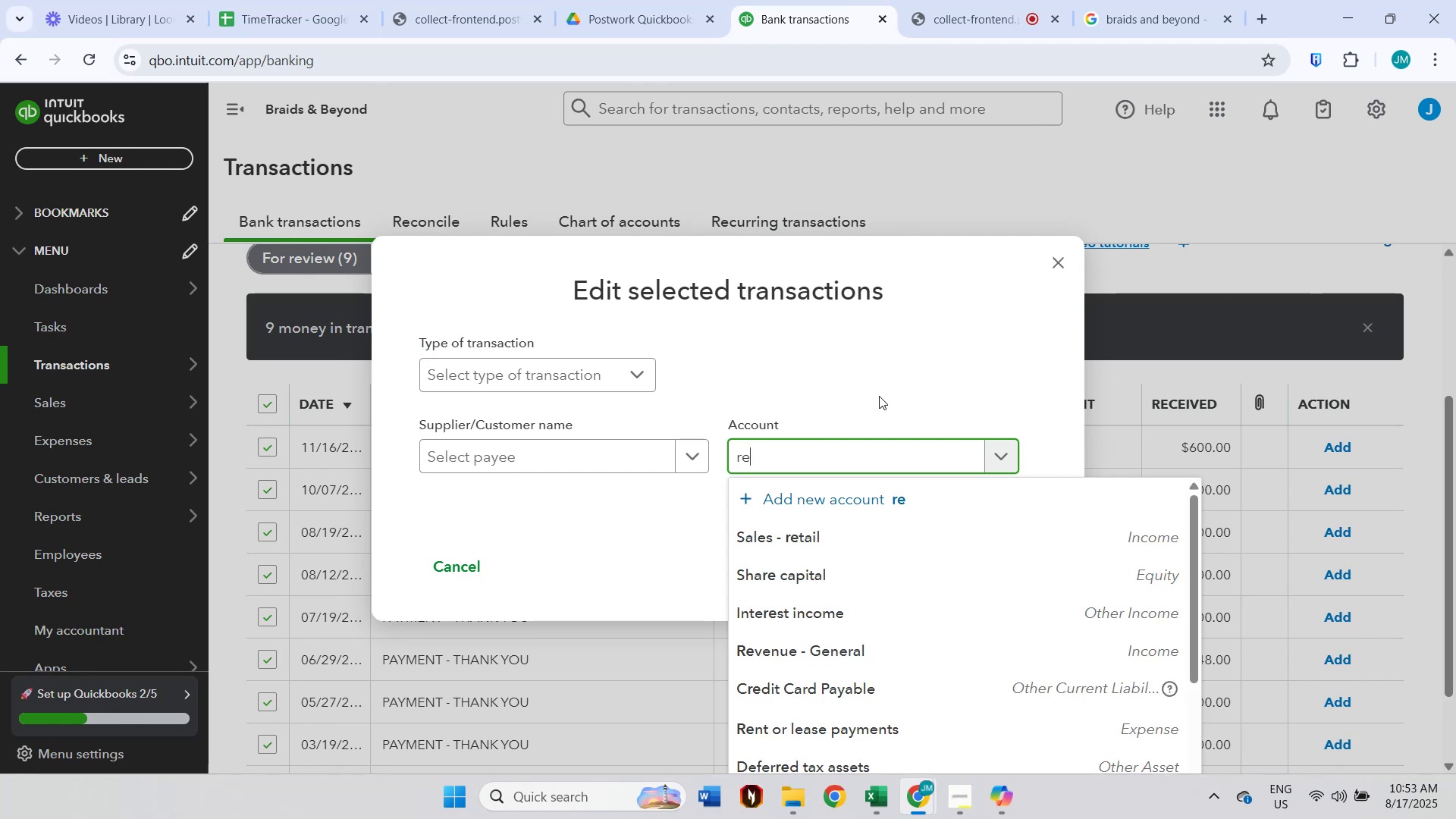 
scroll: coordinate [931, 422], scroll_direction: down, amount: 1.0
 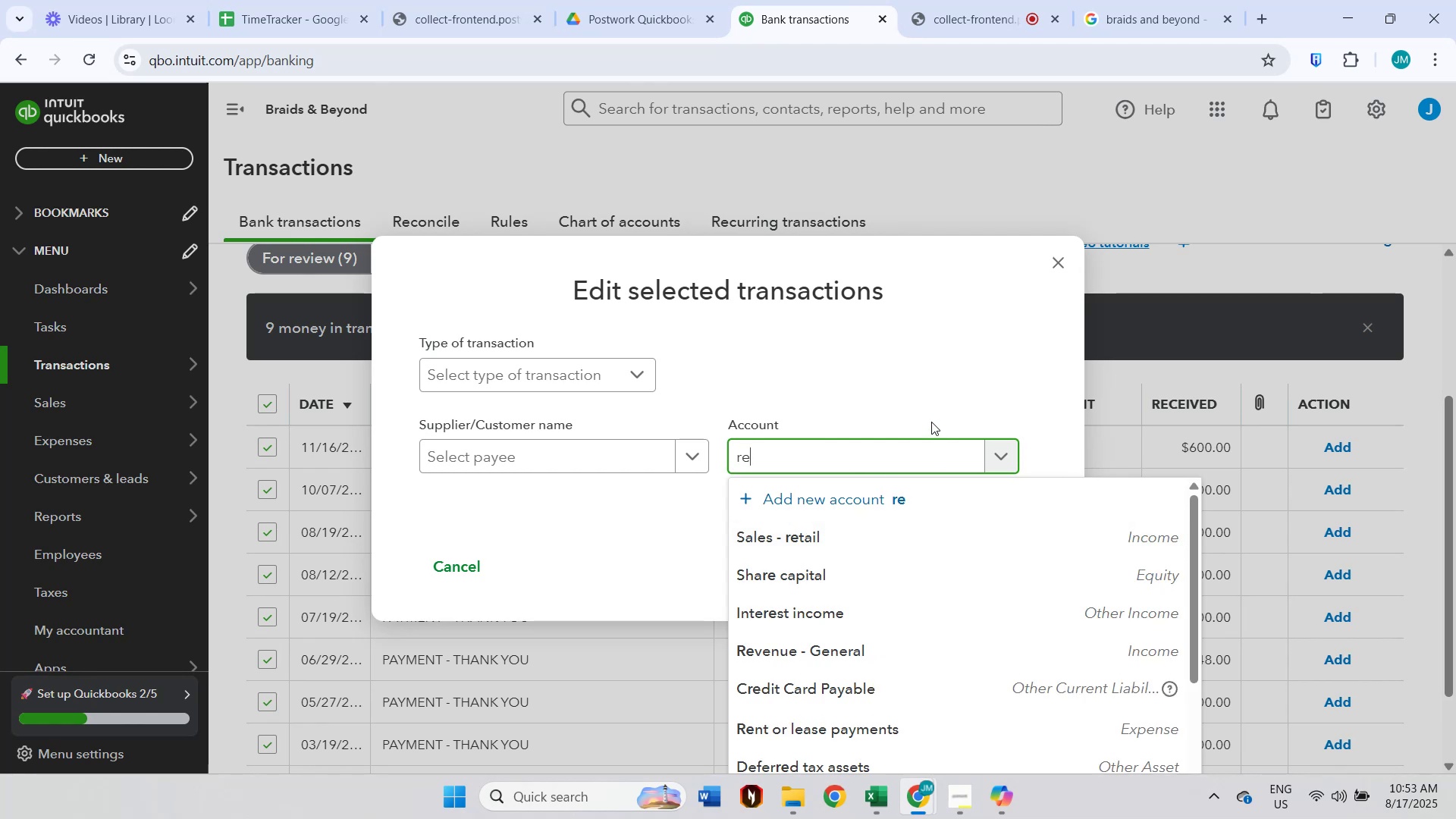 
type(ve)
 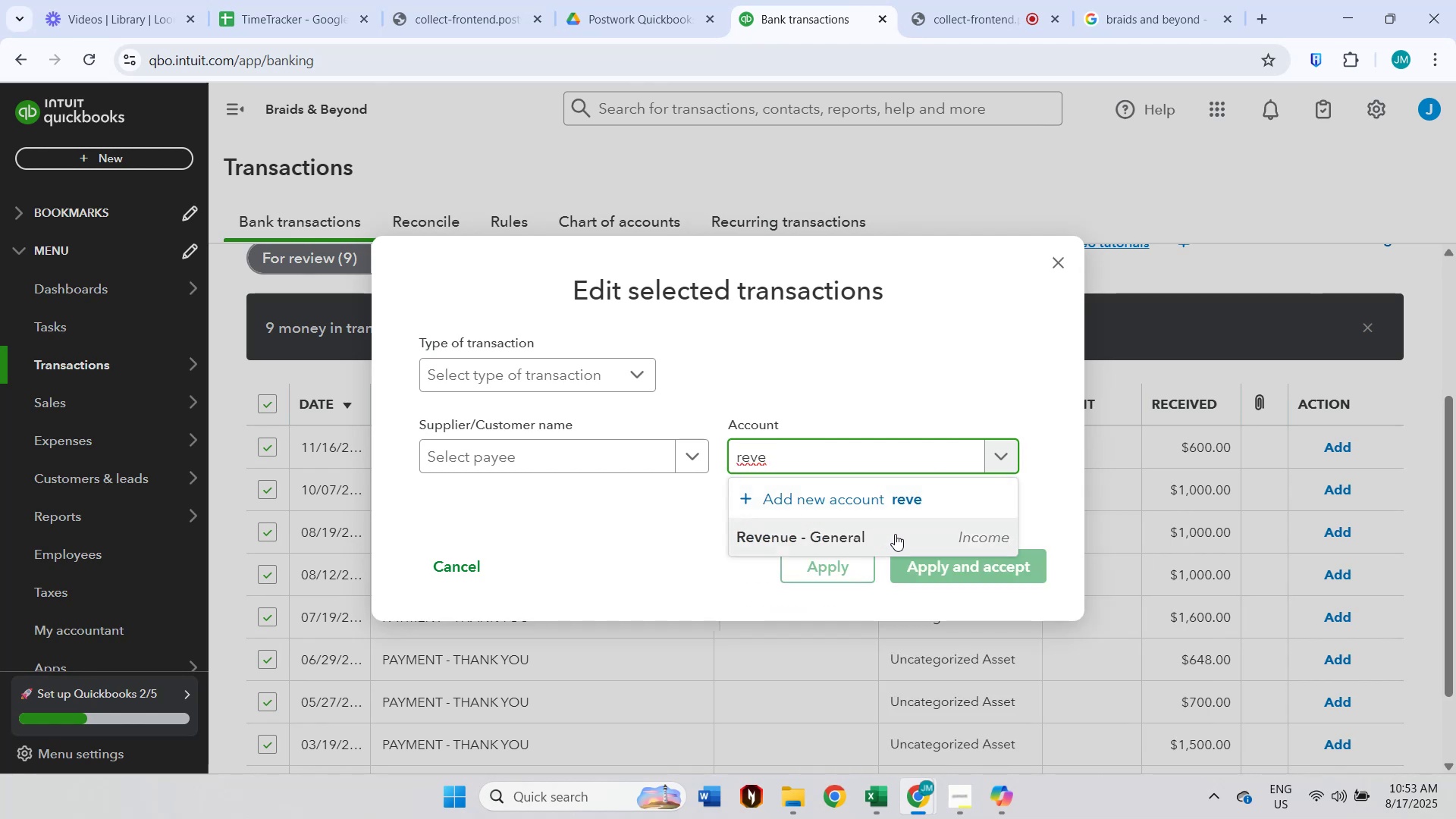 
left_click([895, 534])
 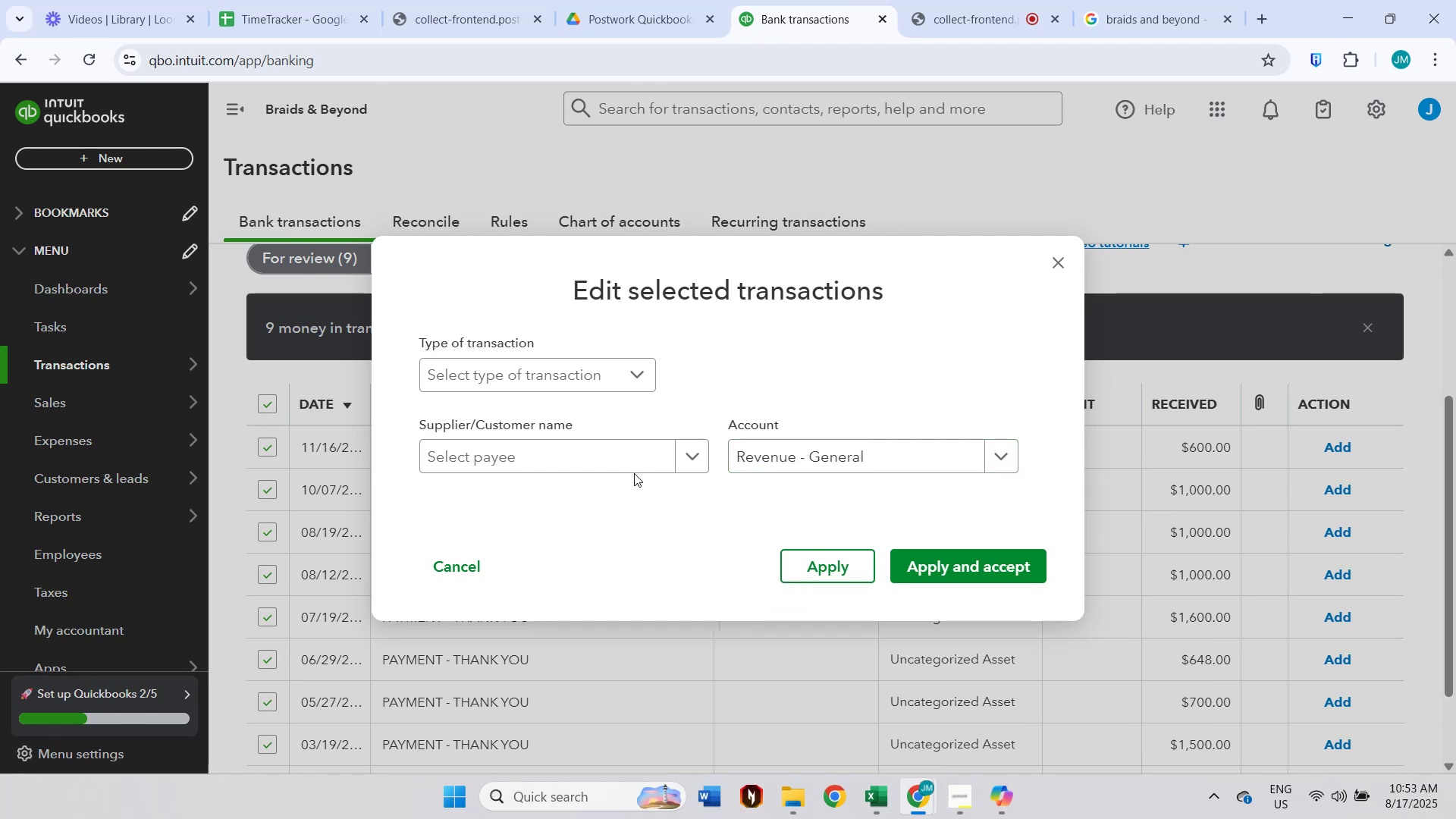 
left_click([630, 455])
 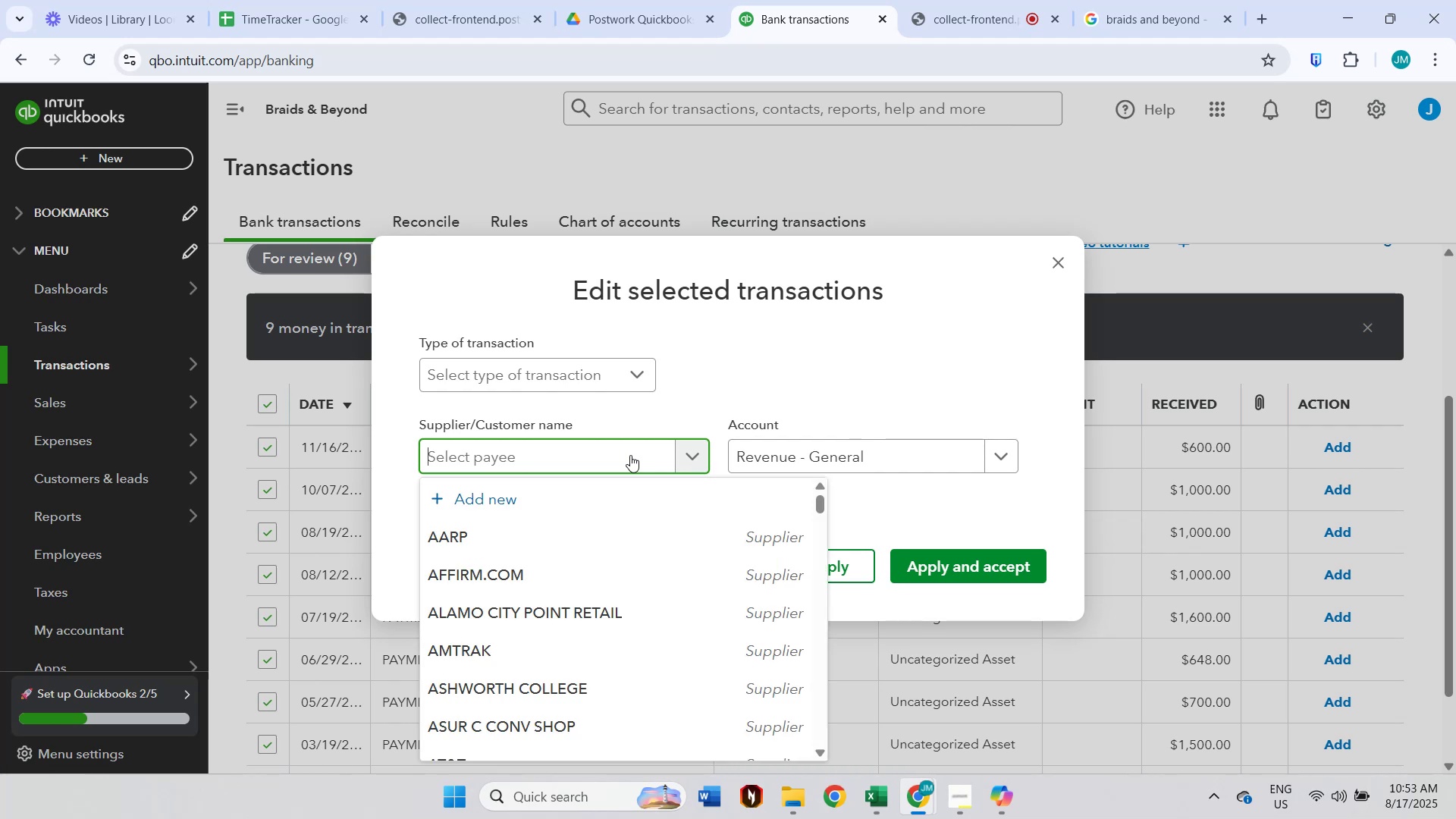 
wait(8.42)
 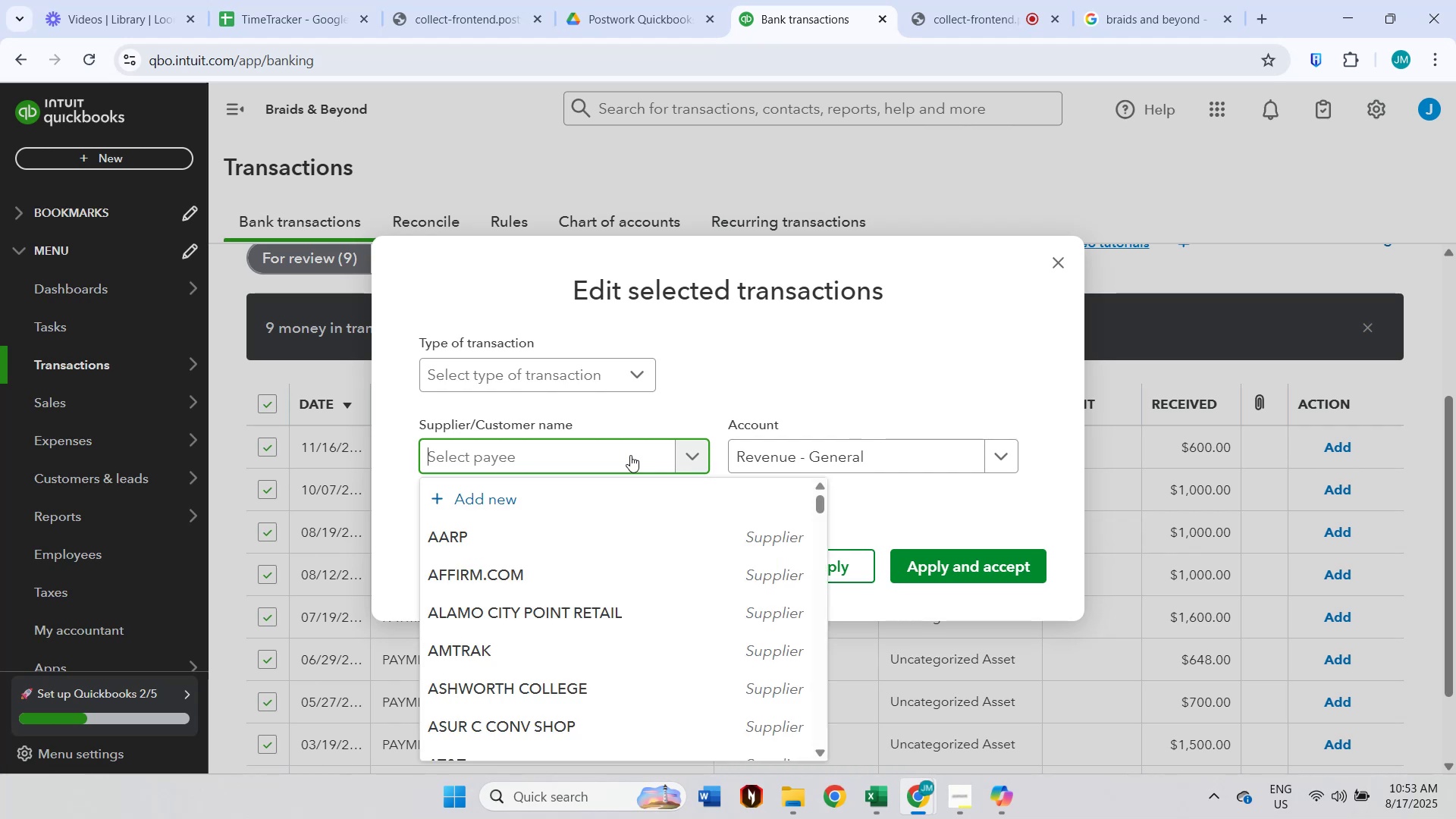 
type(Ve)
key(Backspace)
key(Backspace)
type(Vend)
key(Backspace)
key(Backspace)
key(Backspace)
key(Backspace)
type(Customer)
 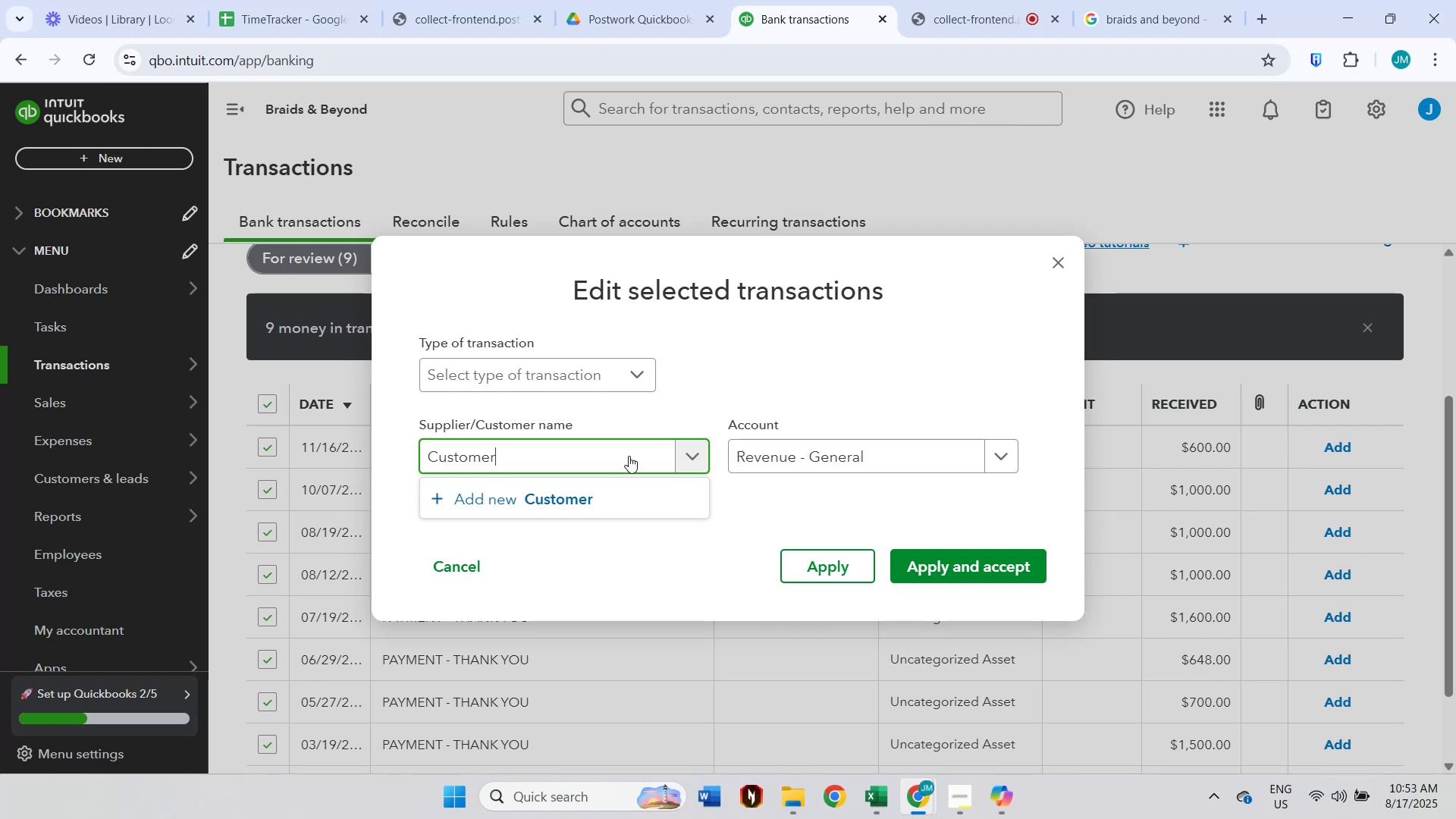 
left_click([617, 491])
 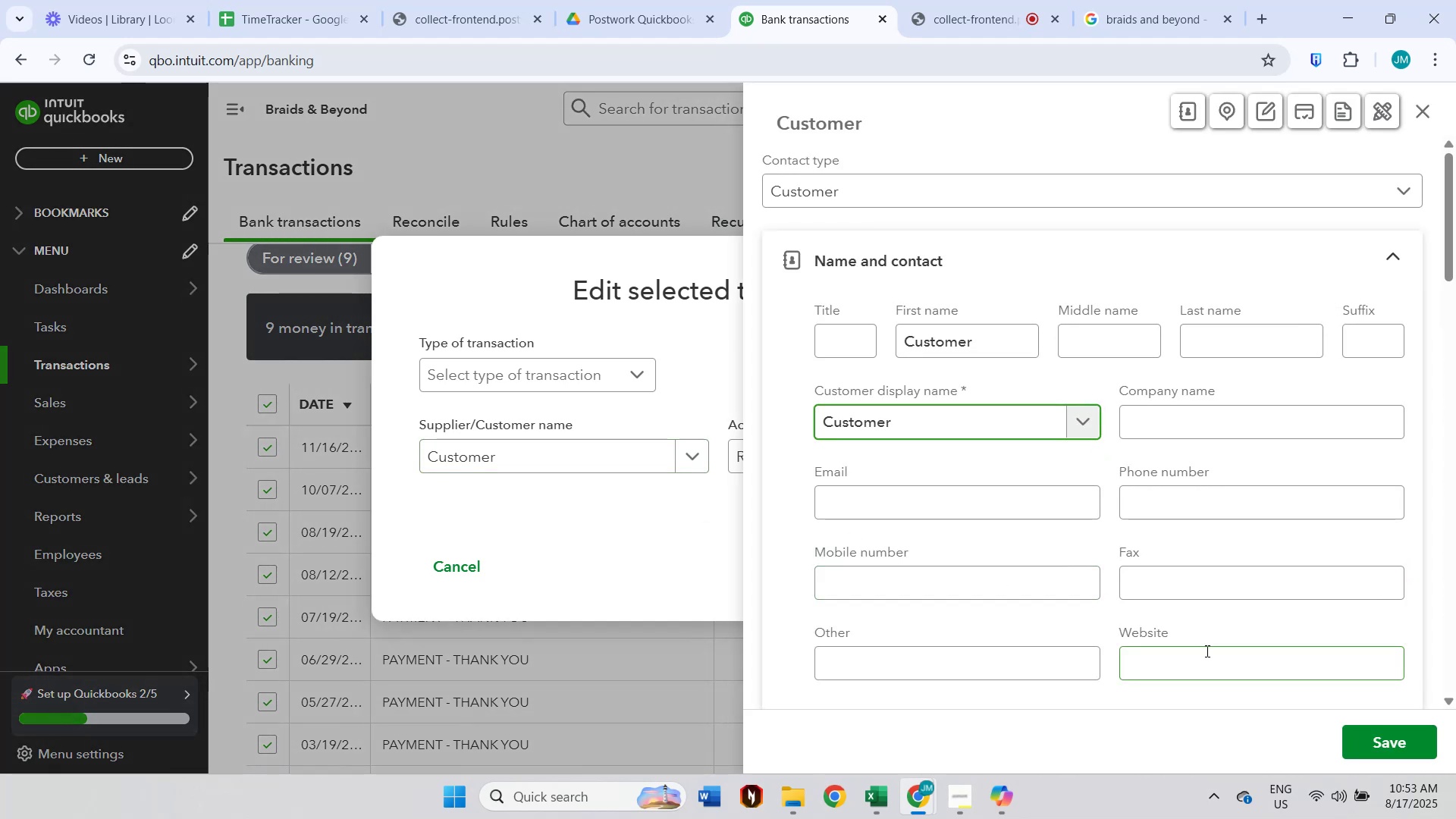 
left_click([1375, 740])
 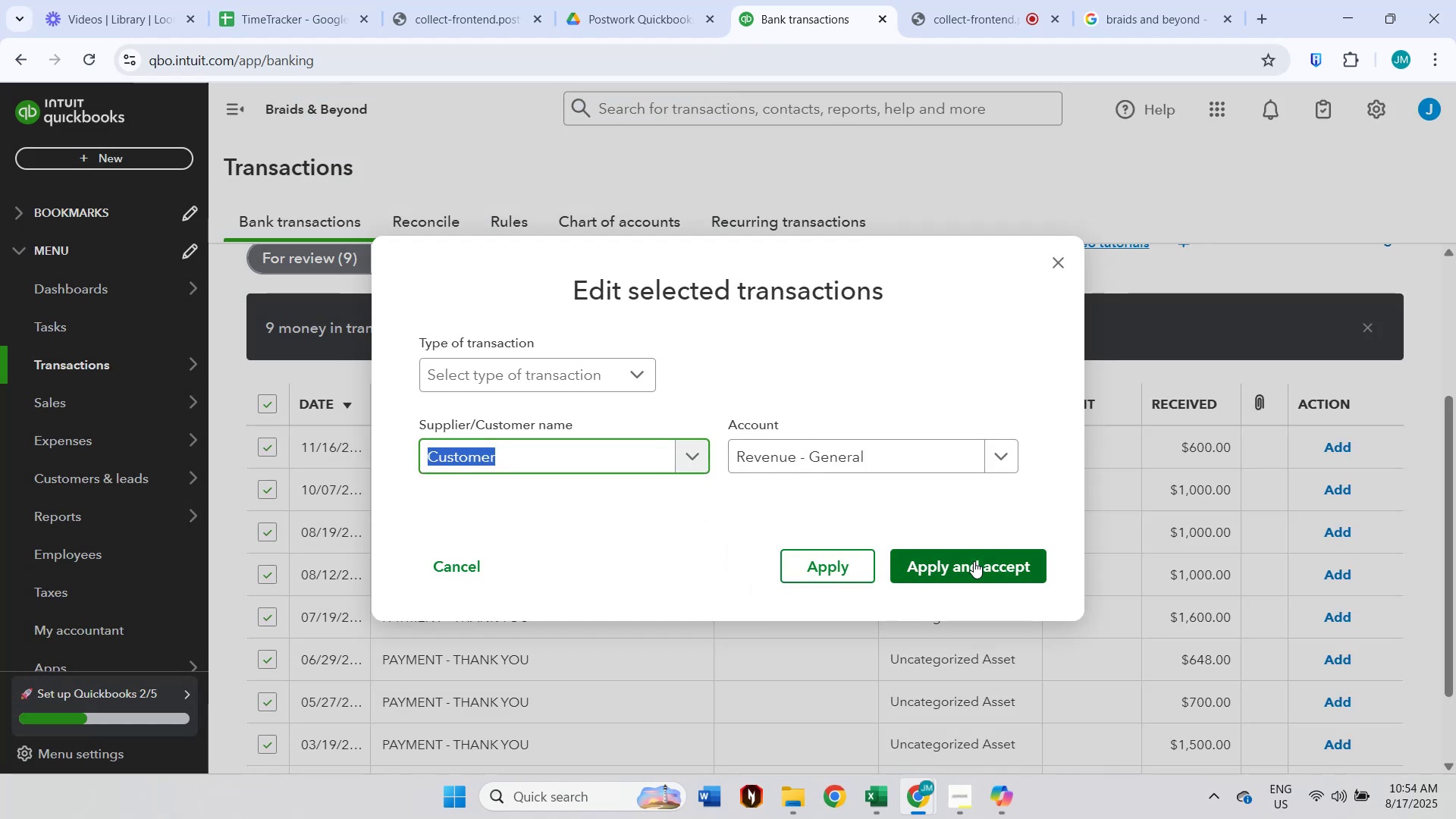 
left_click([974, 561])
 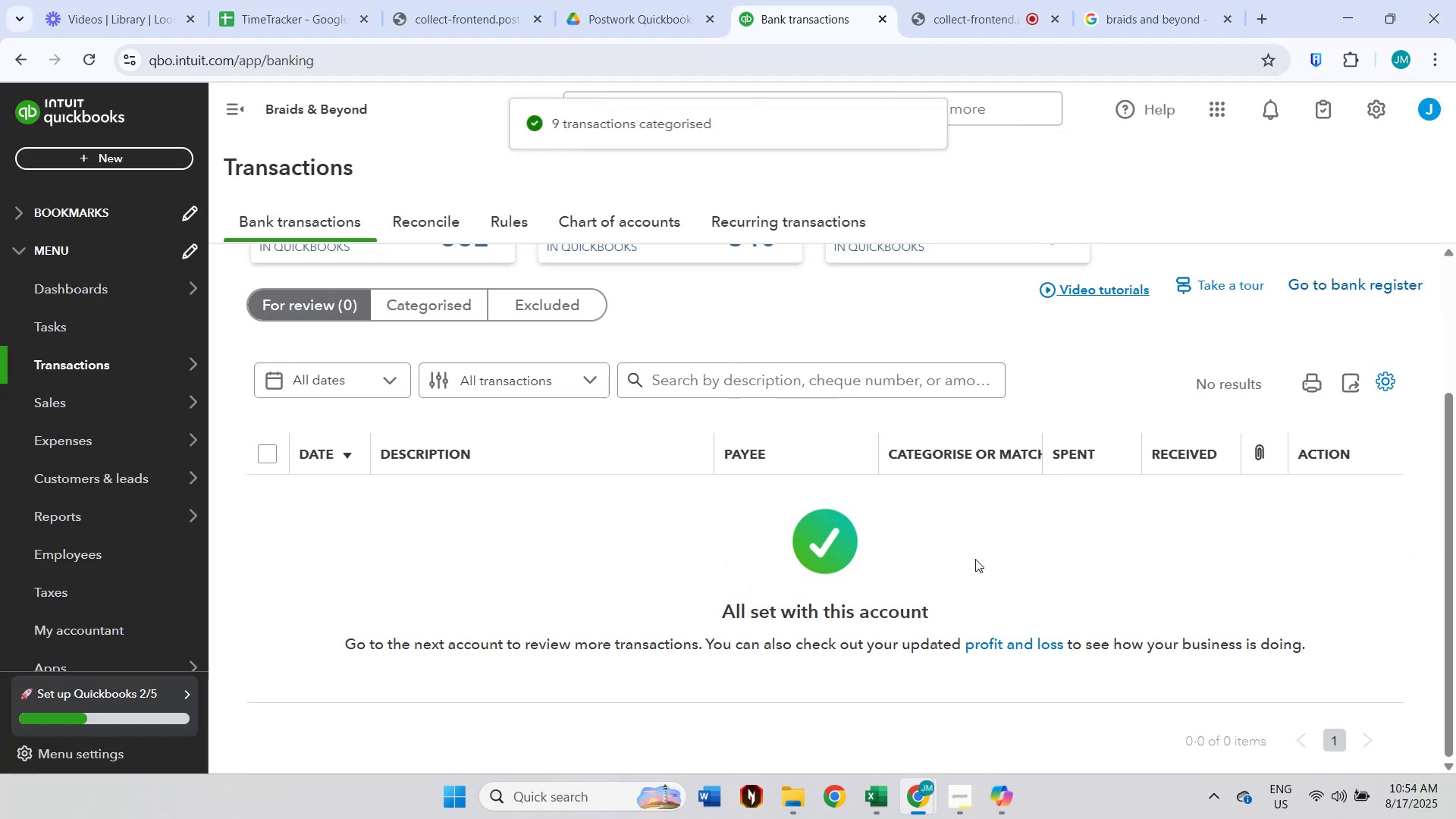 
scroll: coordinate [783, 494], scroll_direction: up, amount: 2.0
 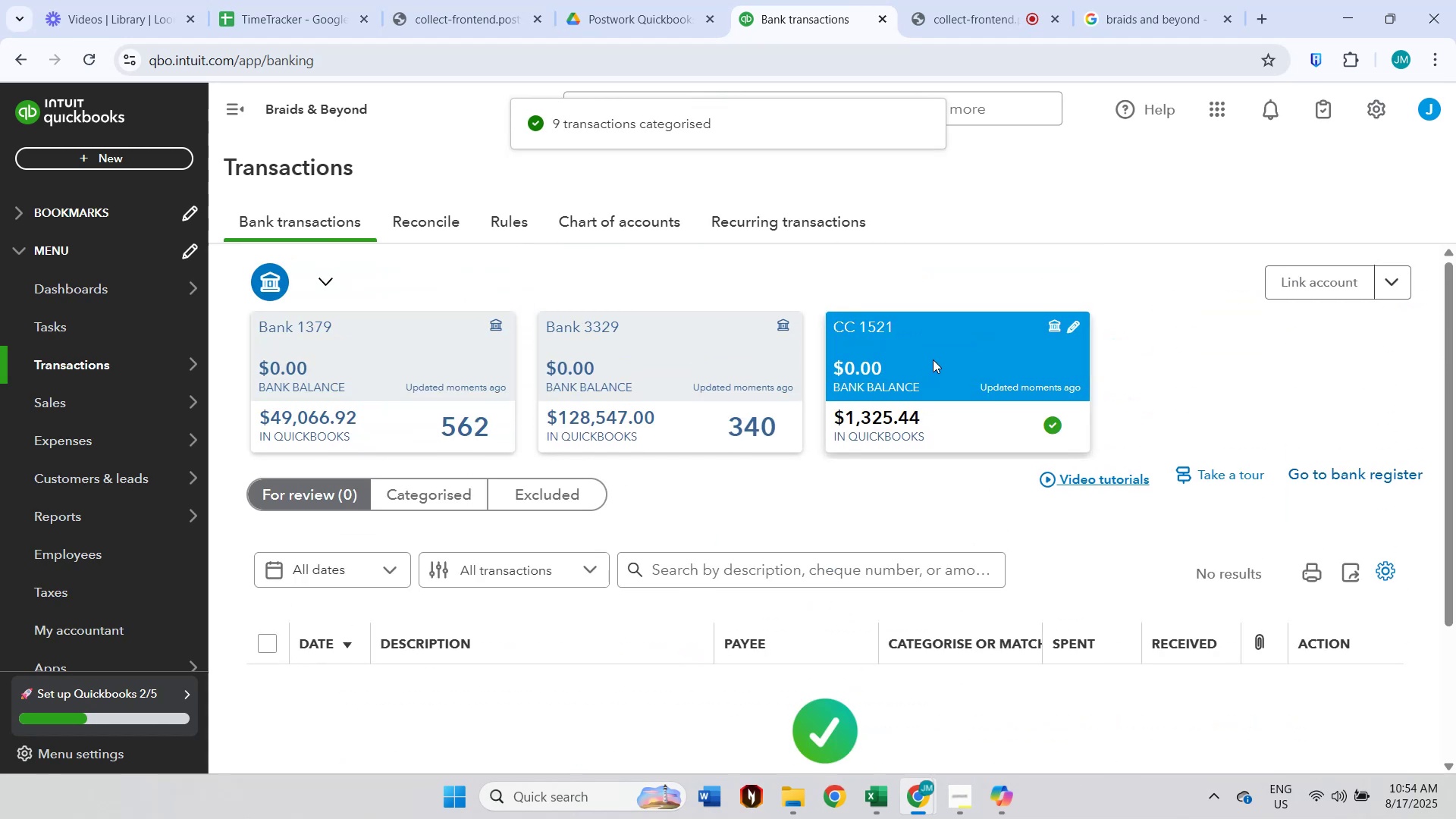 
left_click([933, 359])
 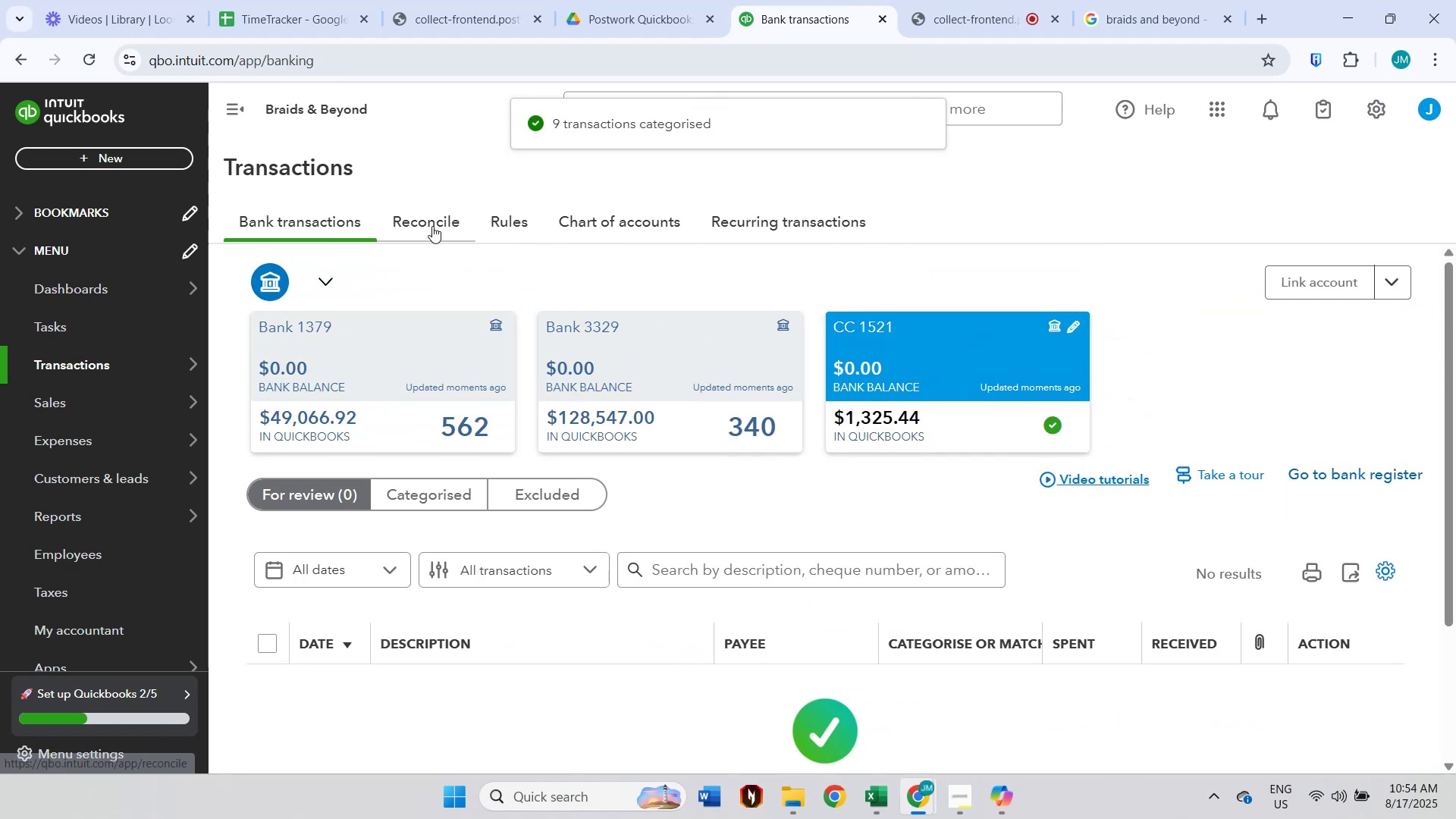 
left_click([432, 226])
 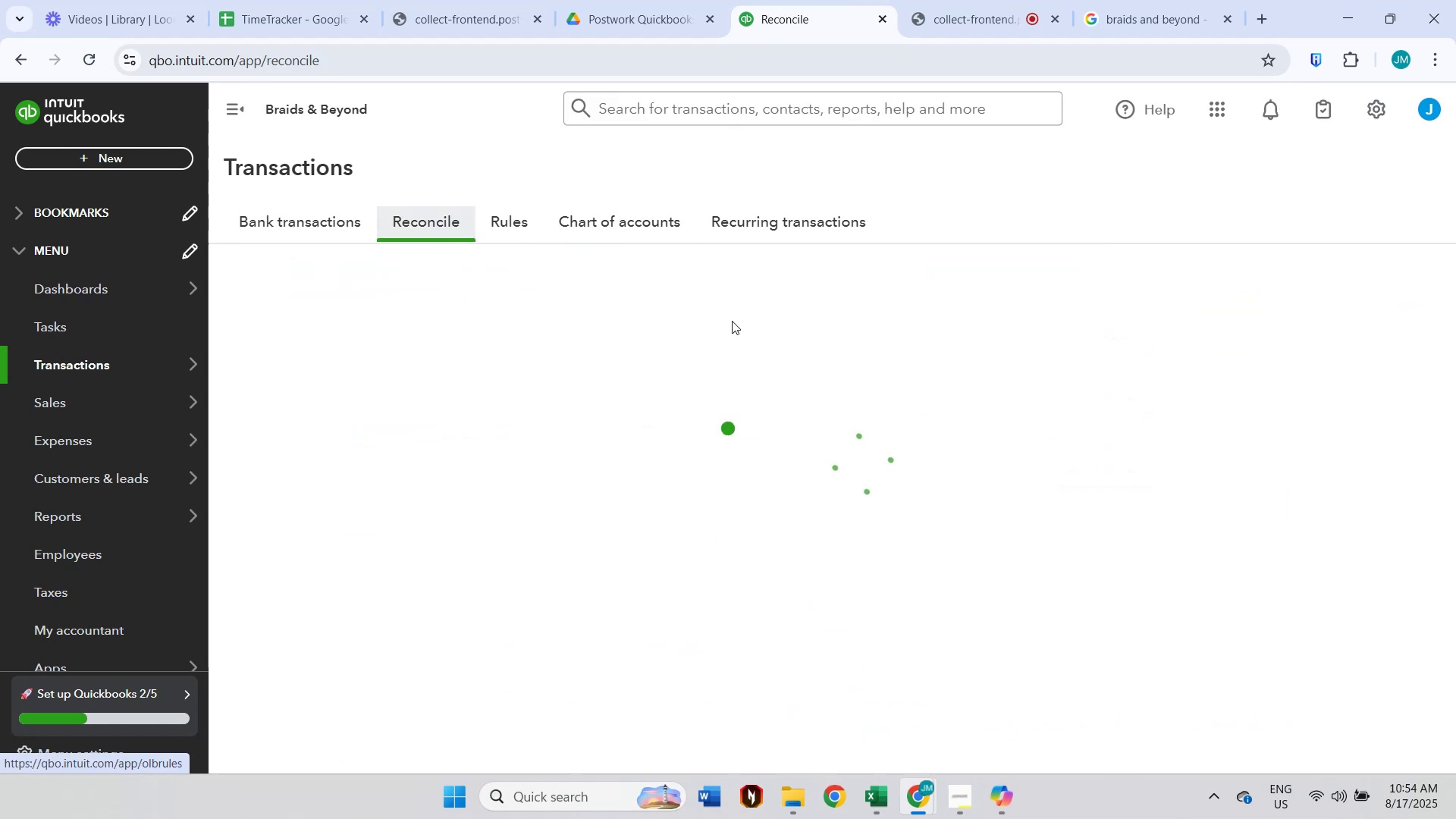 
scroll: coordinate [856, 364], scroll_direction: down, amount: 2.0
 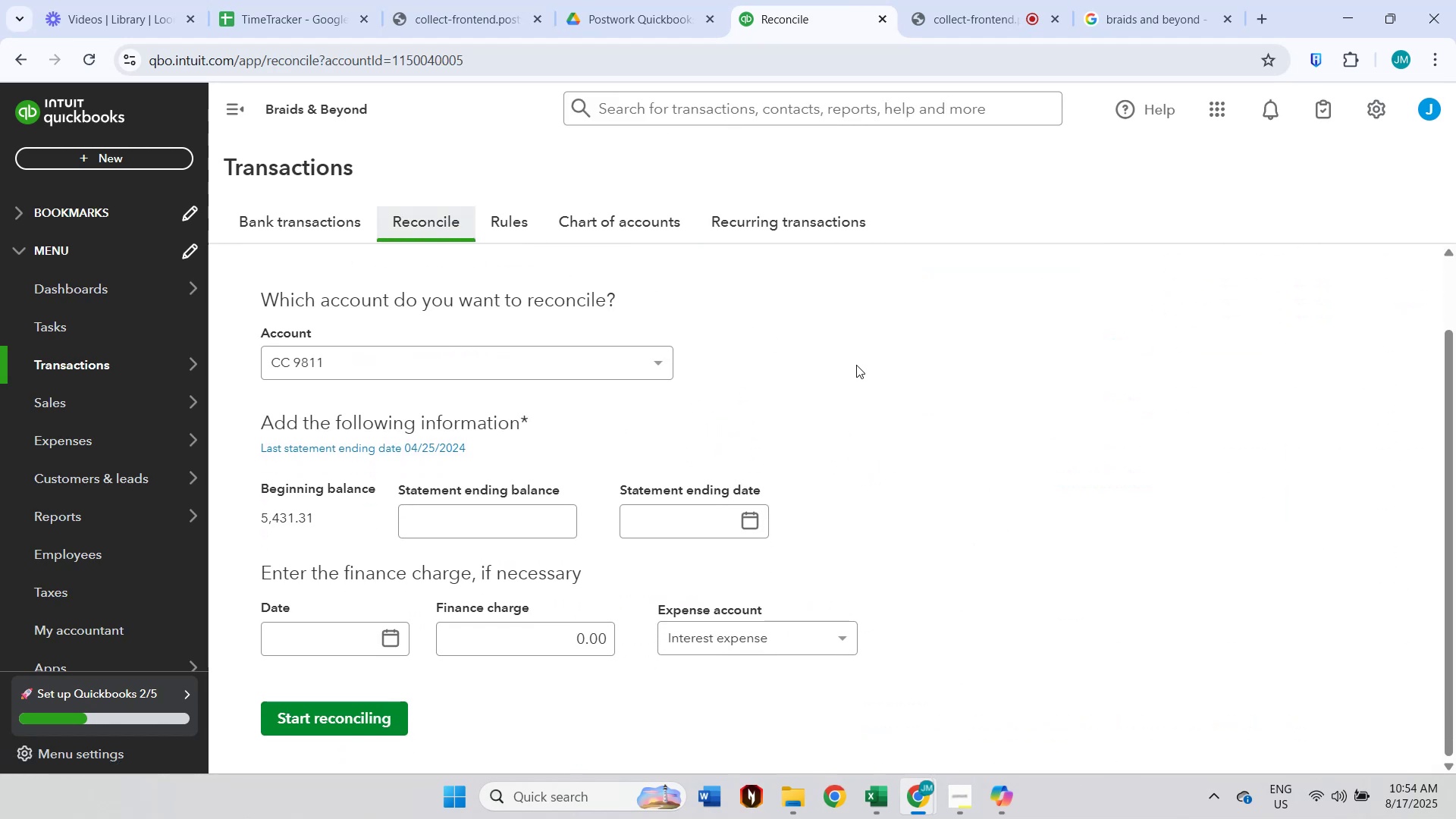 
key(Alt+AltLeft)
 